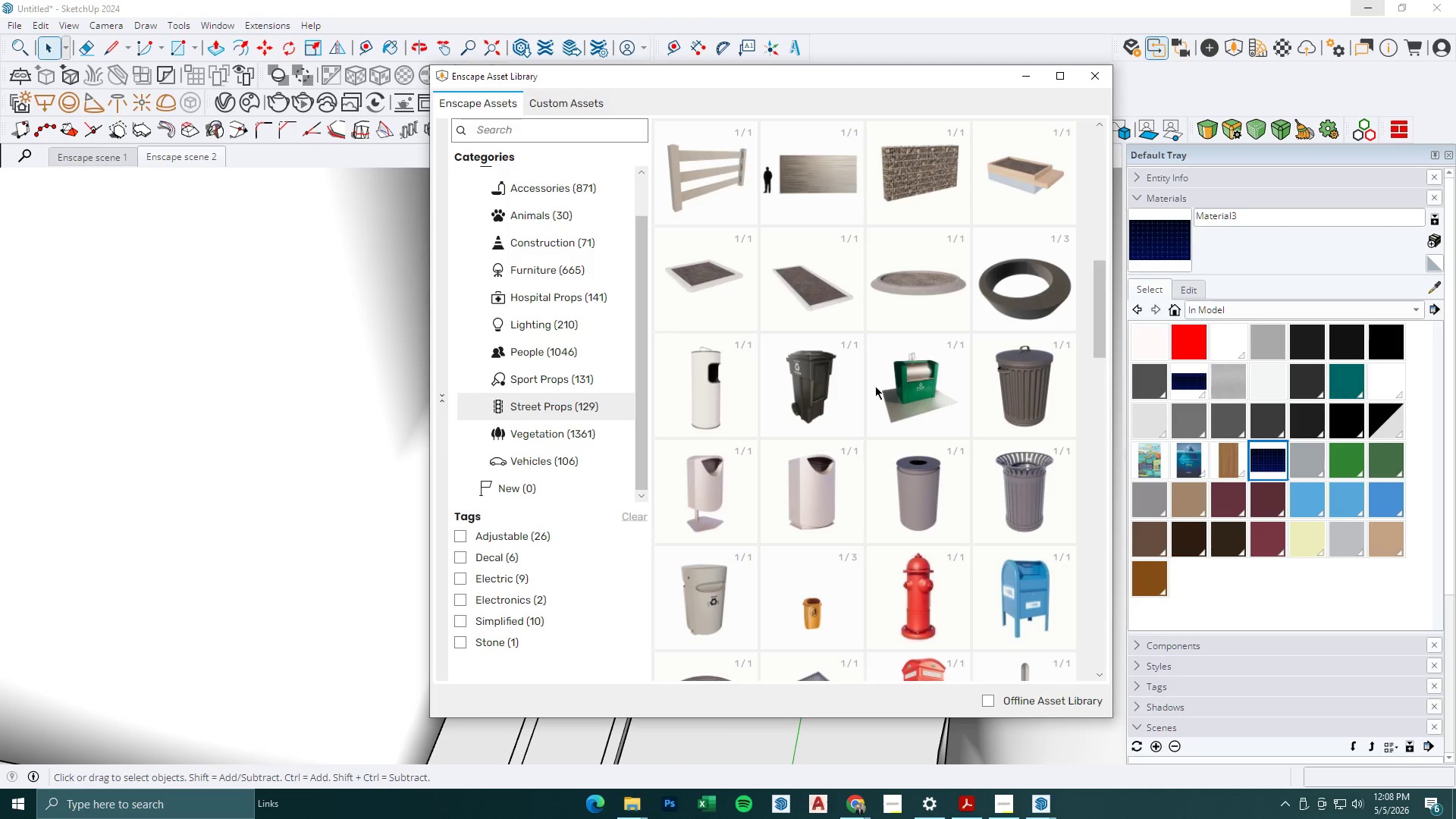 
scroll: coordinate [927, 425], scroll_direction: down, amount: 5.0
 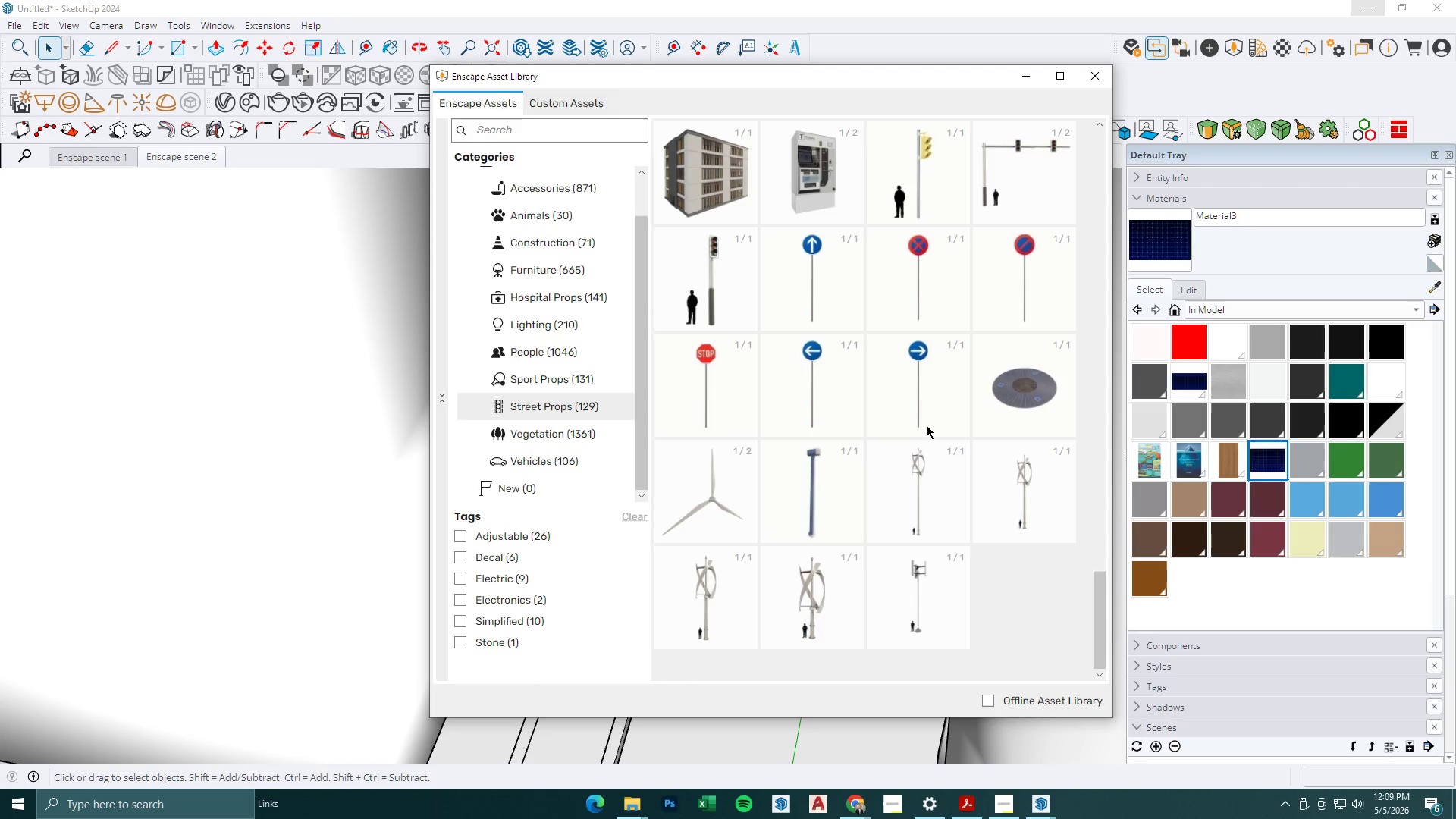 
scroll: coordinate [927, 425], scroll_direction: up, amount: 20.0
 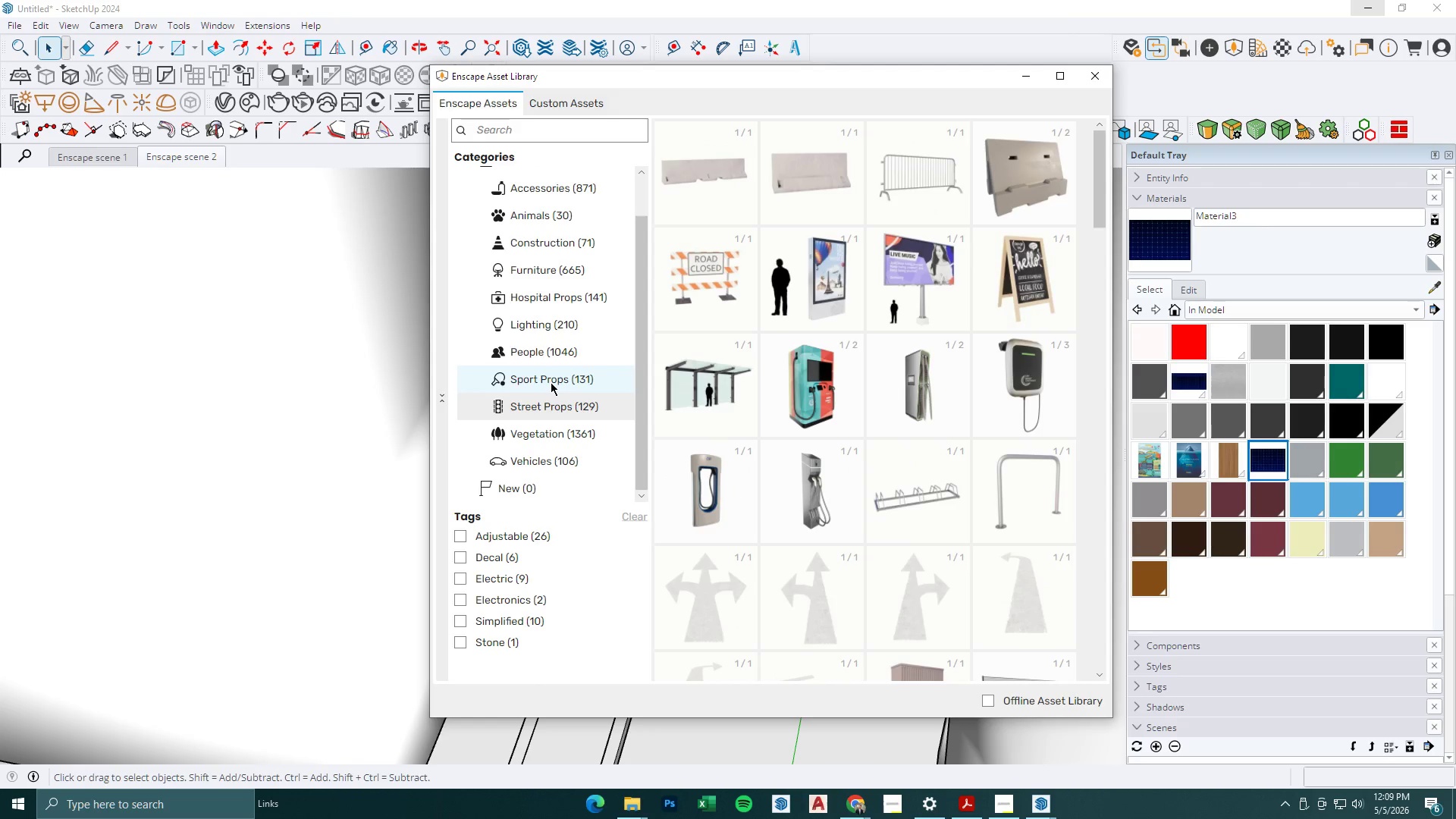 
left_click([544, 428])
 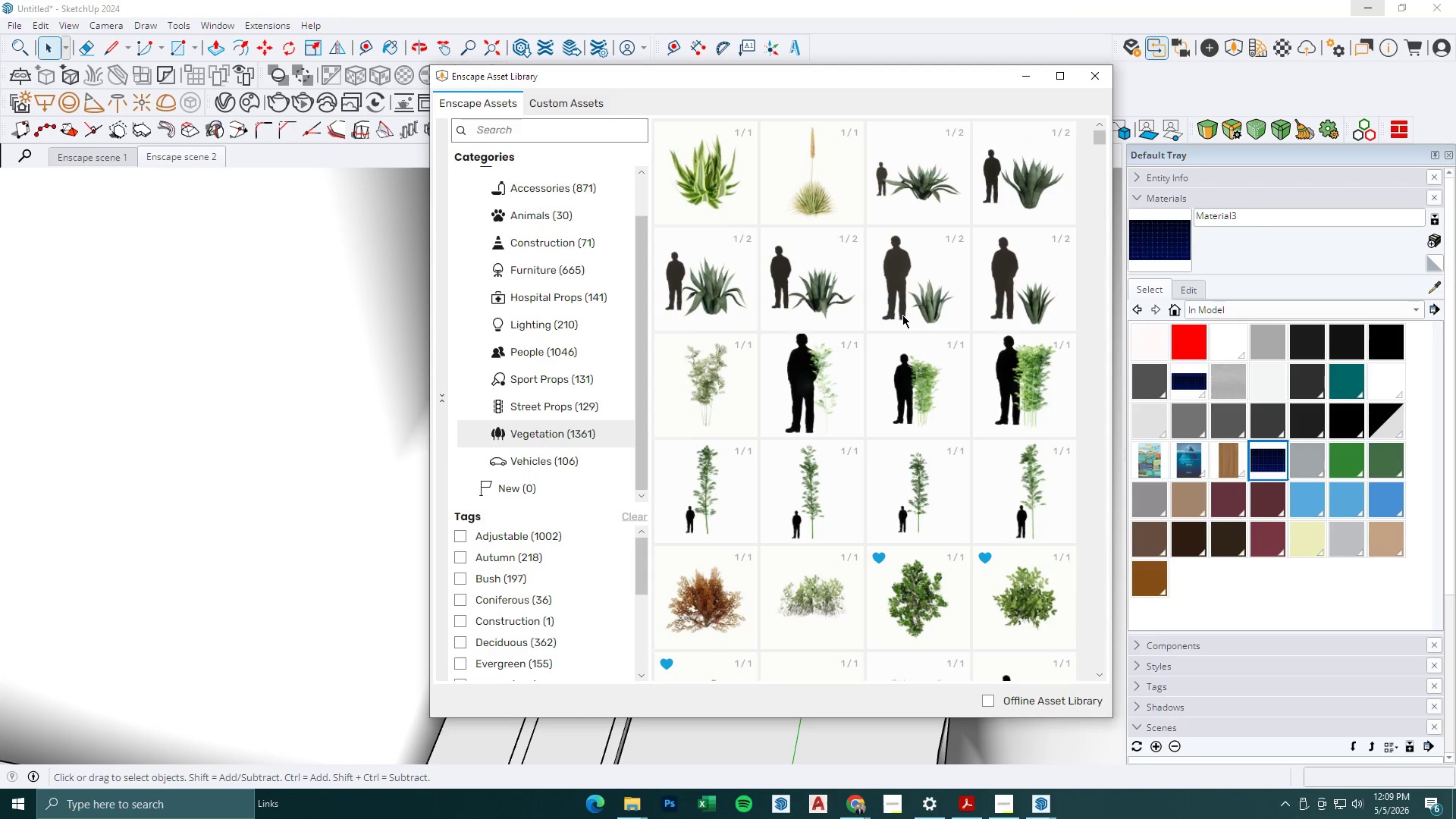 
wait(5.25)
 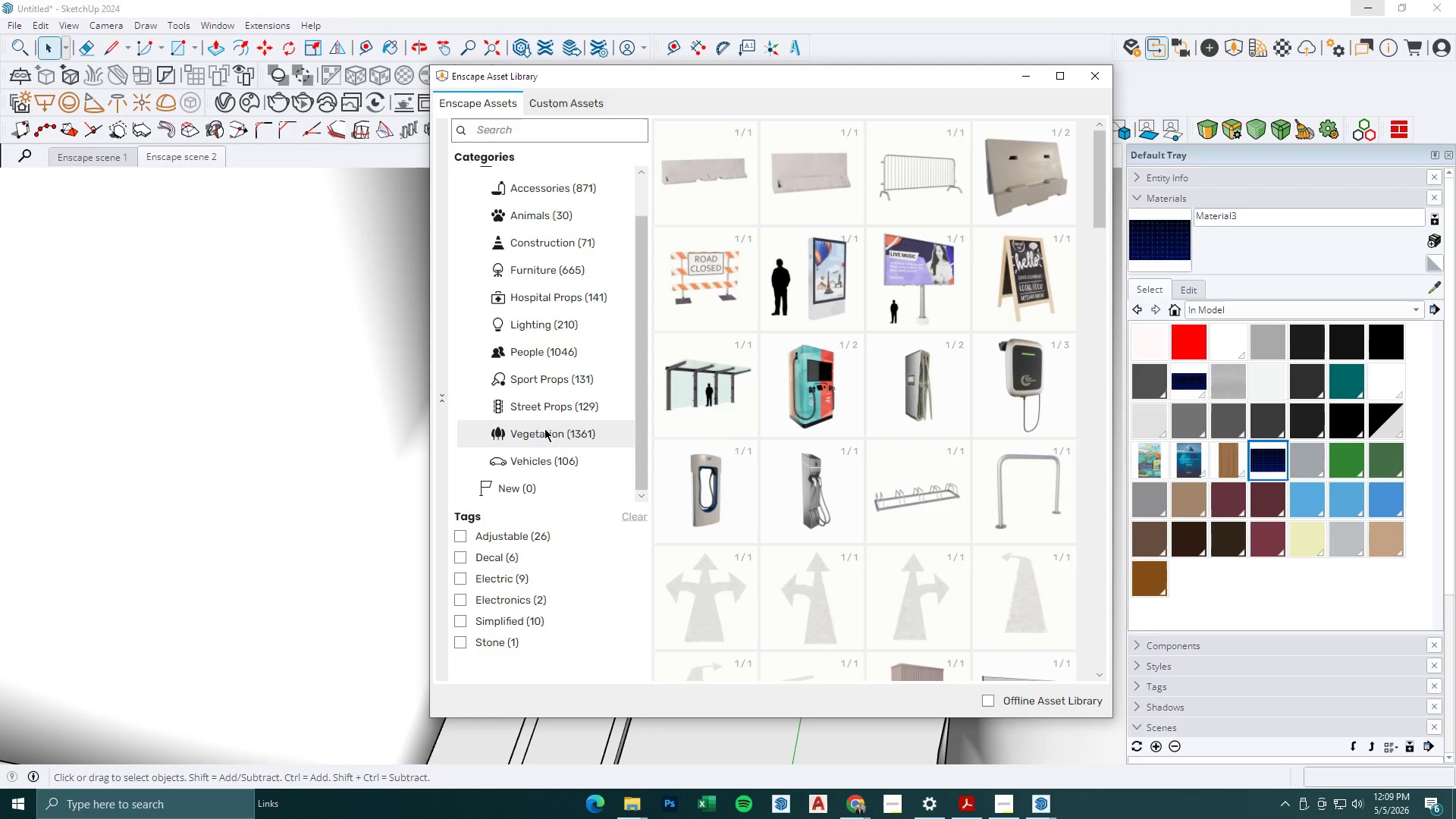 
scroll: coordinate [519, 613], scroll_direction: down, amount: 14.0
 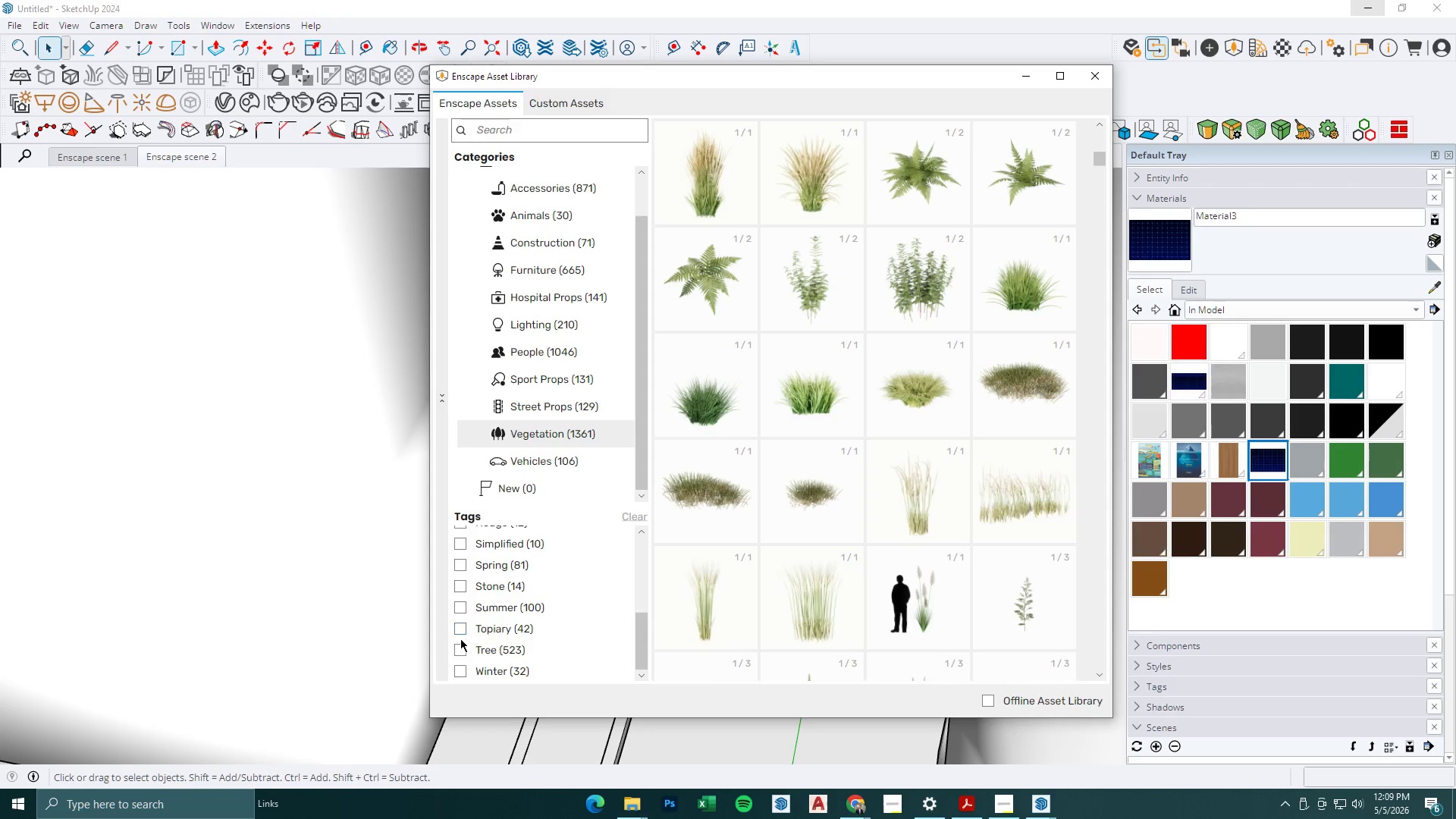 
left_click([460, 651])
 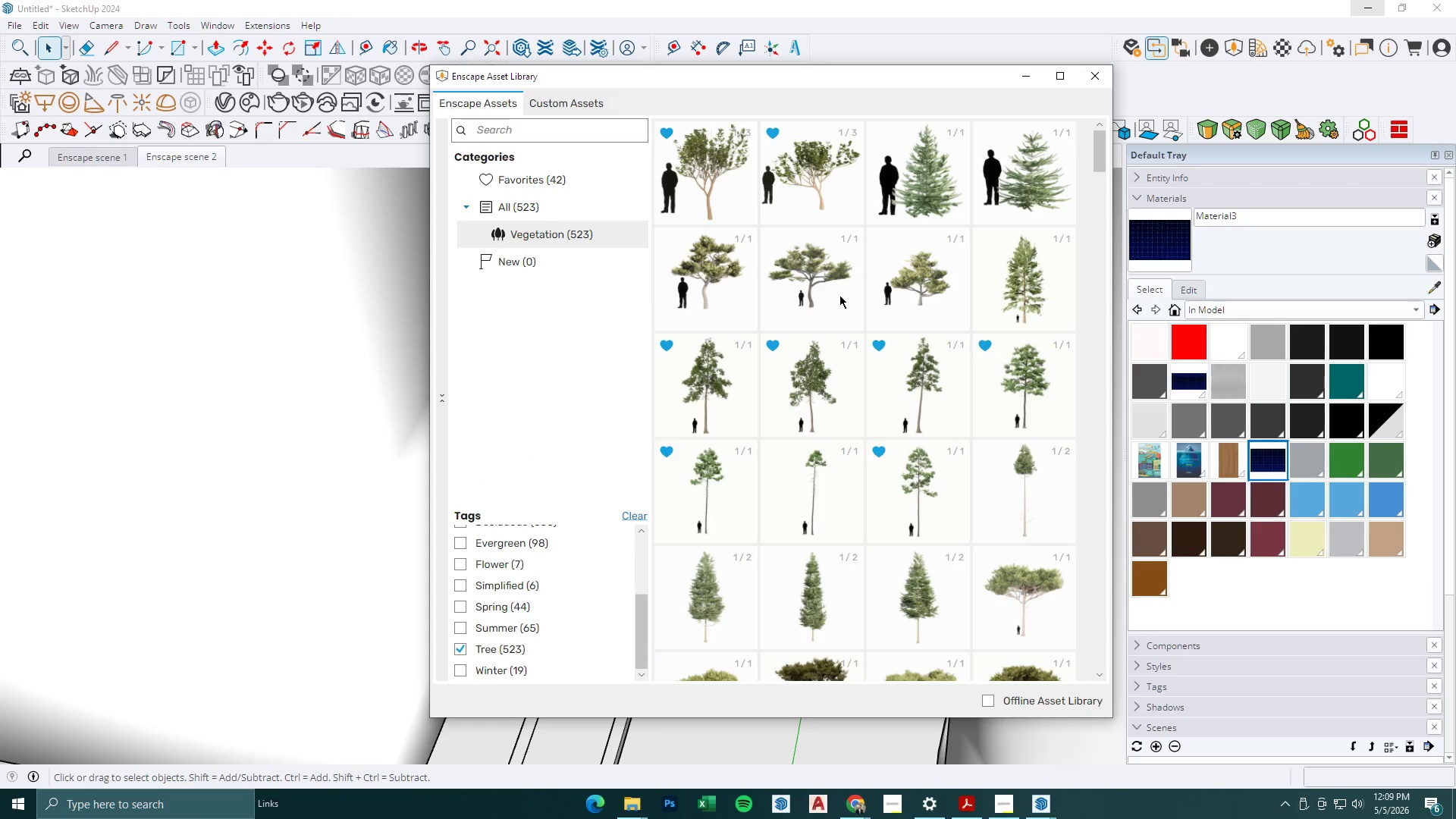 
wait(6.59)
 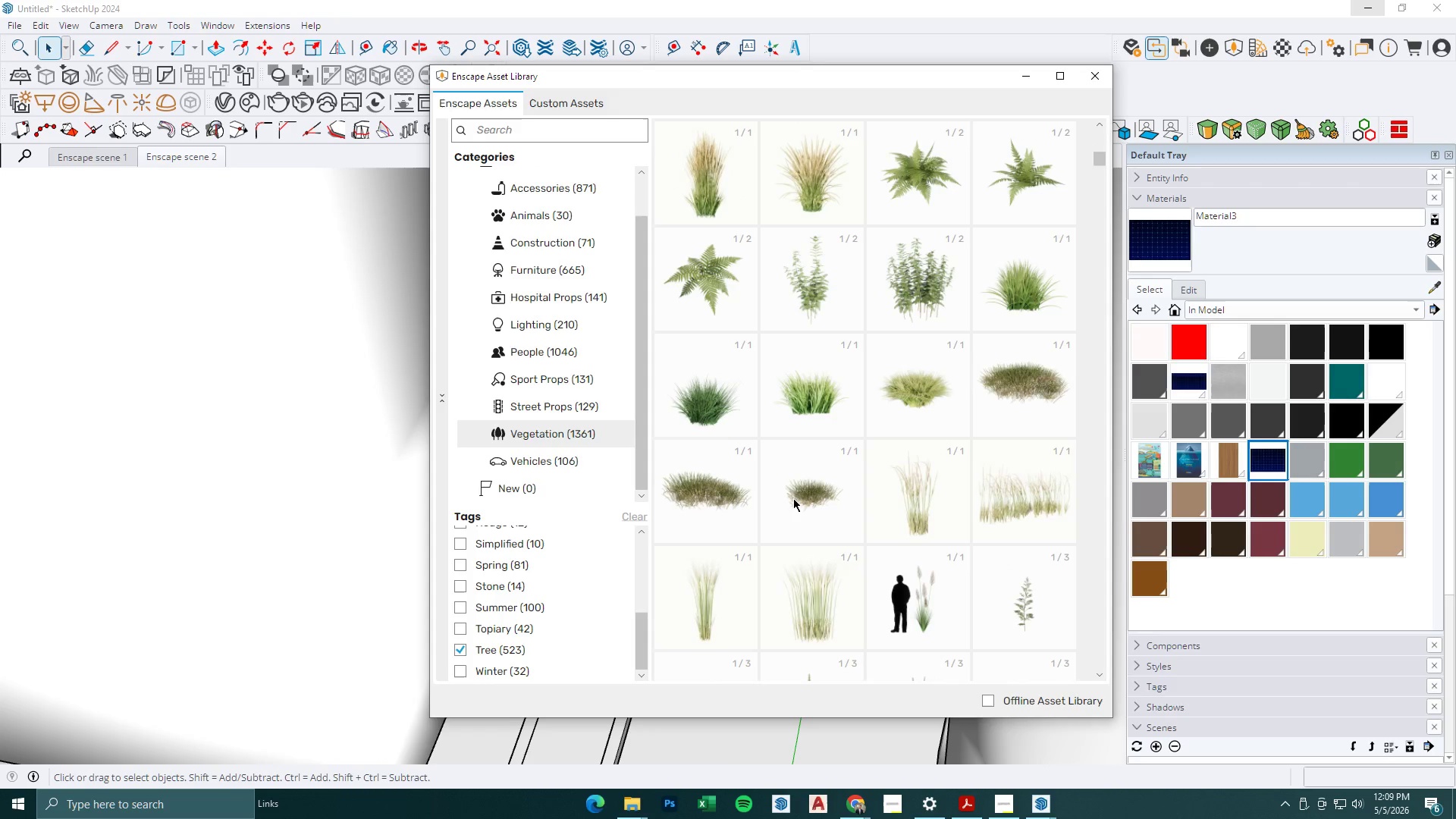 
scroll: coordinate [871, 349], scroll_direction: down, amount: 3.0
 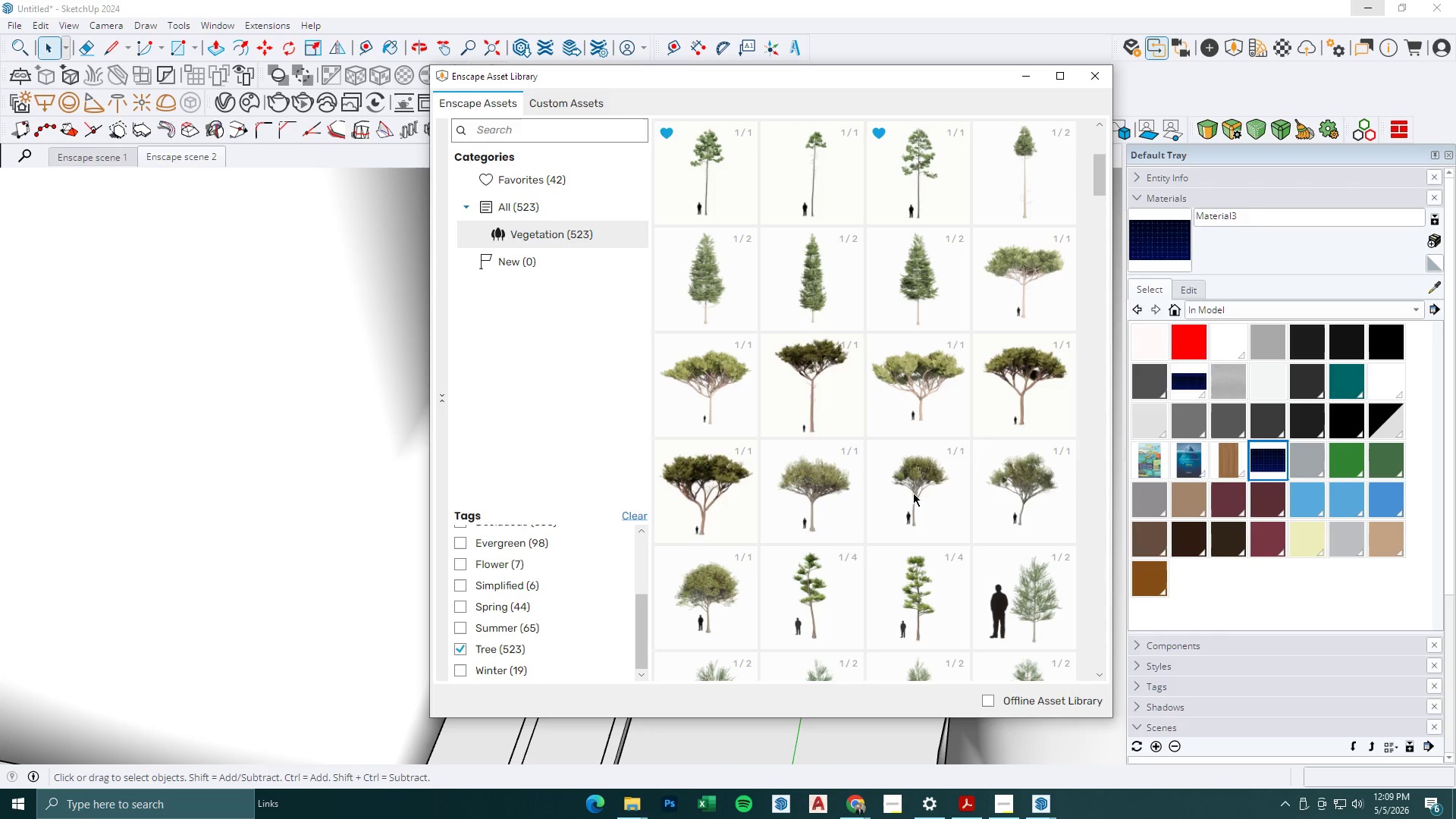 
double_click([927, 476])
 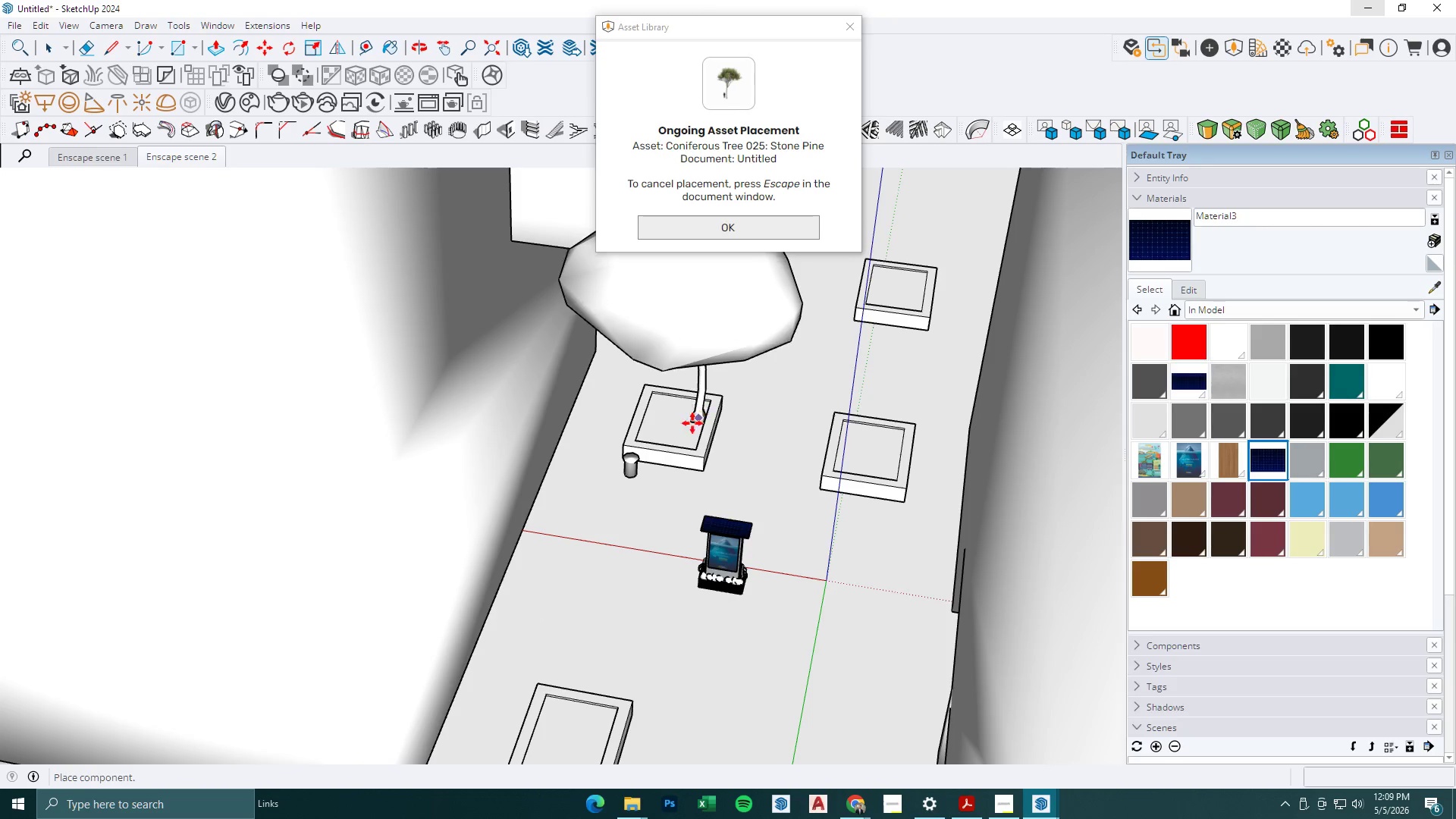 
left_click([674, 428])
 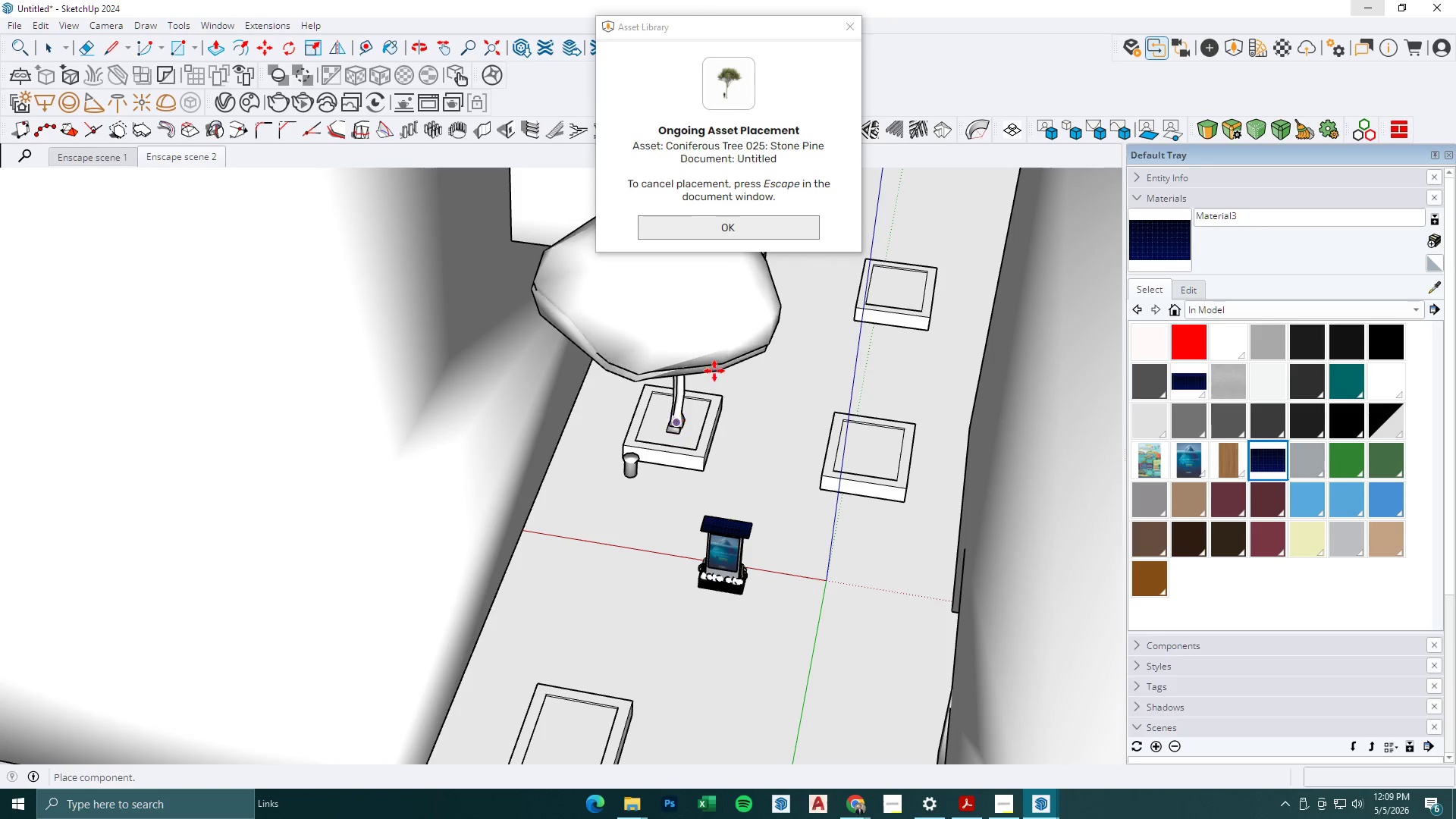 
scroll: coordinate [733, 356], scroll_direction: down, amount: 4.0
 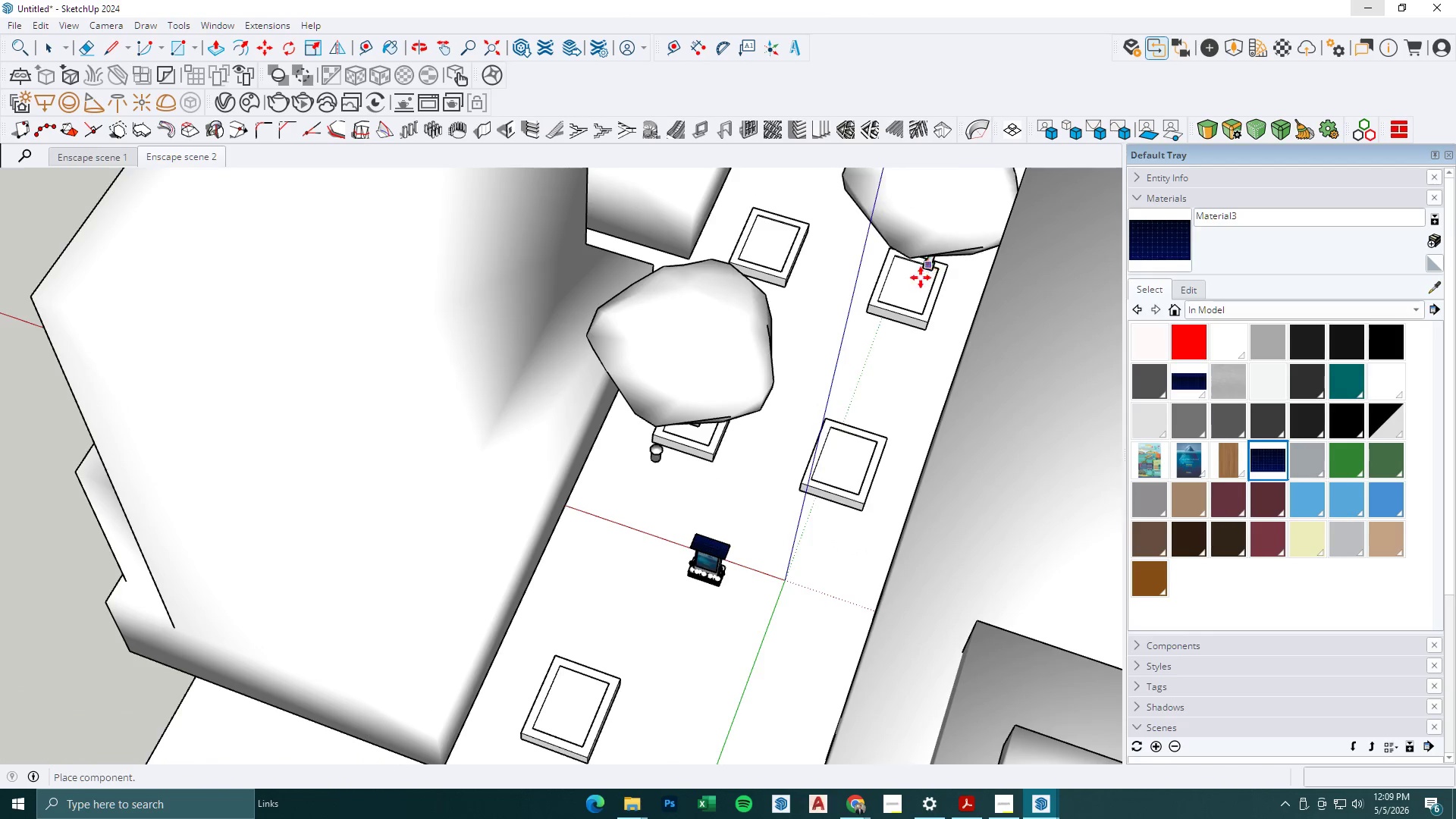 
left_click([907, 287])
 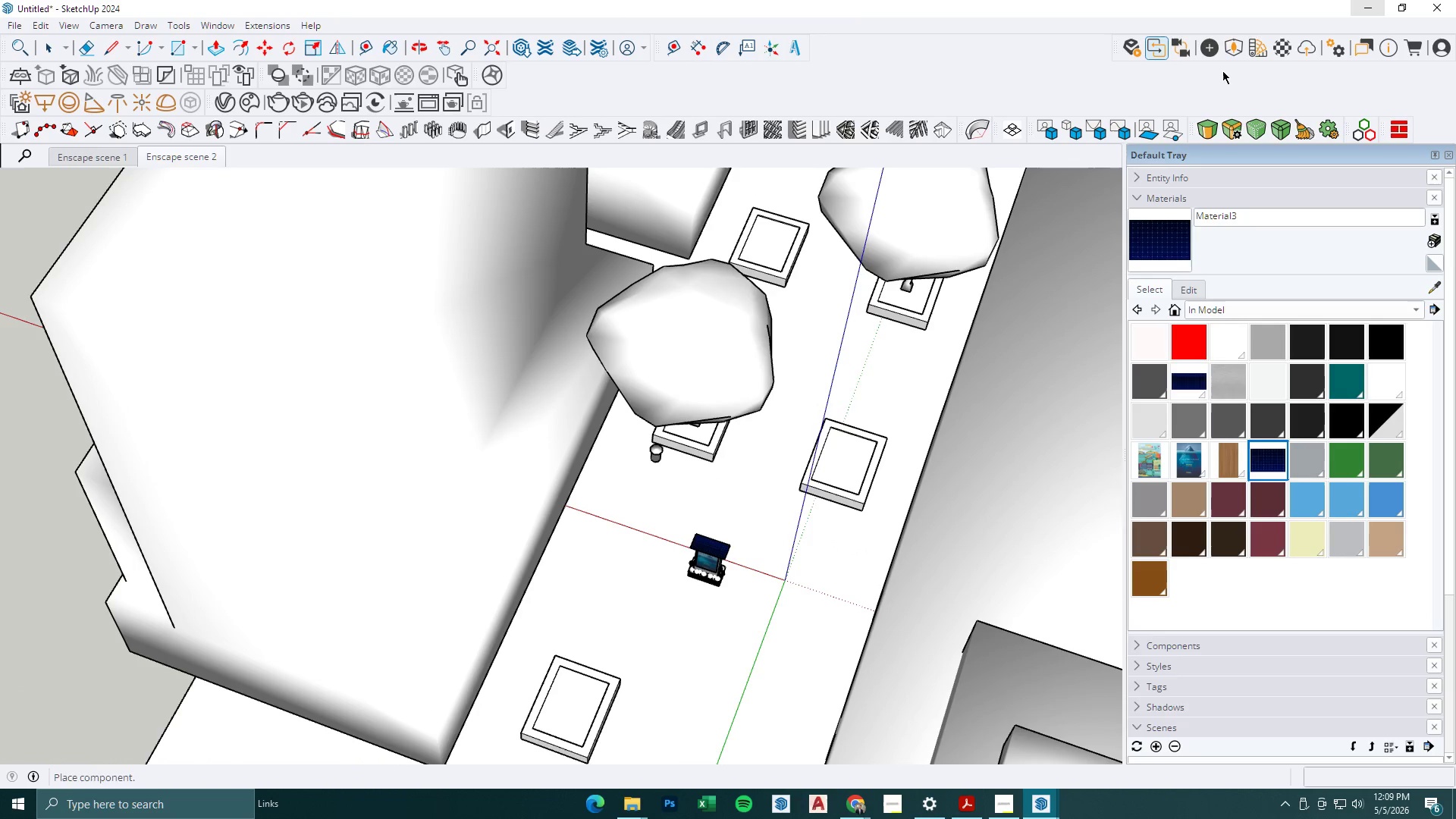 
left_click([1232, 44])
 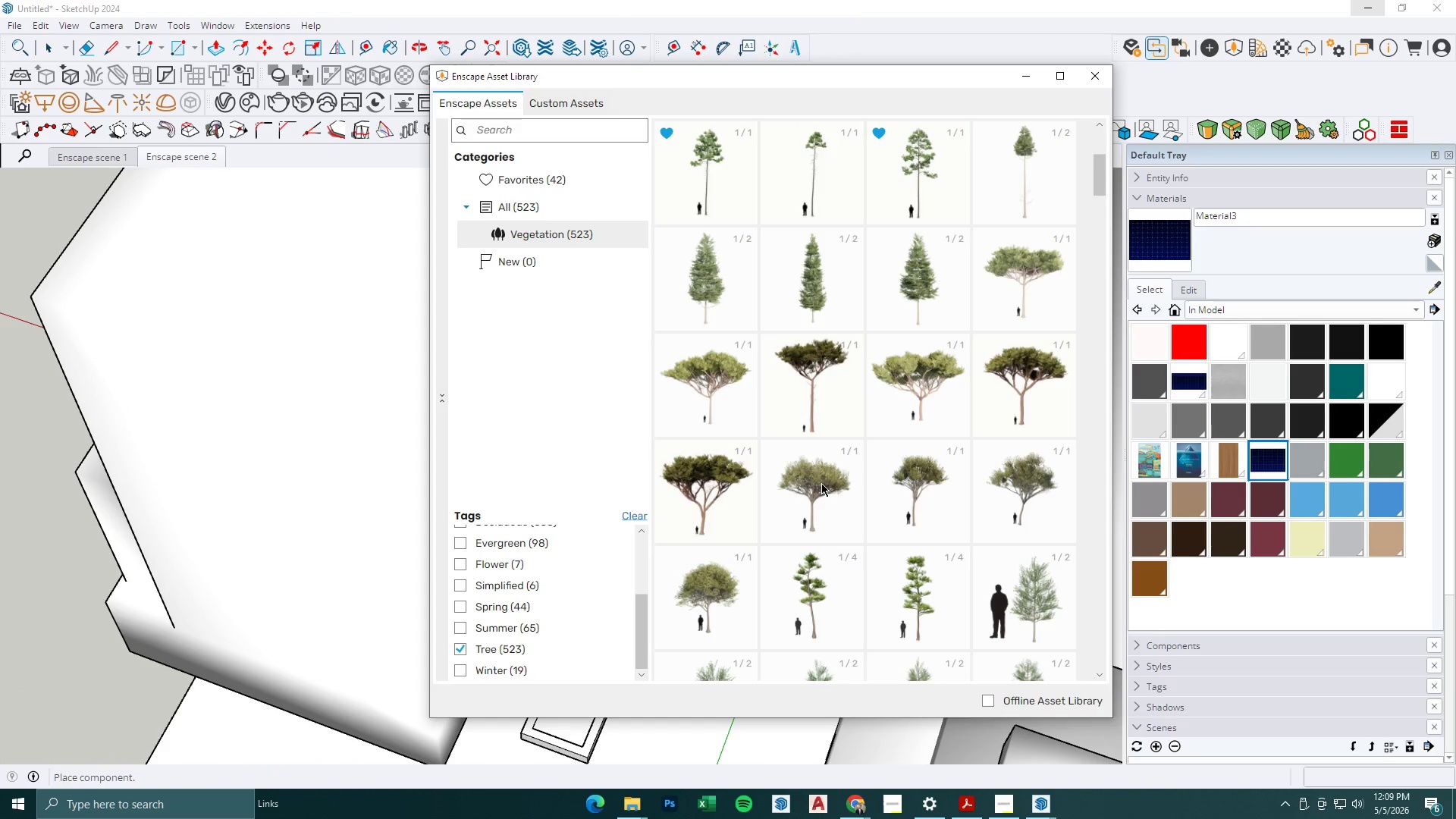 
double_click([828, 492])
 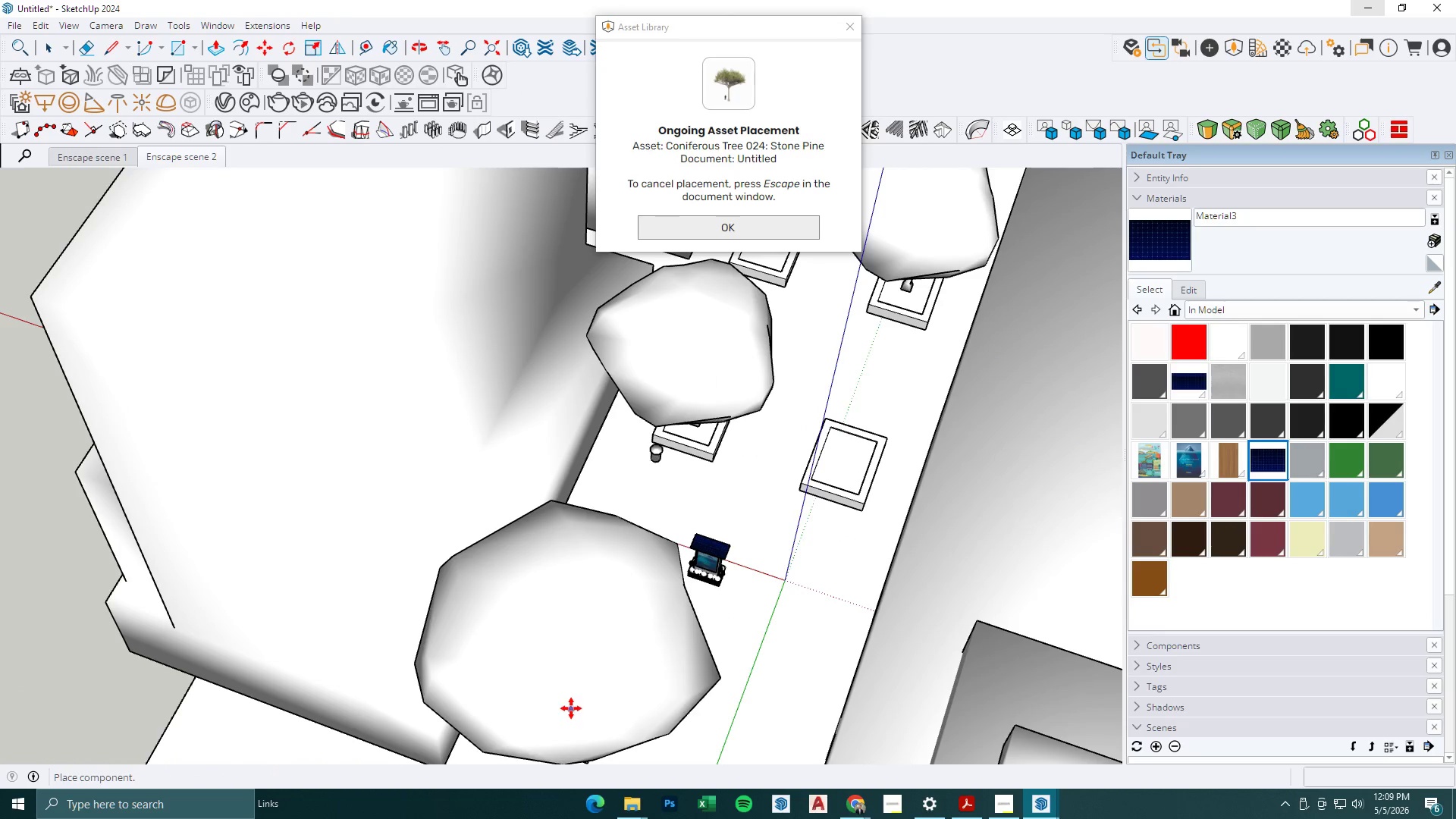 
scroll: coordinate [833, 403], scroll_direction: down, amount: 4.0
 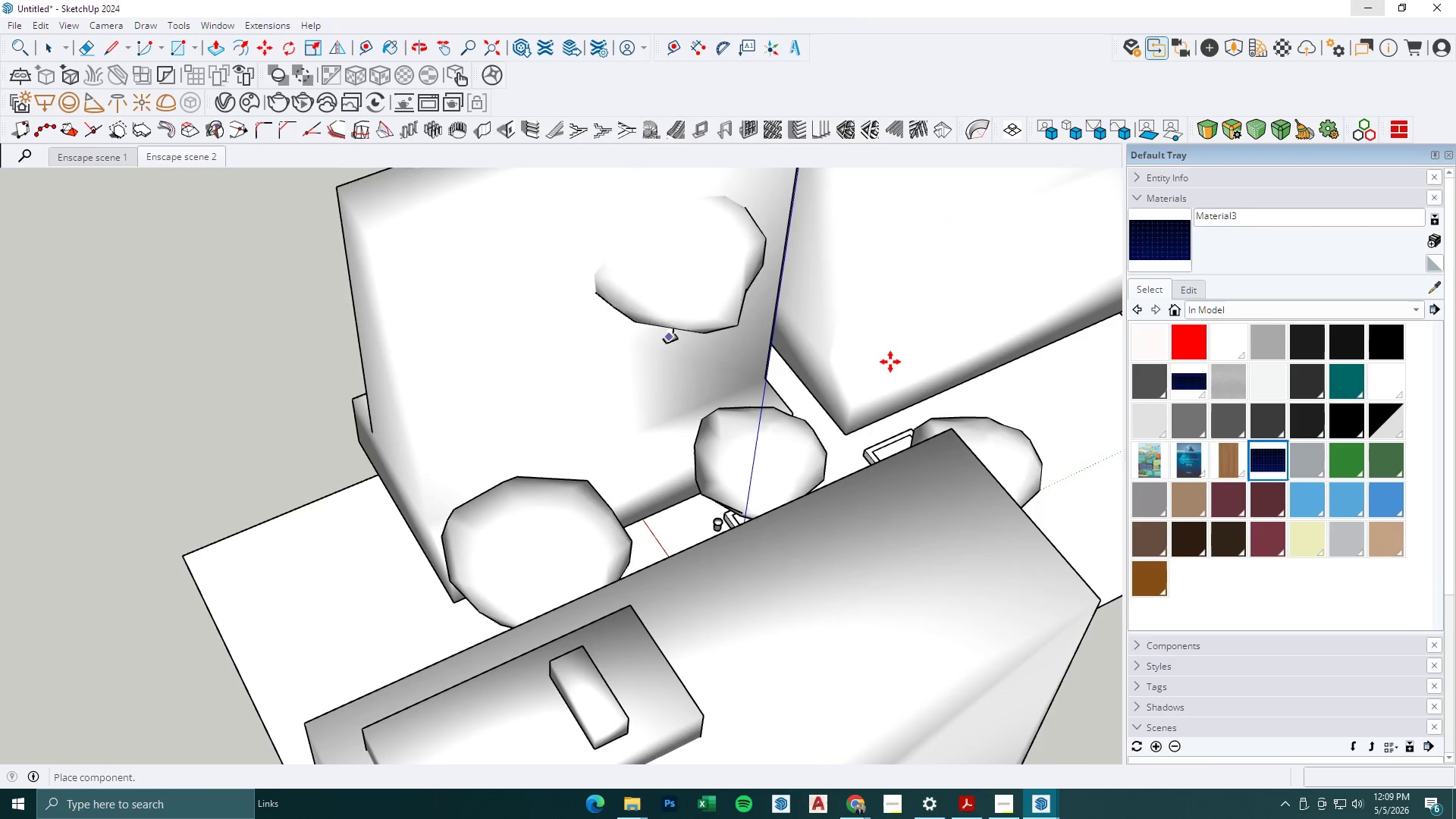 
scroll: coordinate [930, 419], scroll_direction: up, amount: 3.0
 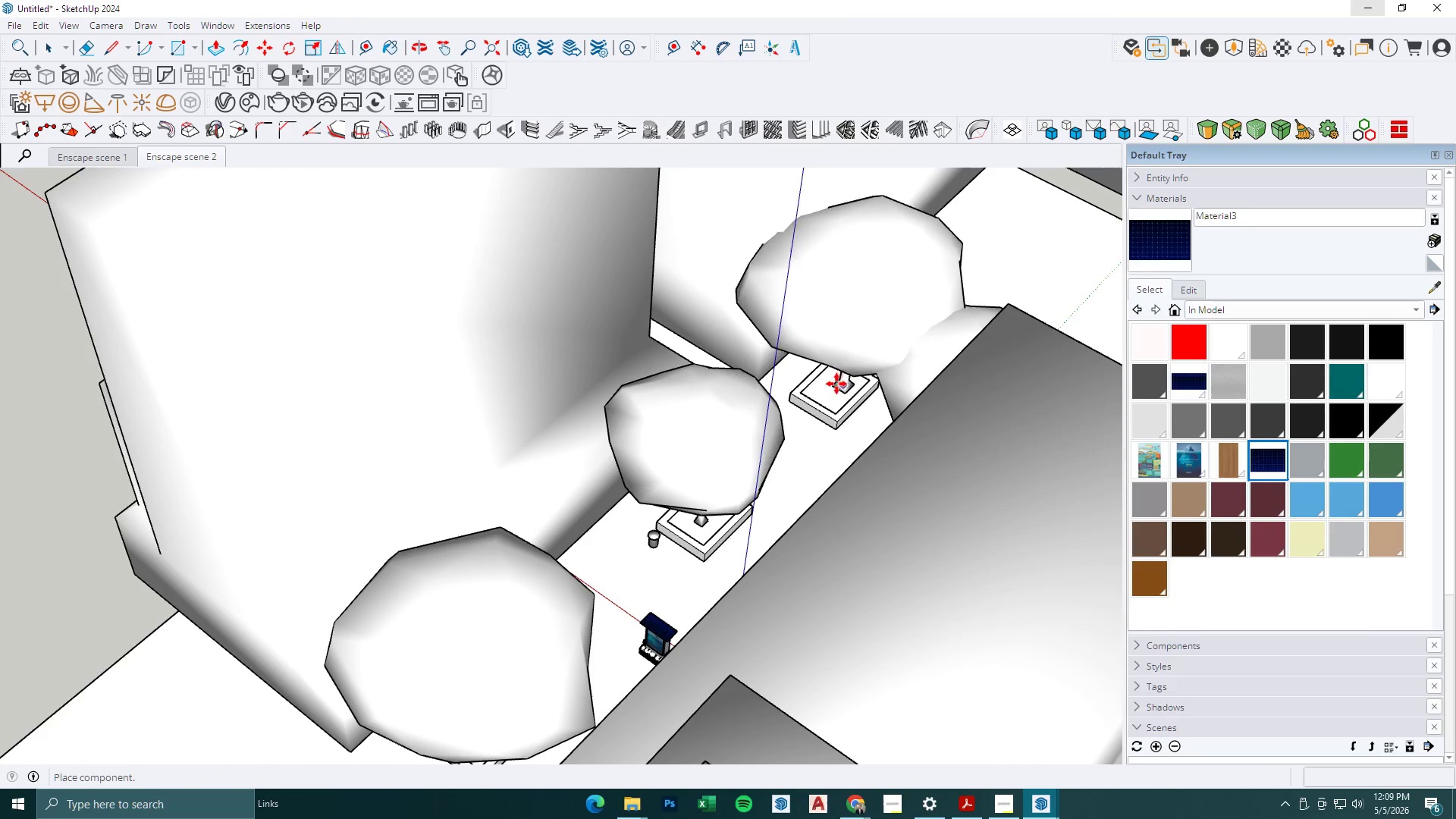 
left_click([835, 383])
 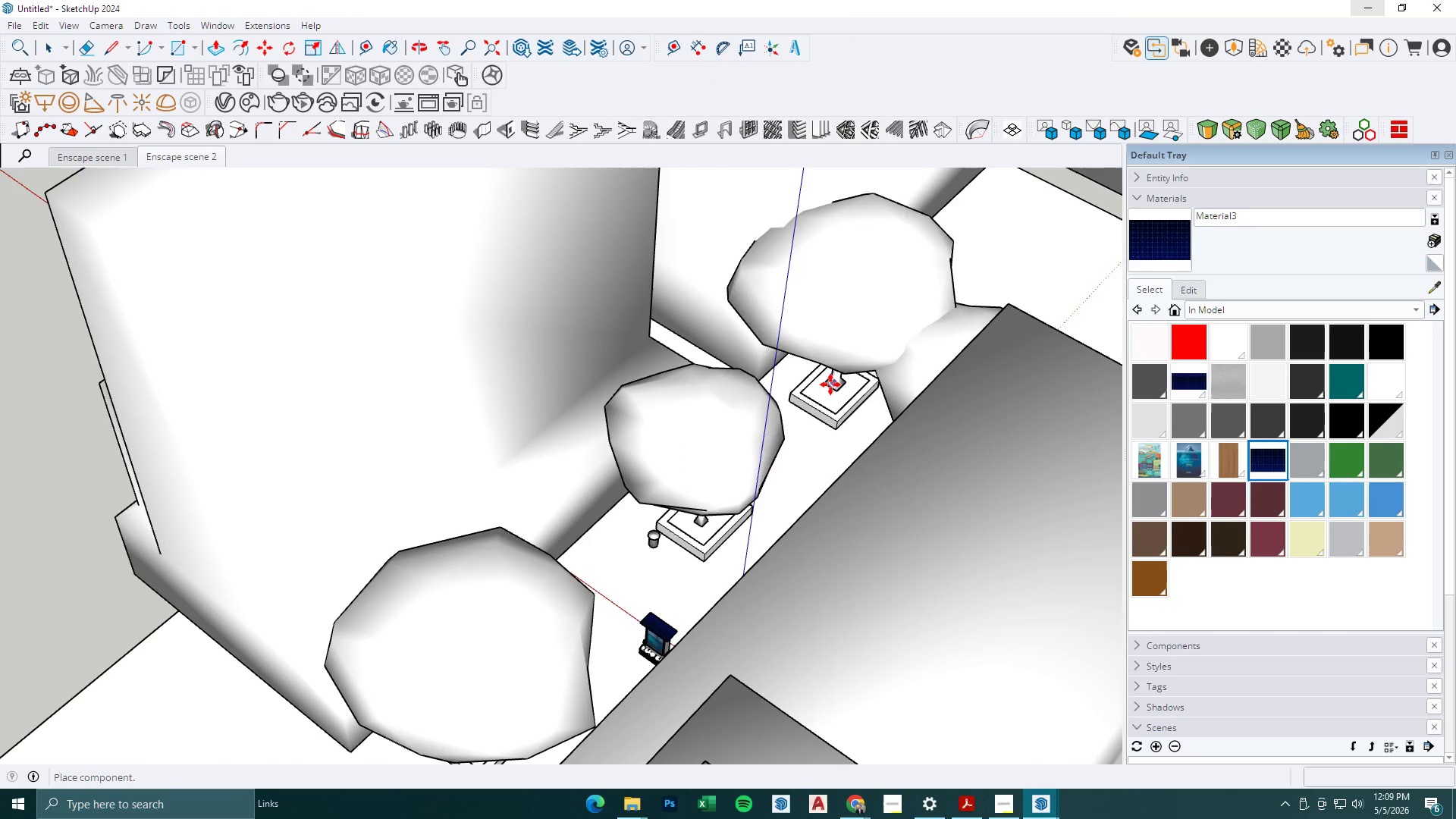 
scroll: coordinate [789, 414], scroll_direction: down, amount: 3.0
 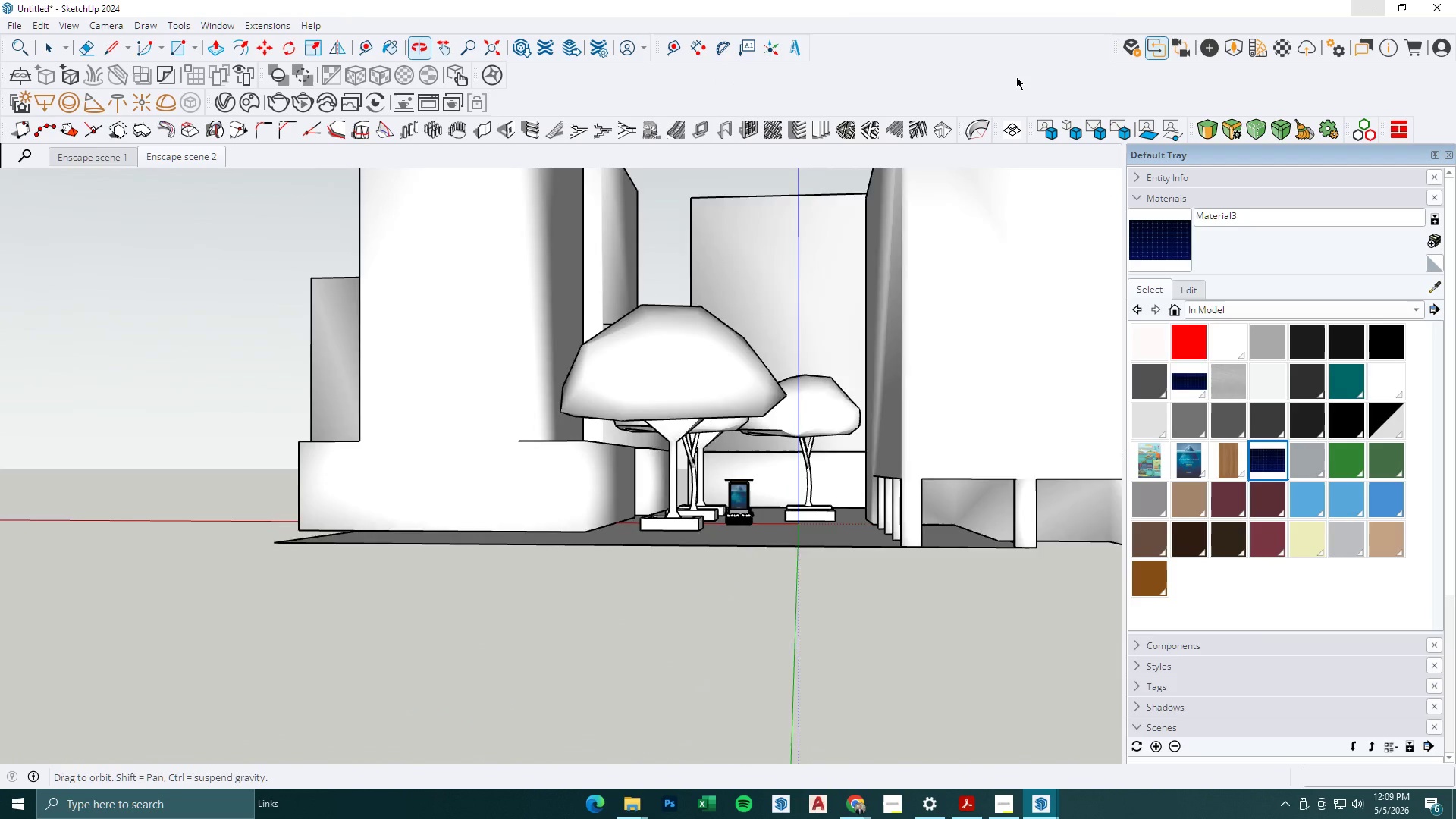 
key(Space)
 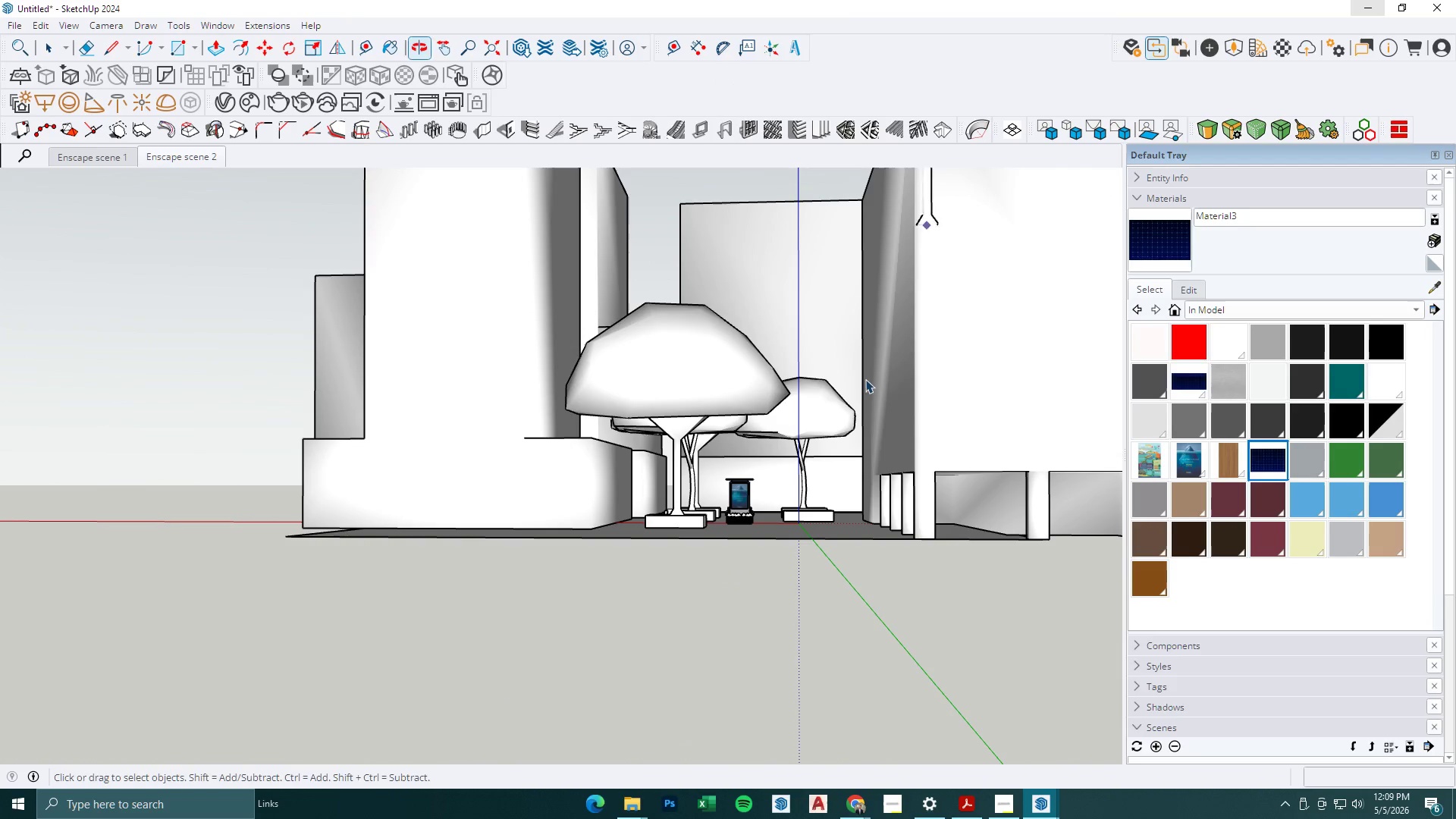 
key(Escape)
 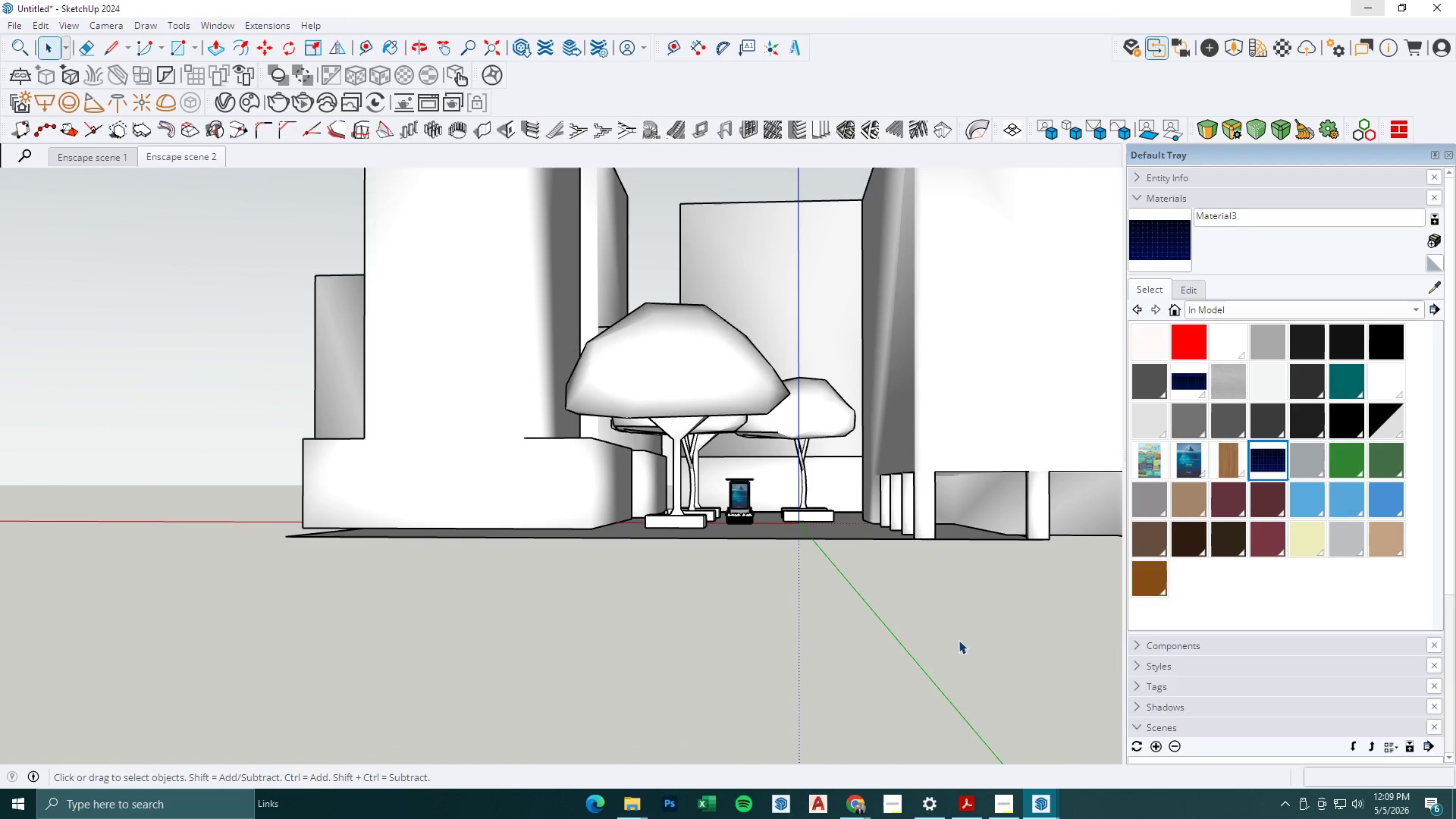 
key(Escape)
 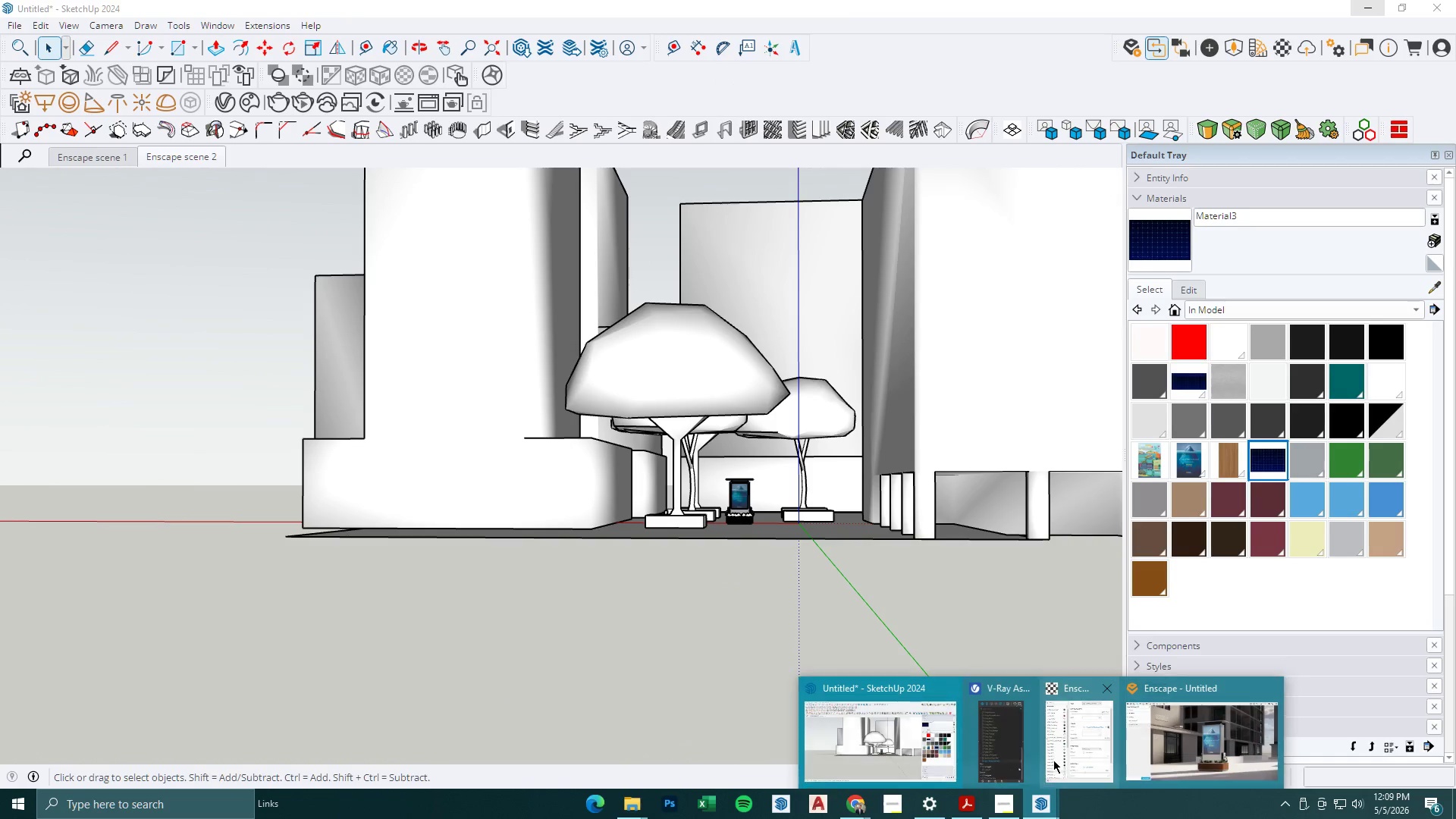 
left_click([1185, 750])
 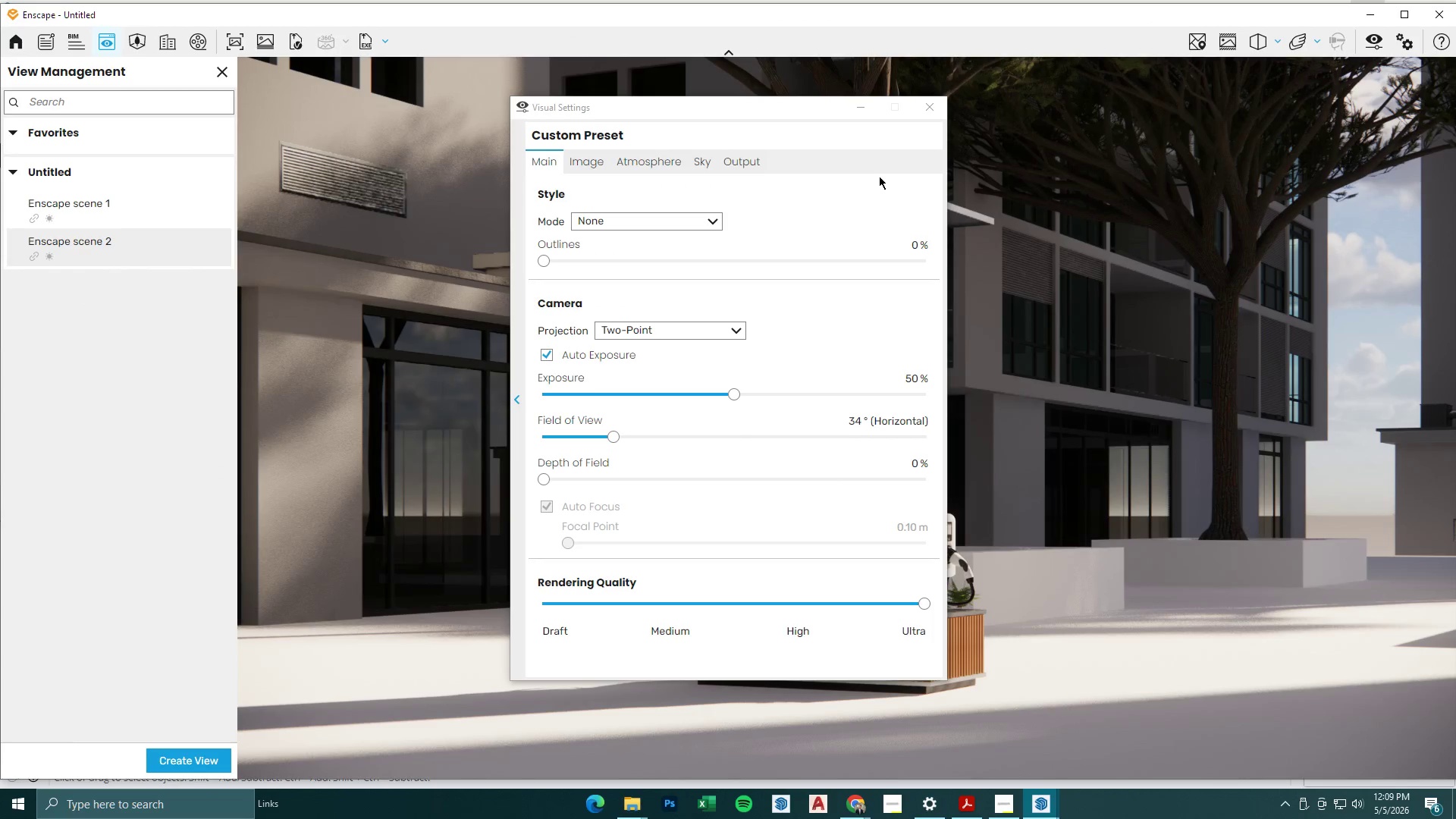 
left_click([855, 115])
 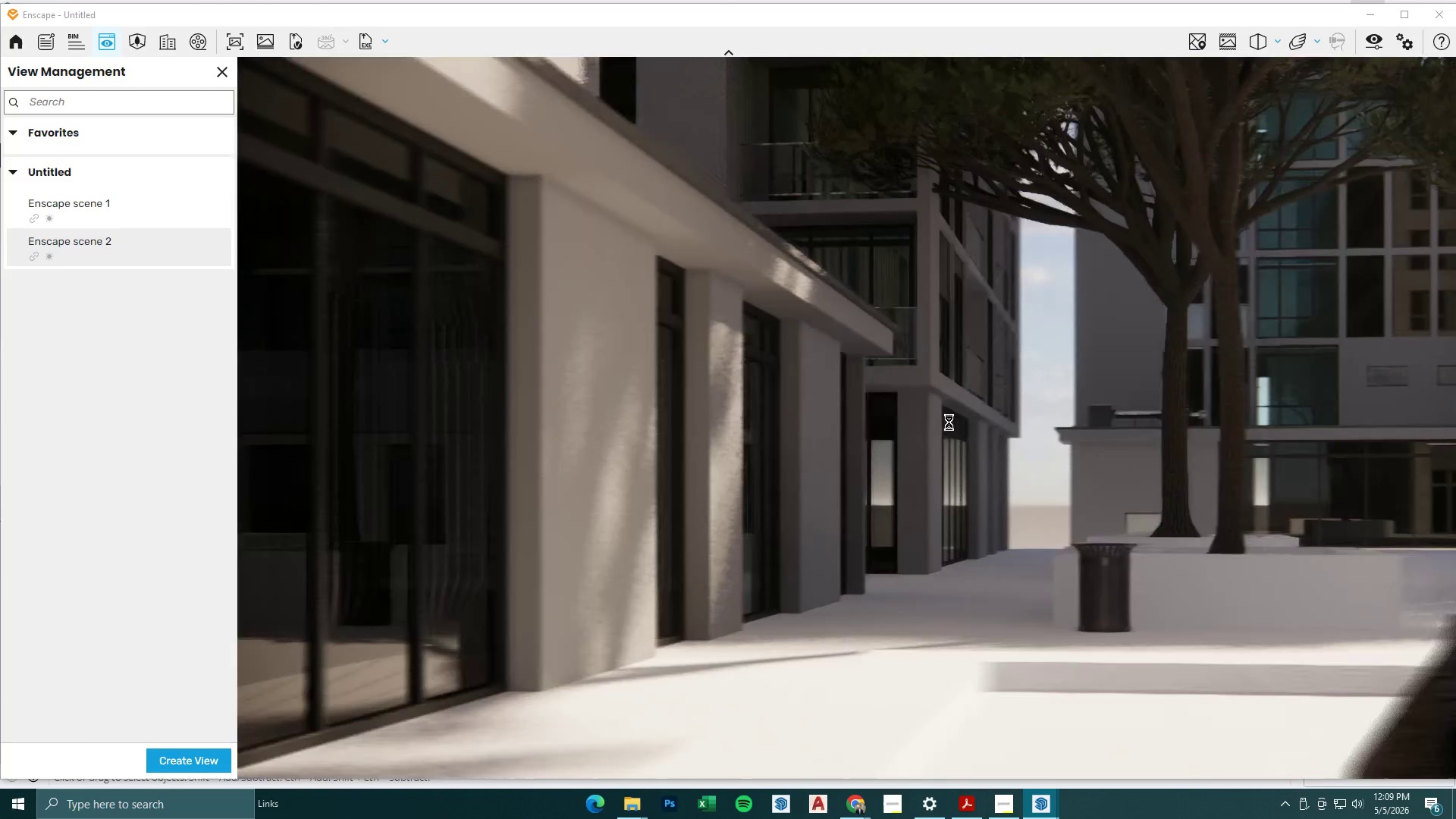 
hold_key(key=R, duration=0.42)
 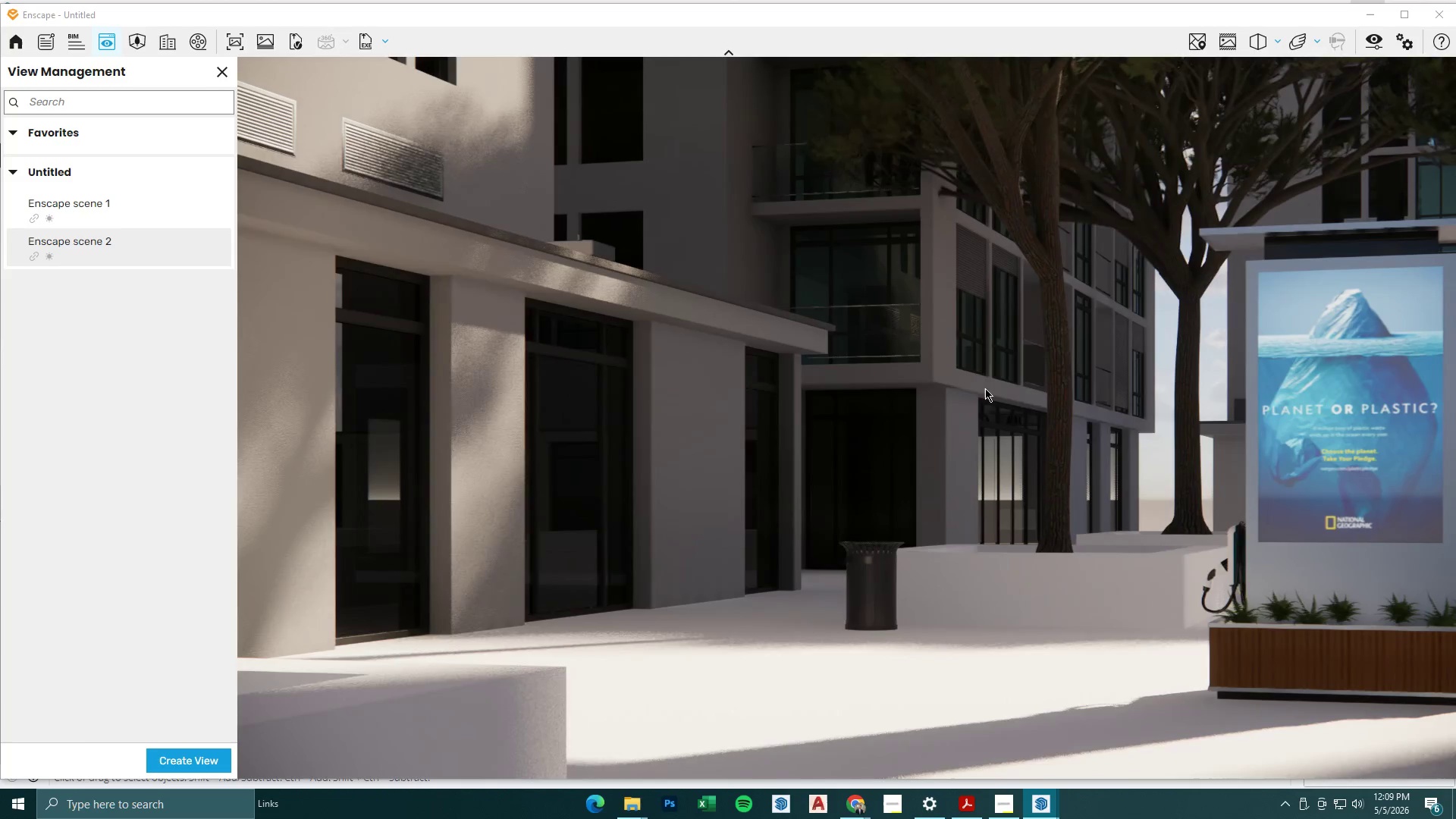 
left_click([1037, 412])
 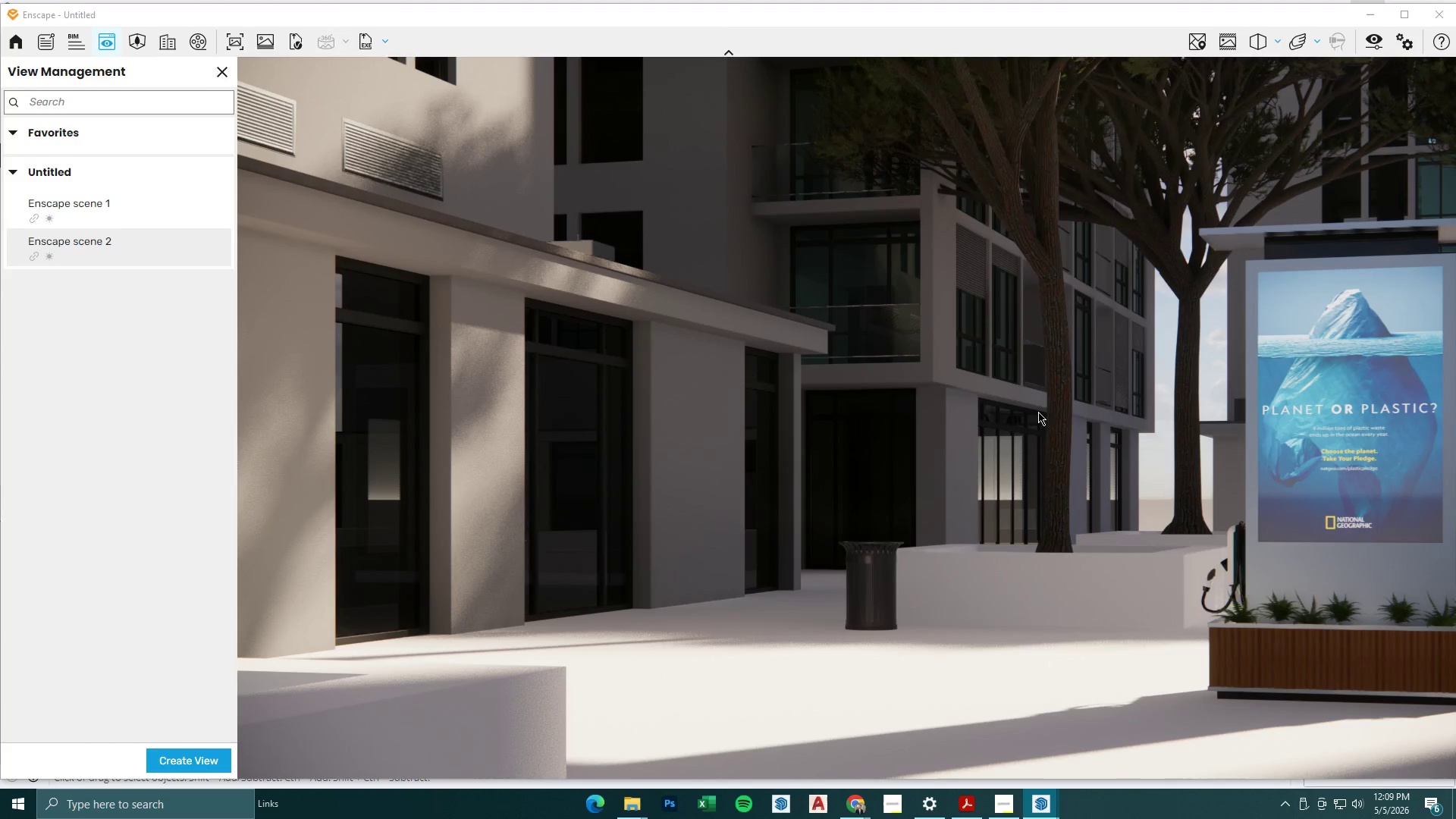 
hold_key(key=D, duration=1.5)
 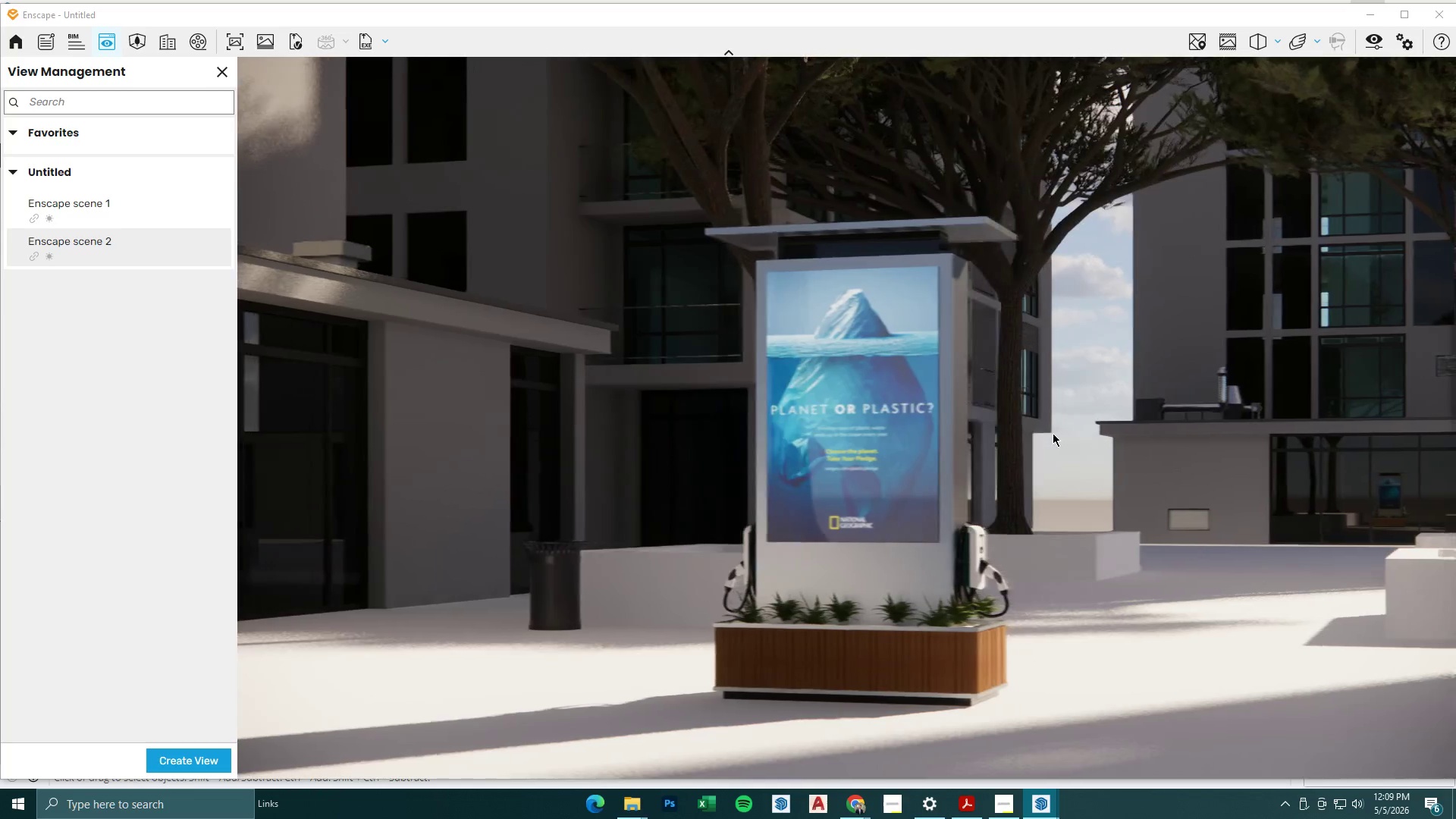 
key(D)
 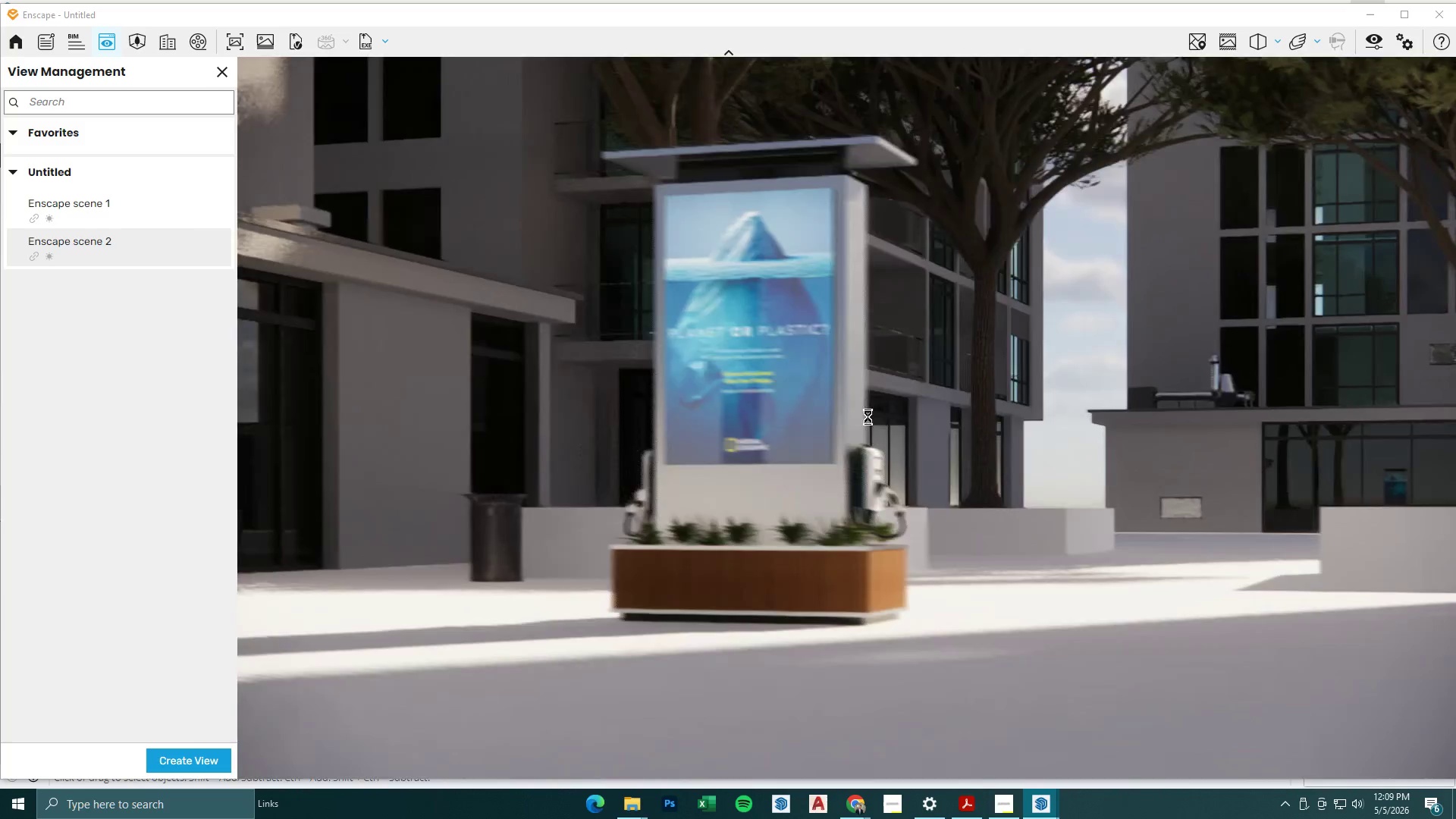 
hold_key(key=W, duration=0.38)
 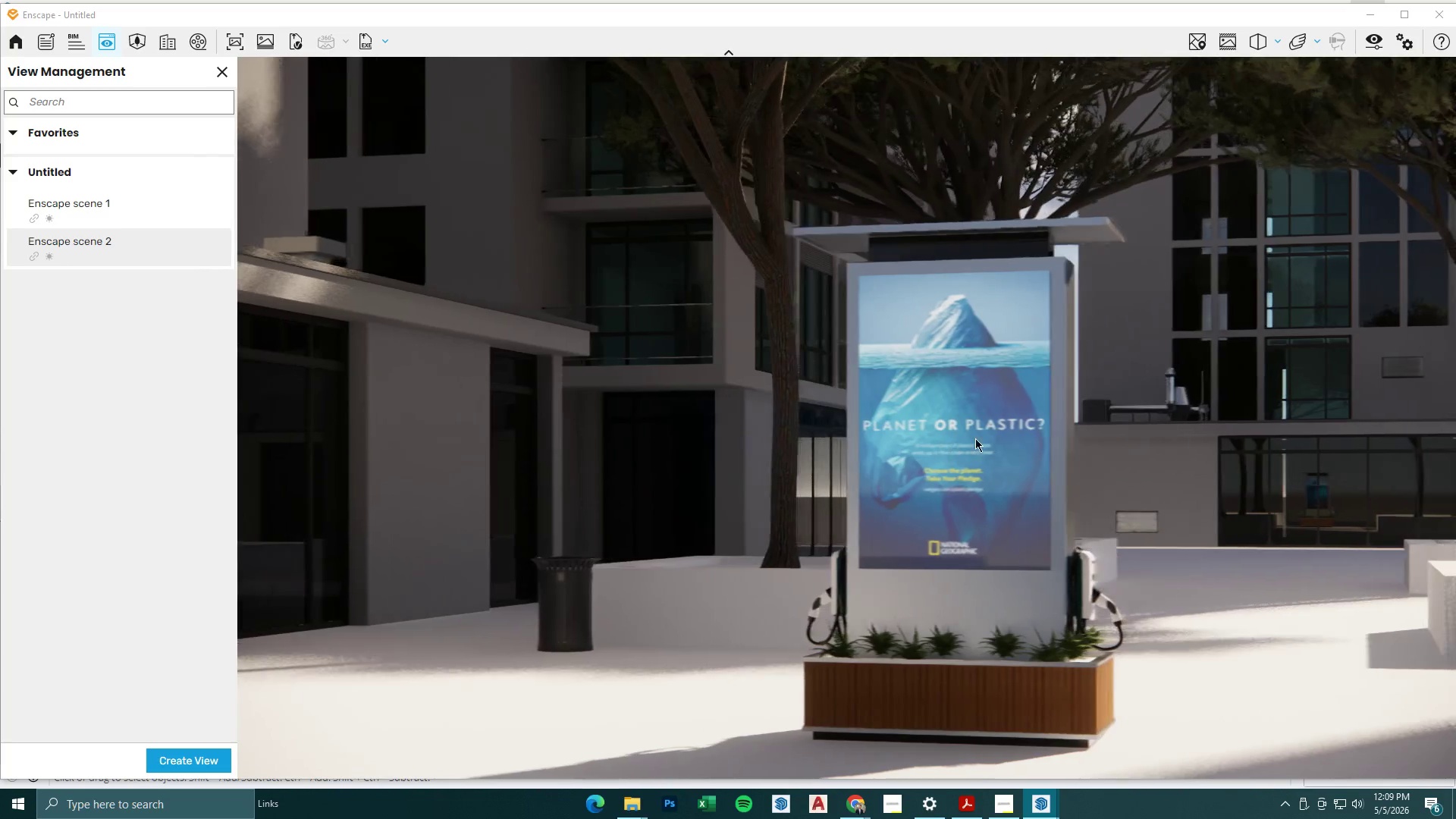 
hold_key(key=D, duration=0.56)
 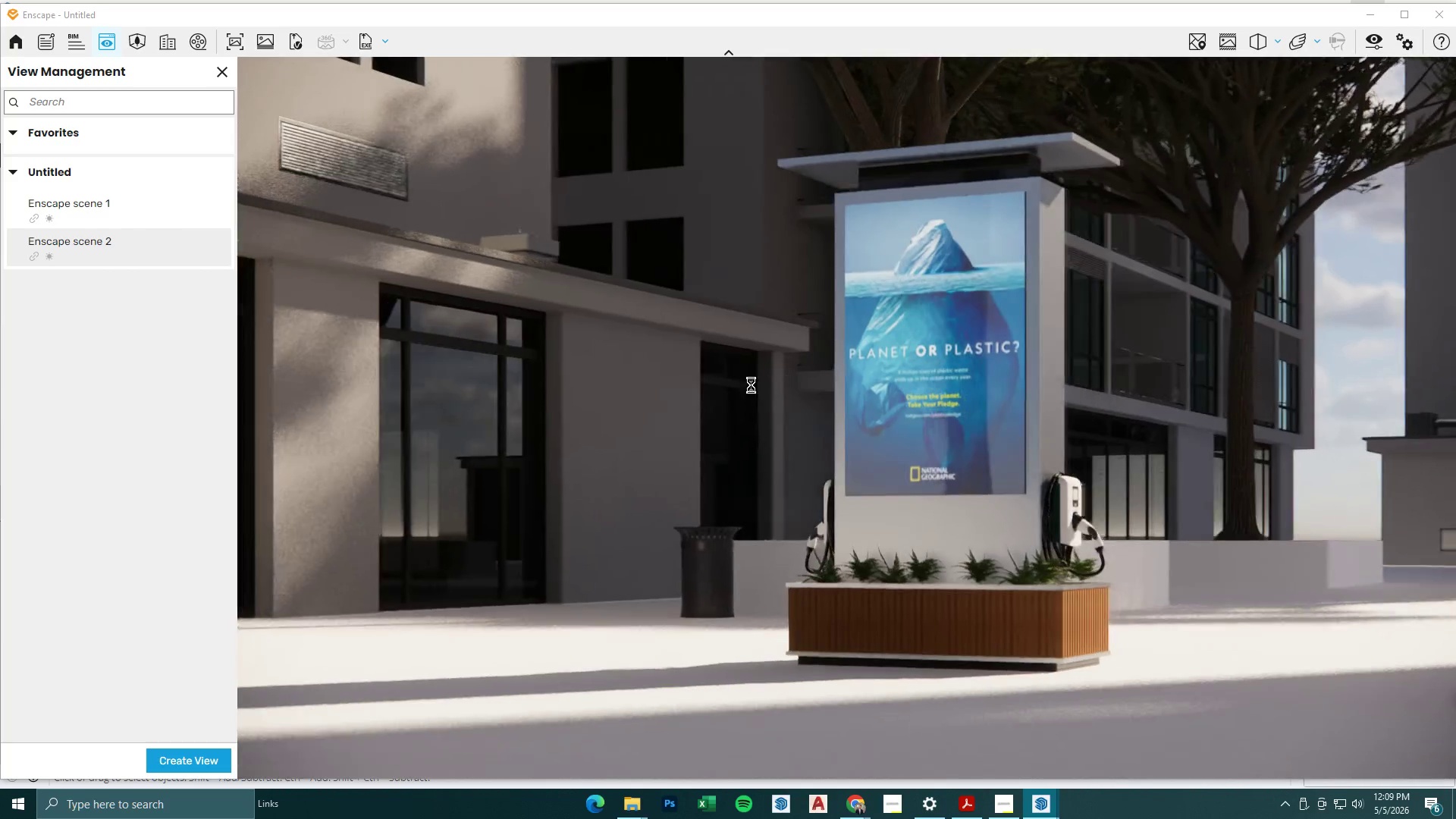 
hold_key(key=E, duration=0.39)
 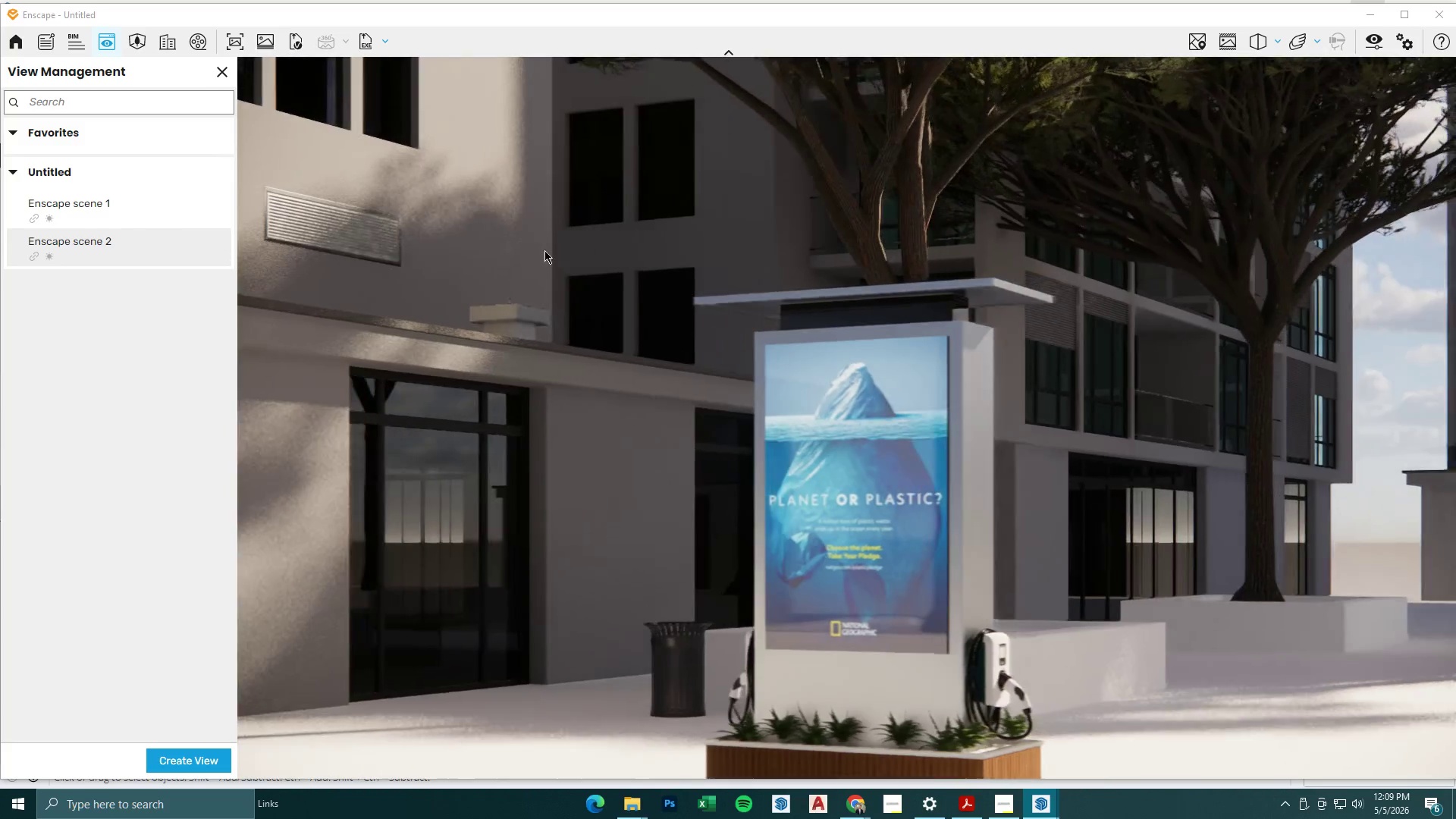 
hold_key(key=W, duration=0.36)
 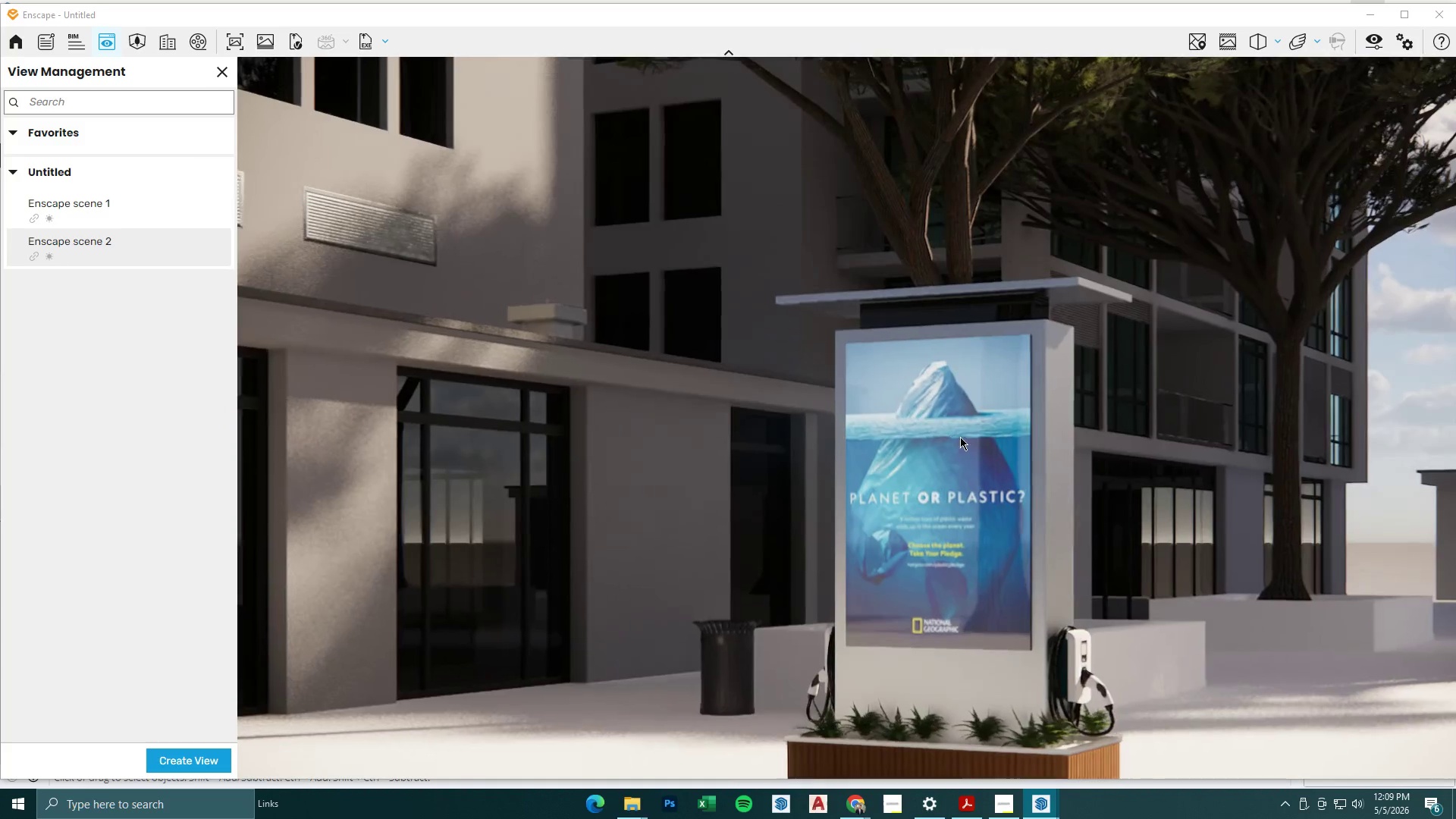 
type(dwa)
 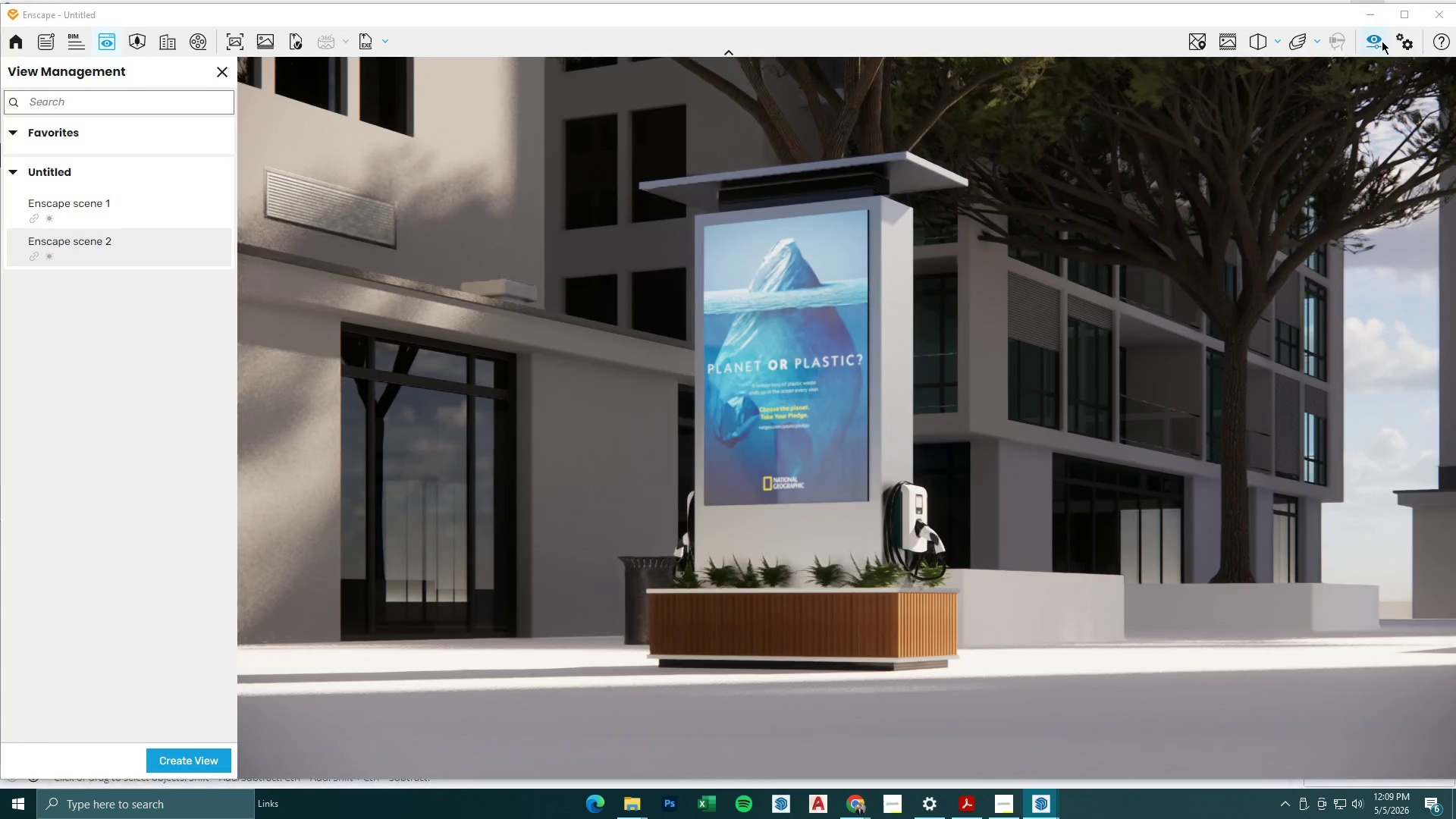 
hold_key(key=S, duration=0.62)
 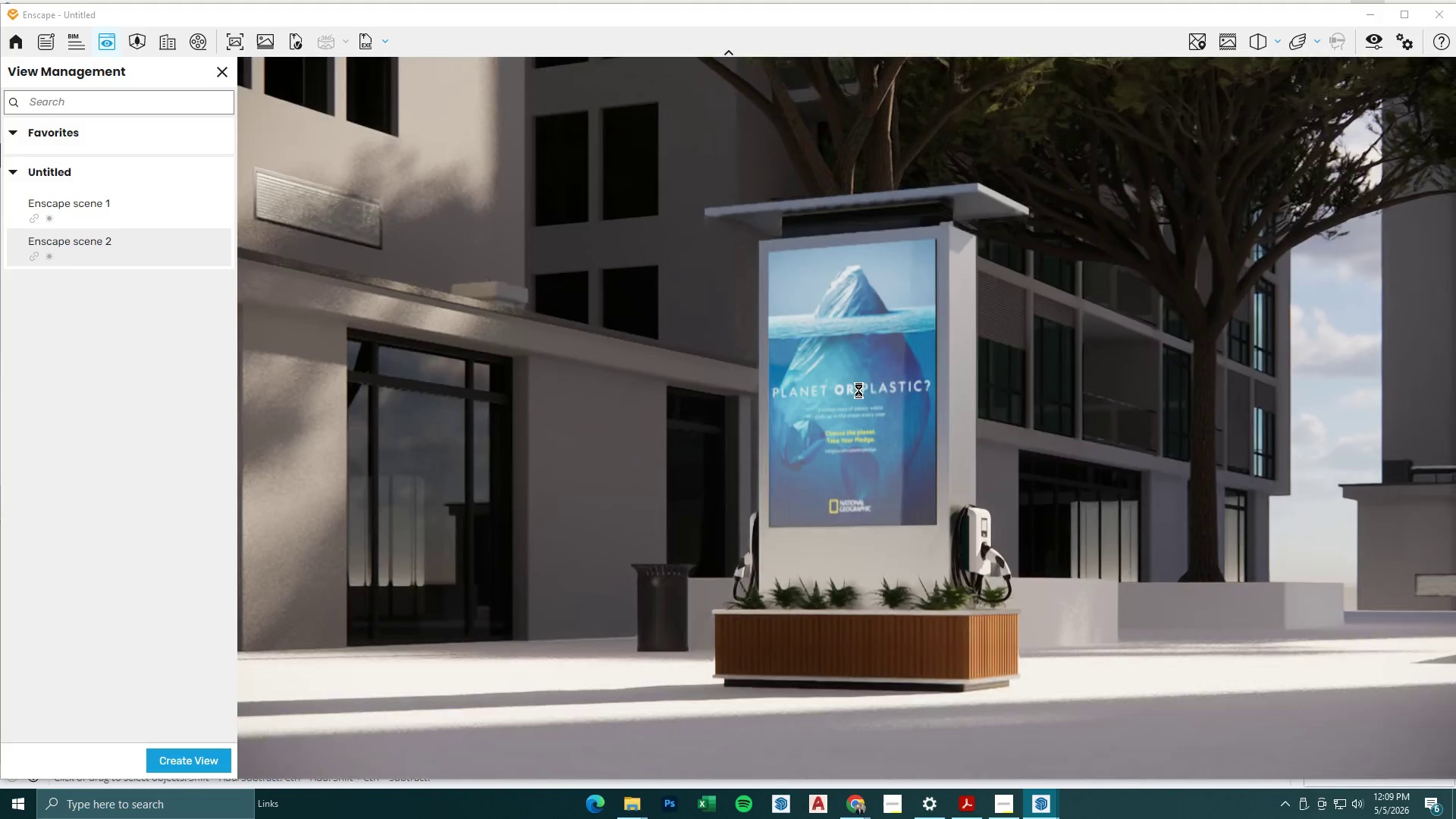 
hold_key(key=S, duration=1.67)
 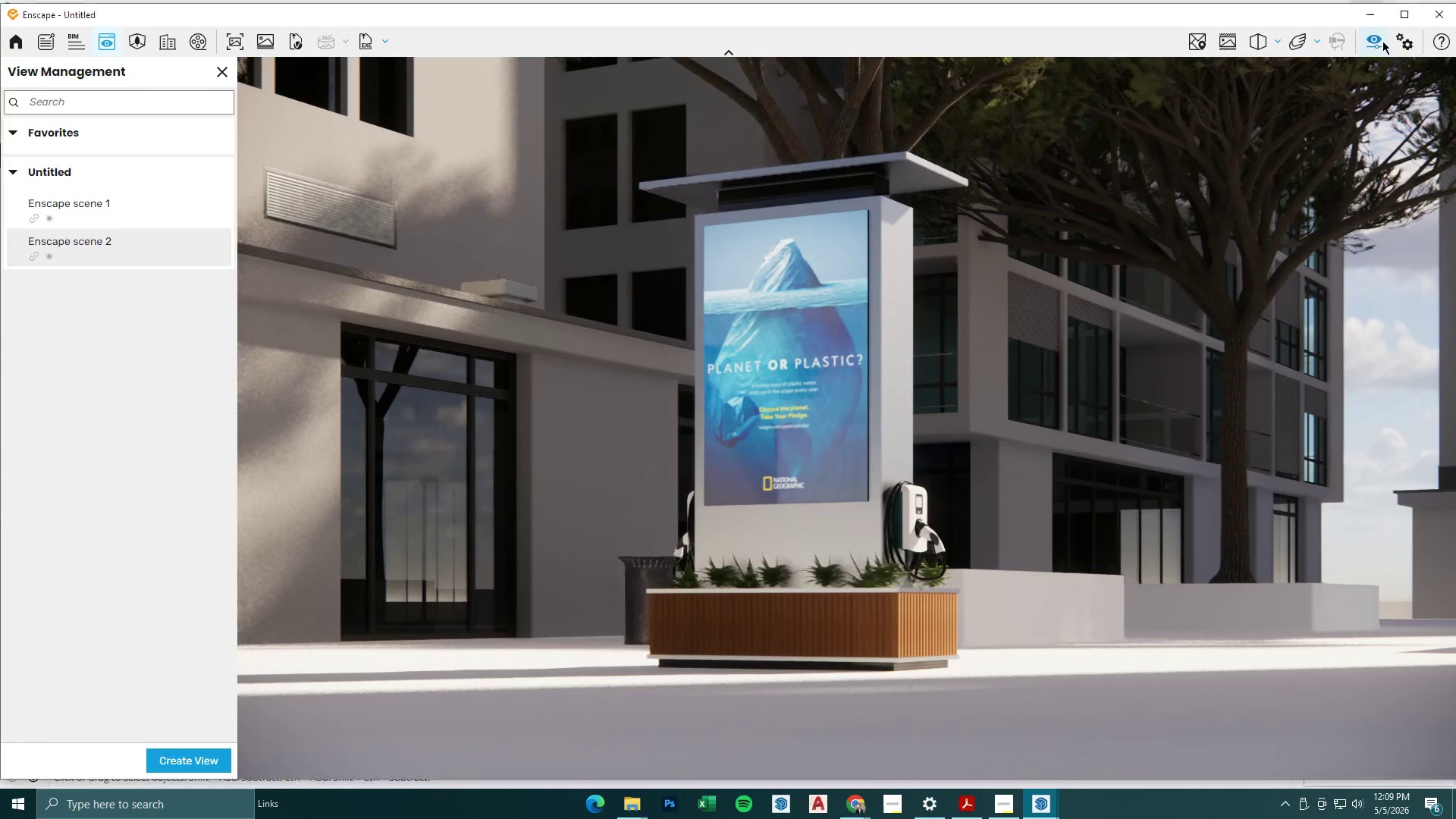 
left_click([1382, 41])
 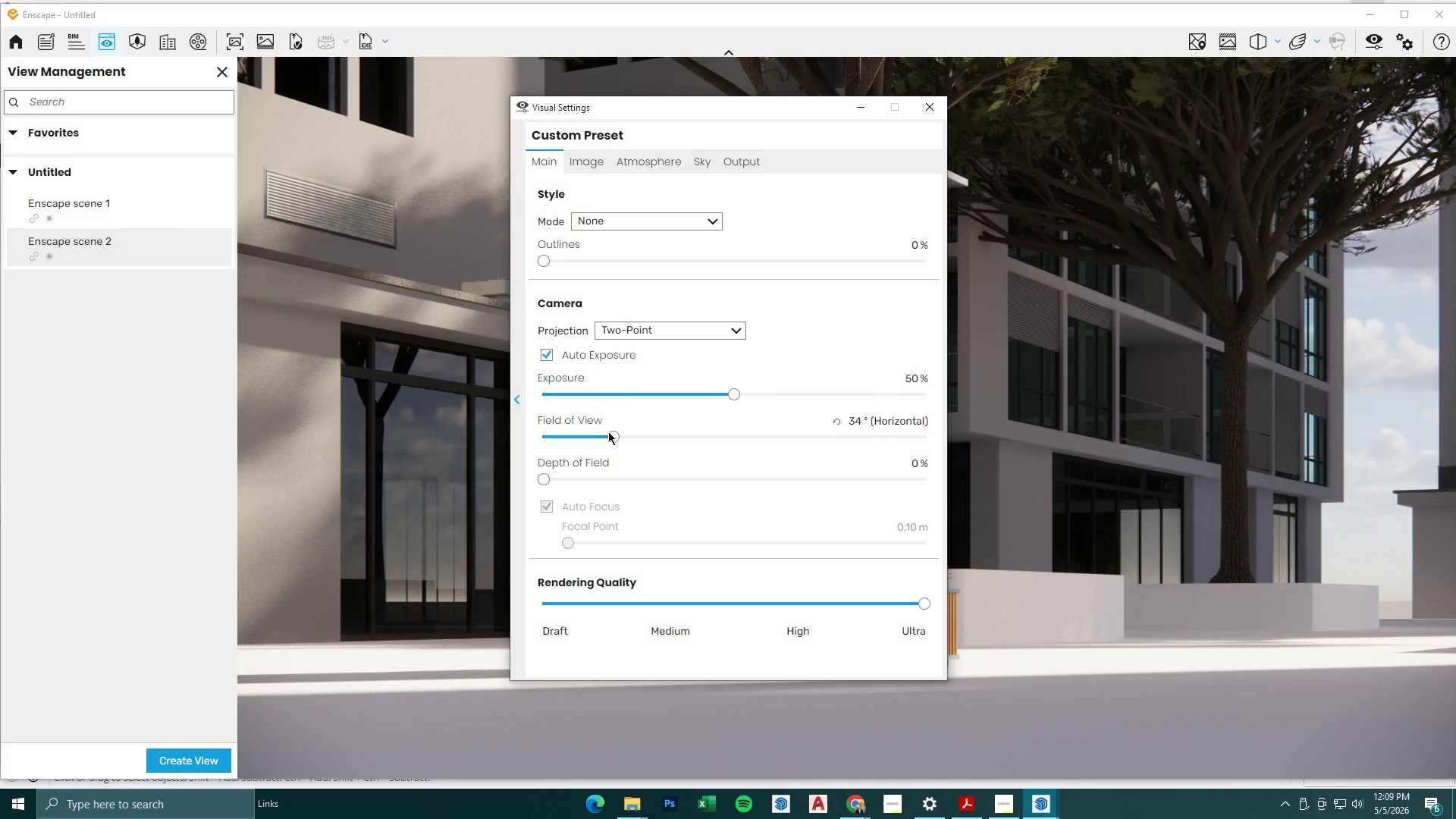 
left_click_drag(start_coordinate=[610, 437], to_coordinate=[627, 441])
 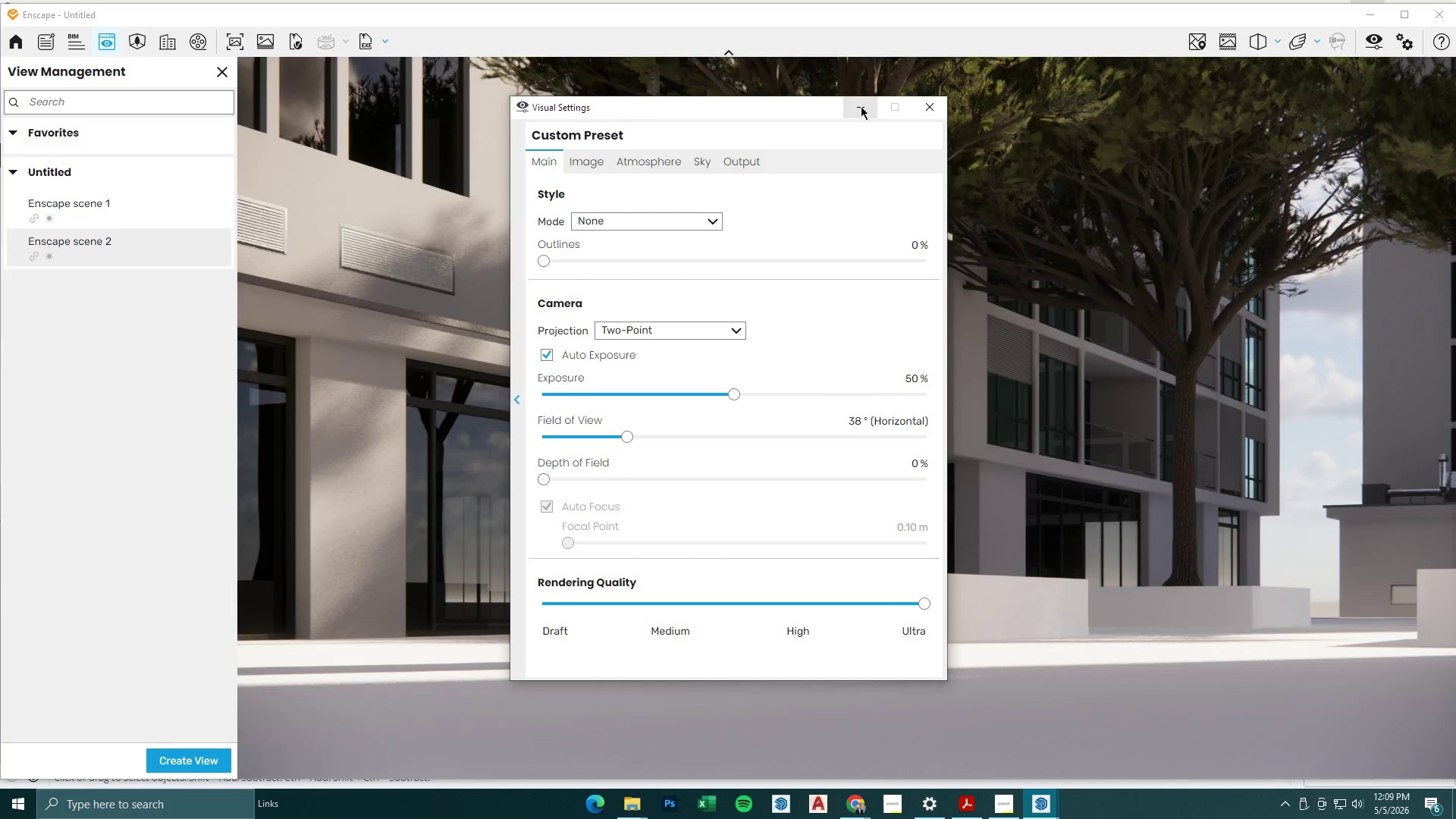 
left_click([864, 102])
 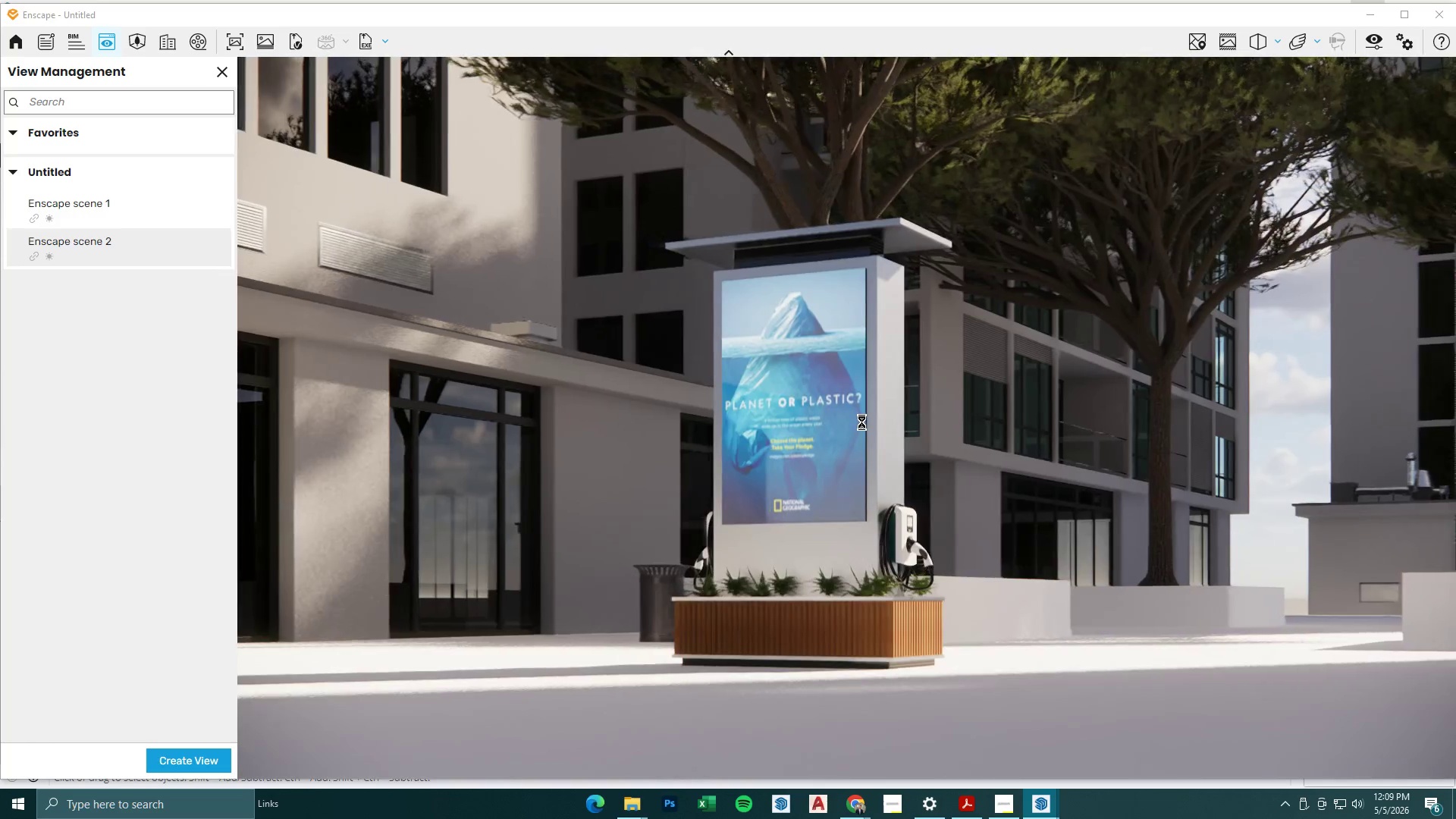 
hold_key(key=W, duration=1.25)
 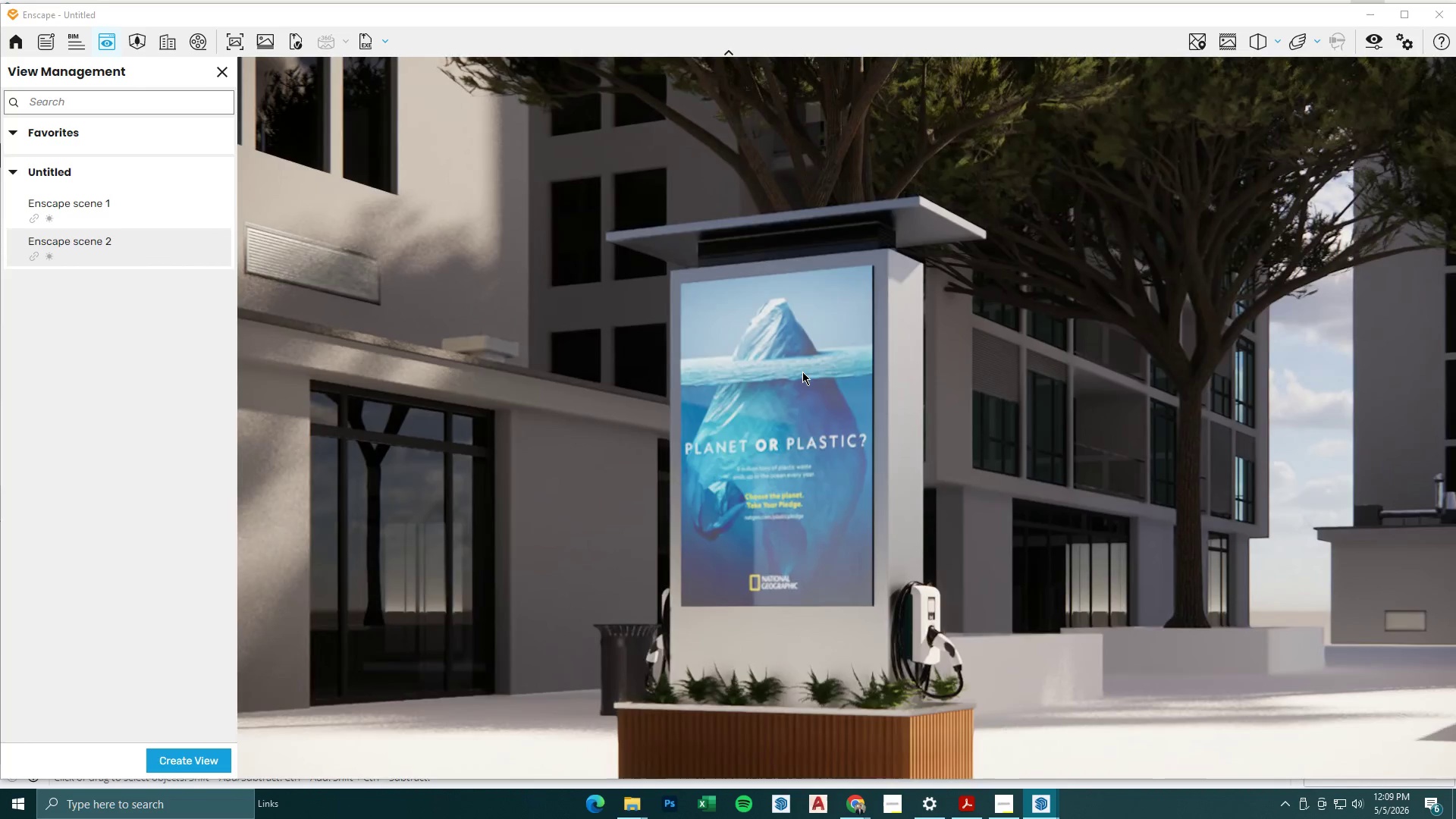 
hold_key(key=E, duration=0.41)
 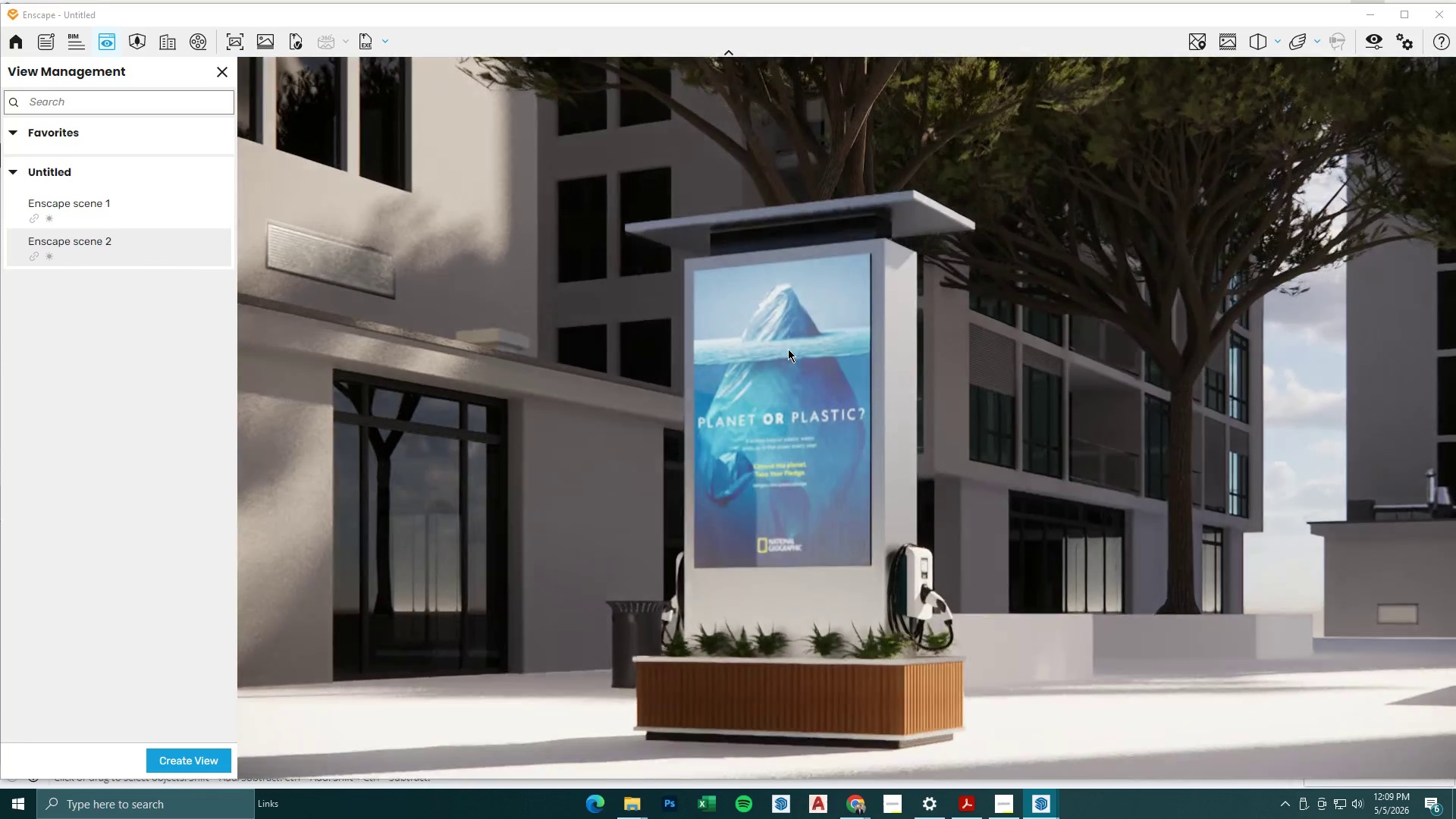 
hold_key(key=Q, duration=0.44)
 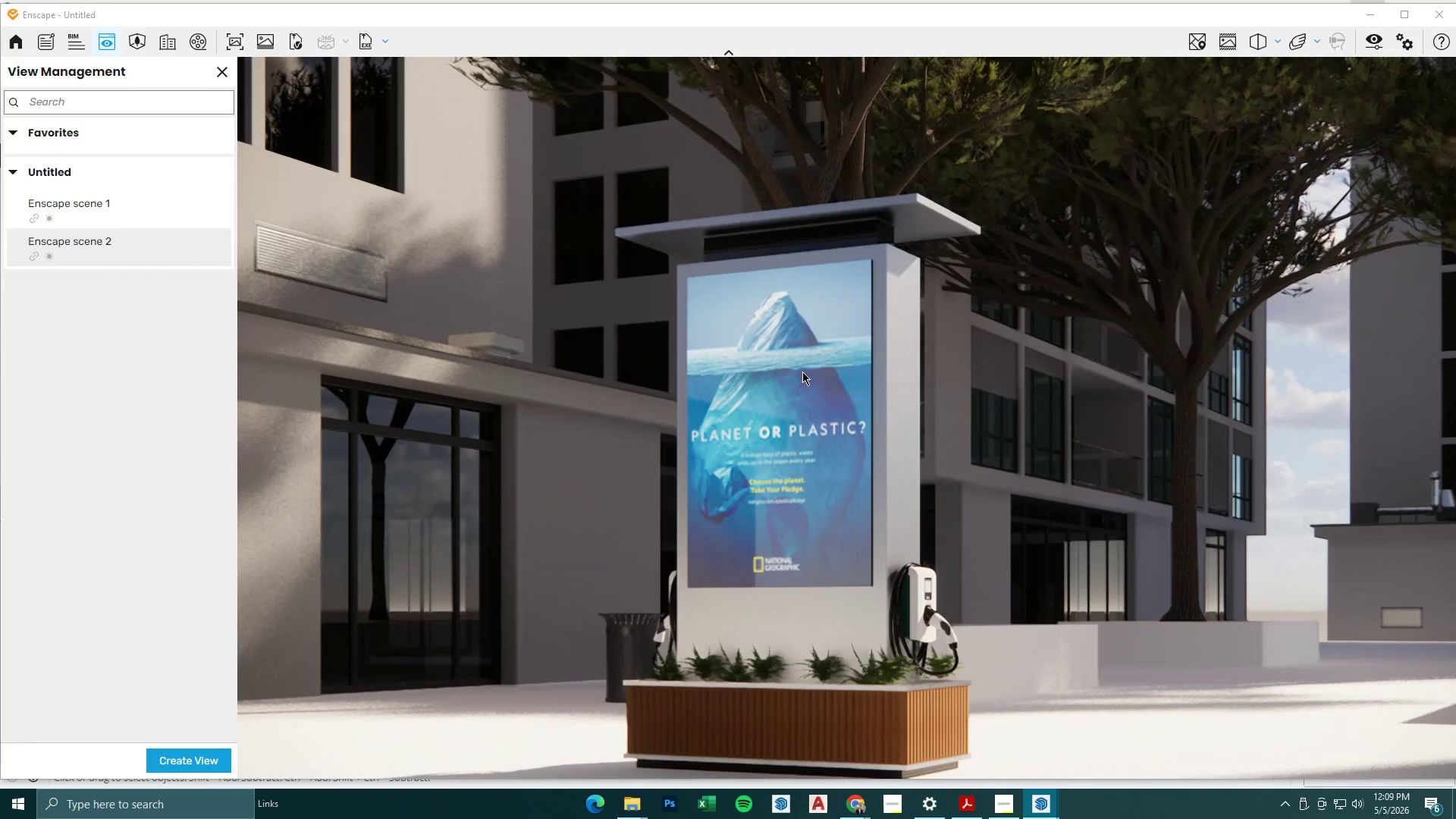 
type(waddsews)
 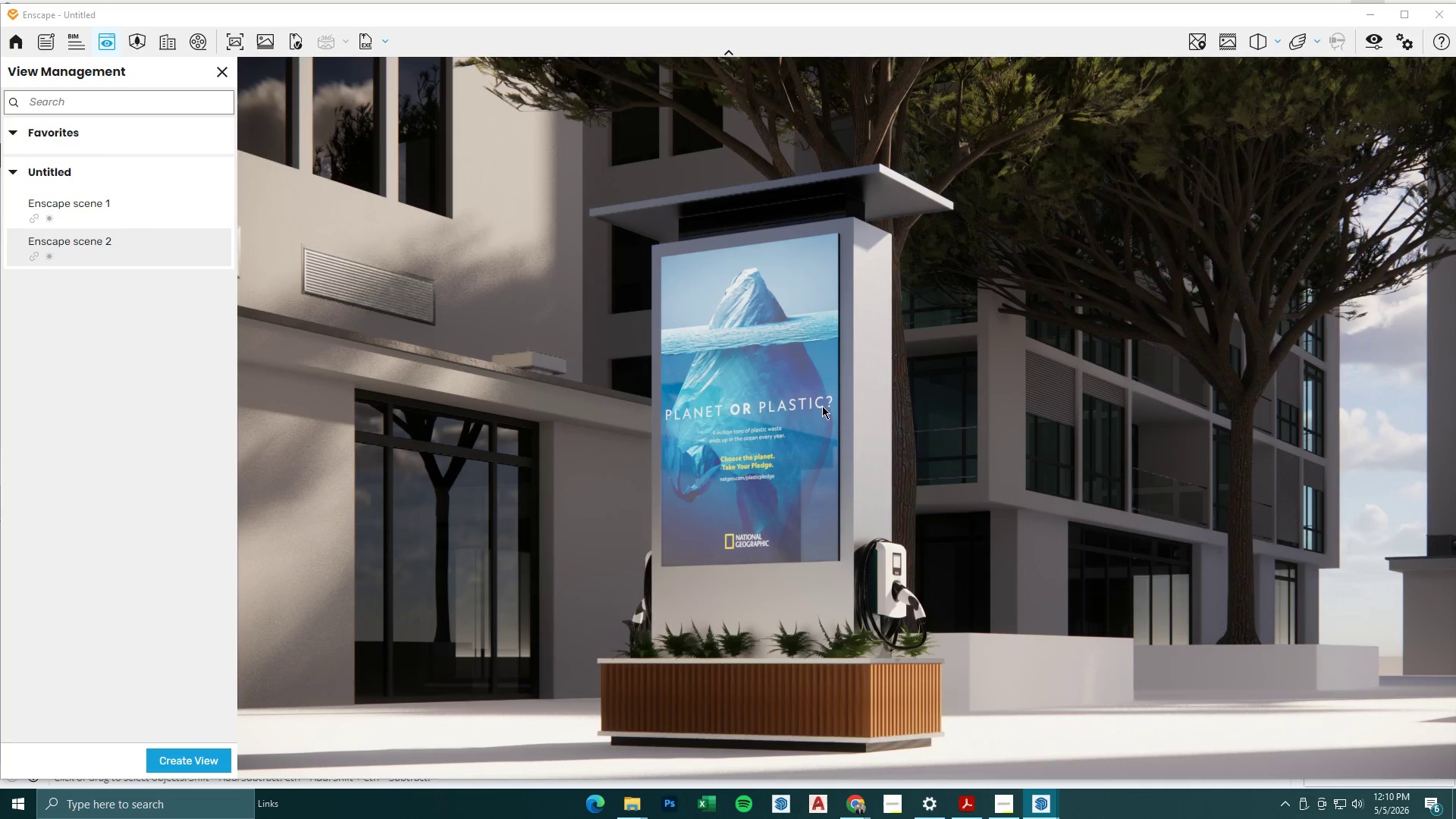 
wait(10.22)
 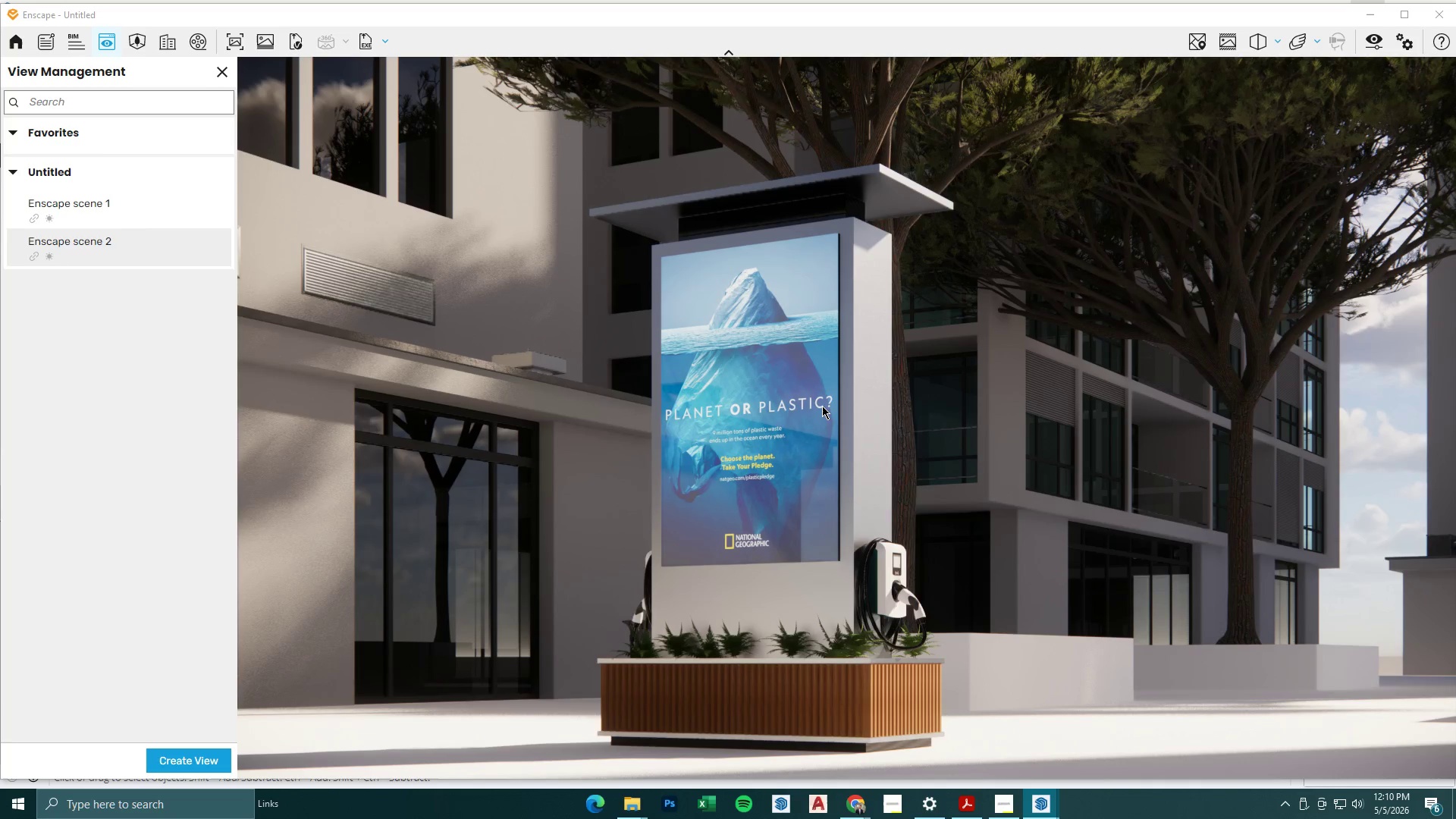 
left_click([1373, 11])
 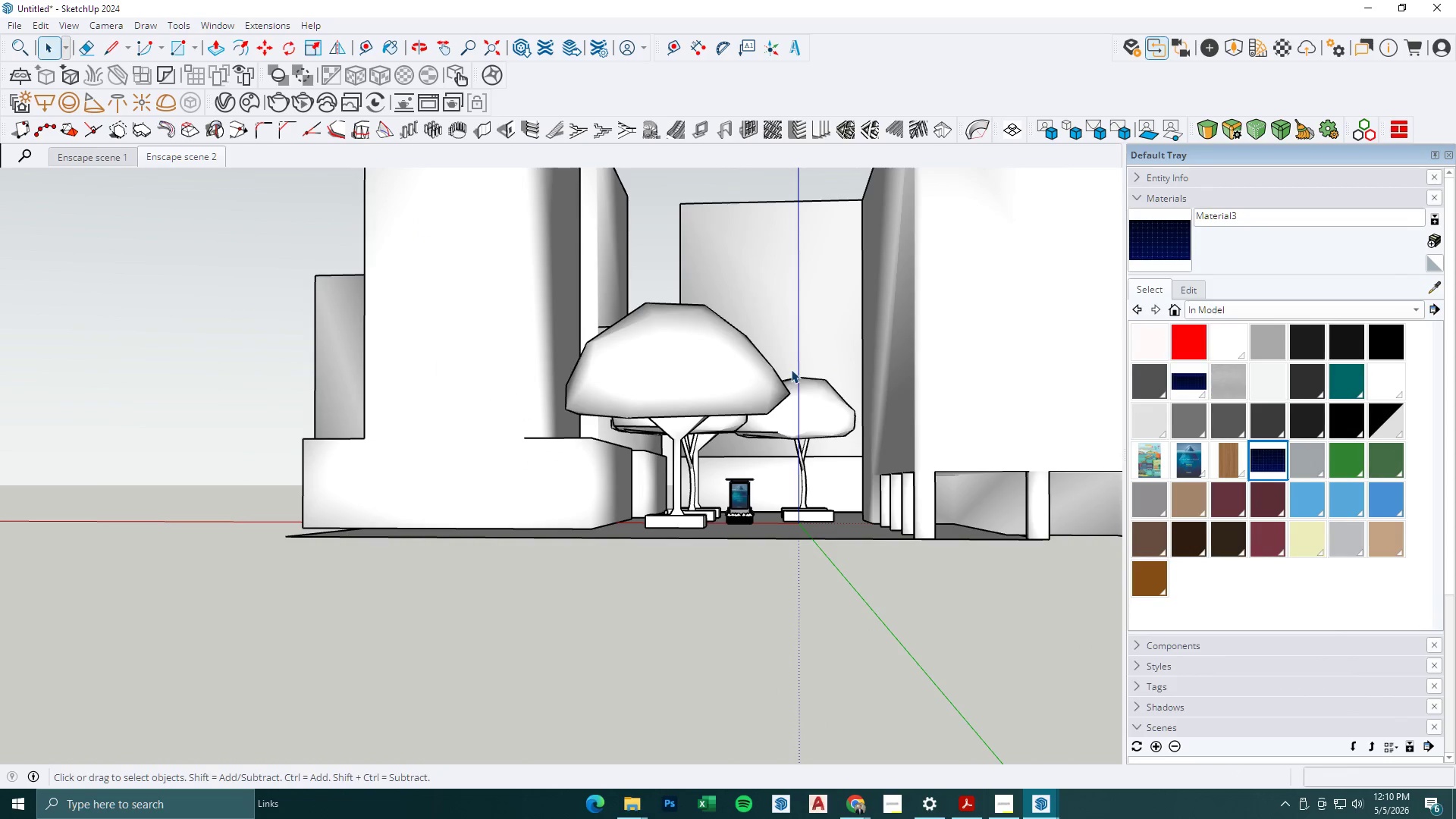 
scroll: coordinate [789, 384], scroll_direction: down, amount: 1.0
 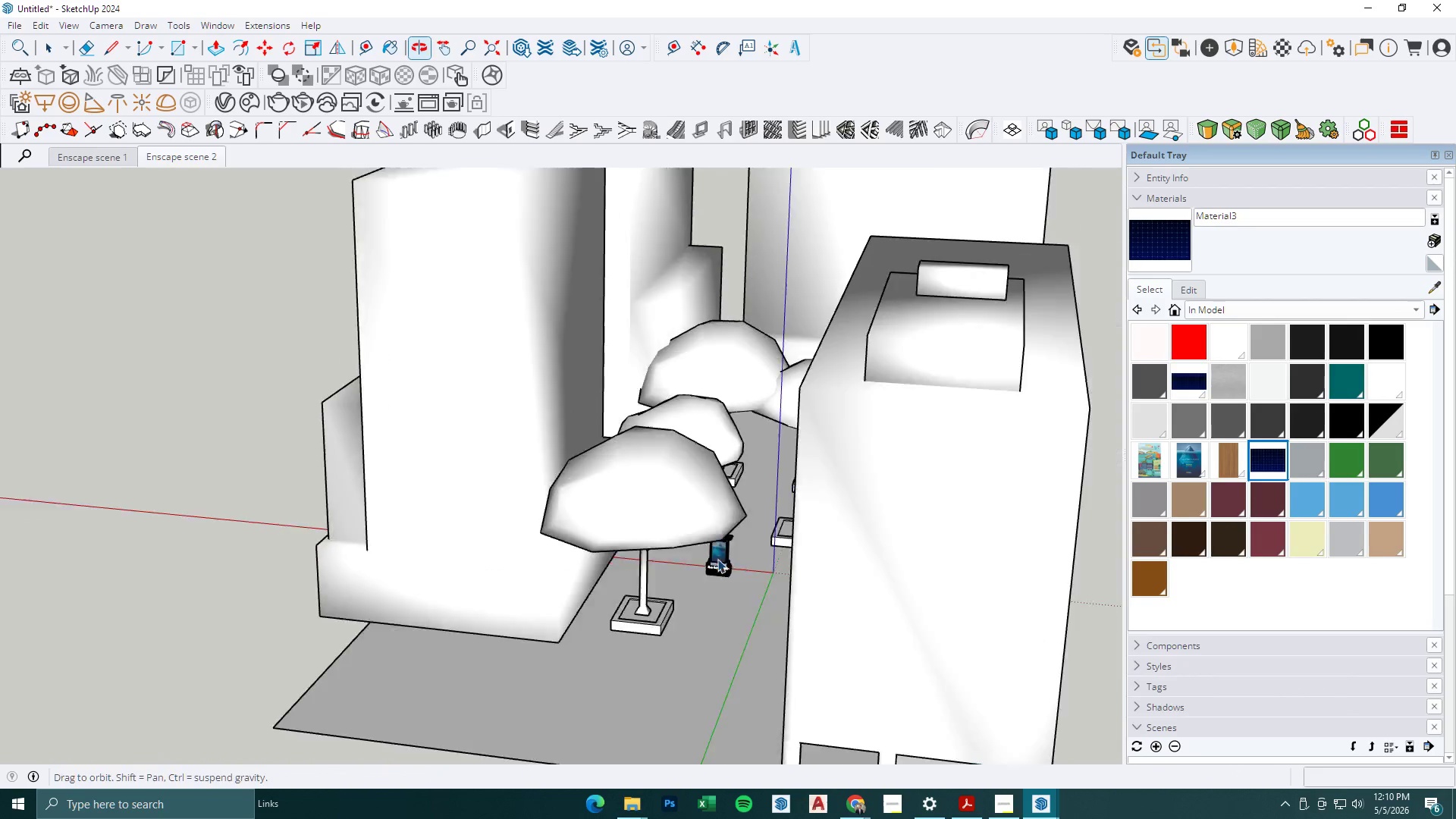 
scroll: coordinate [731, 551], scroll_direction: up, amount: 3.0
 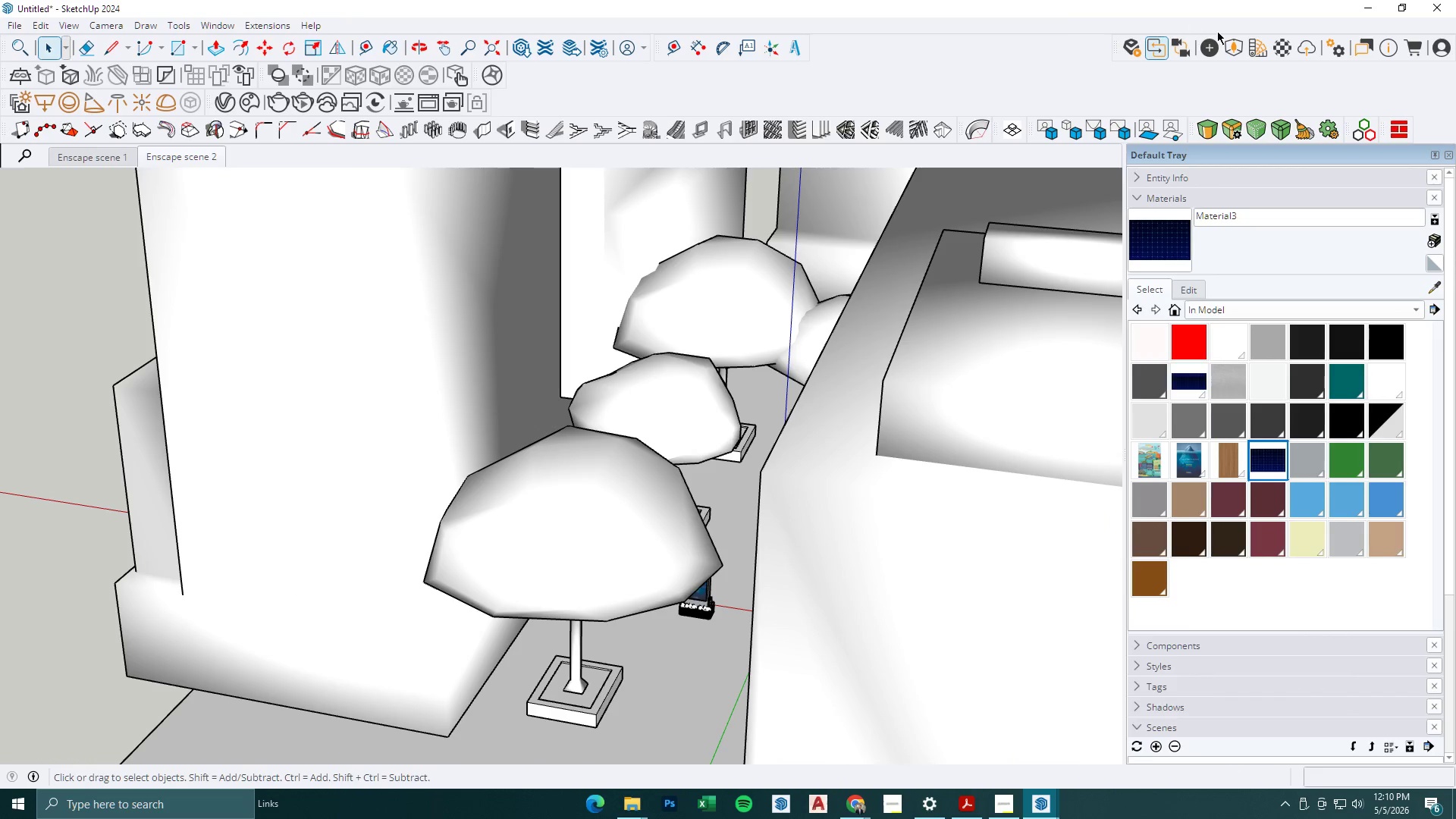 
left_click([1239, 42])
 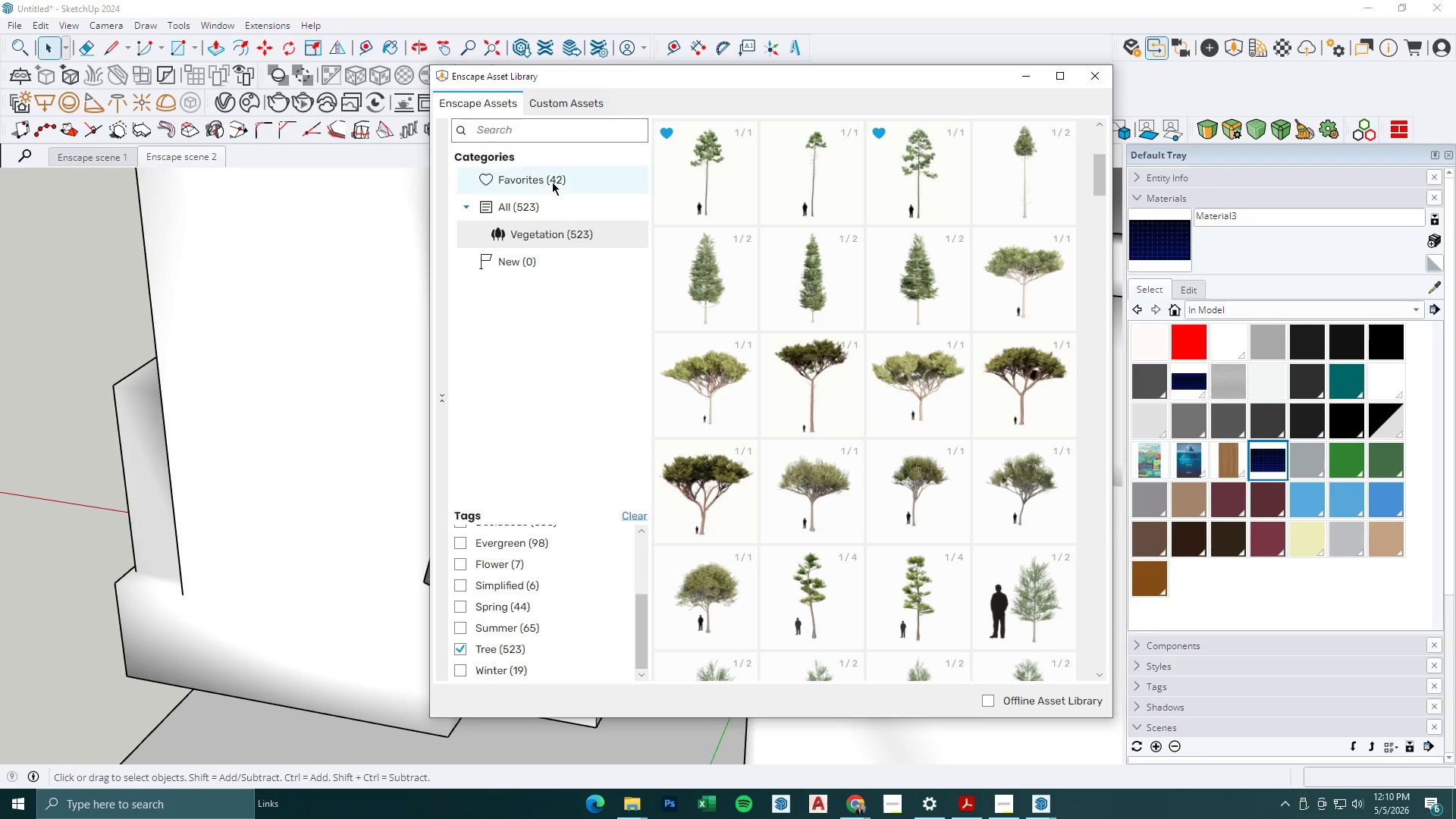 
left_click([549, 135])
 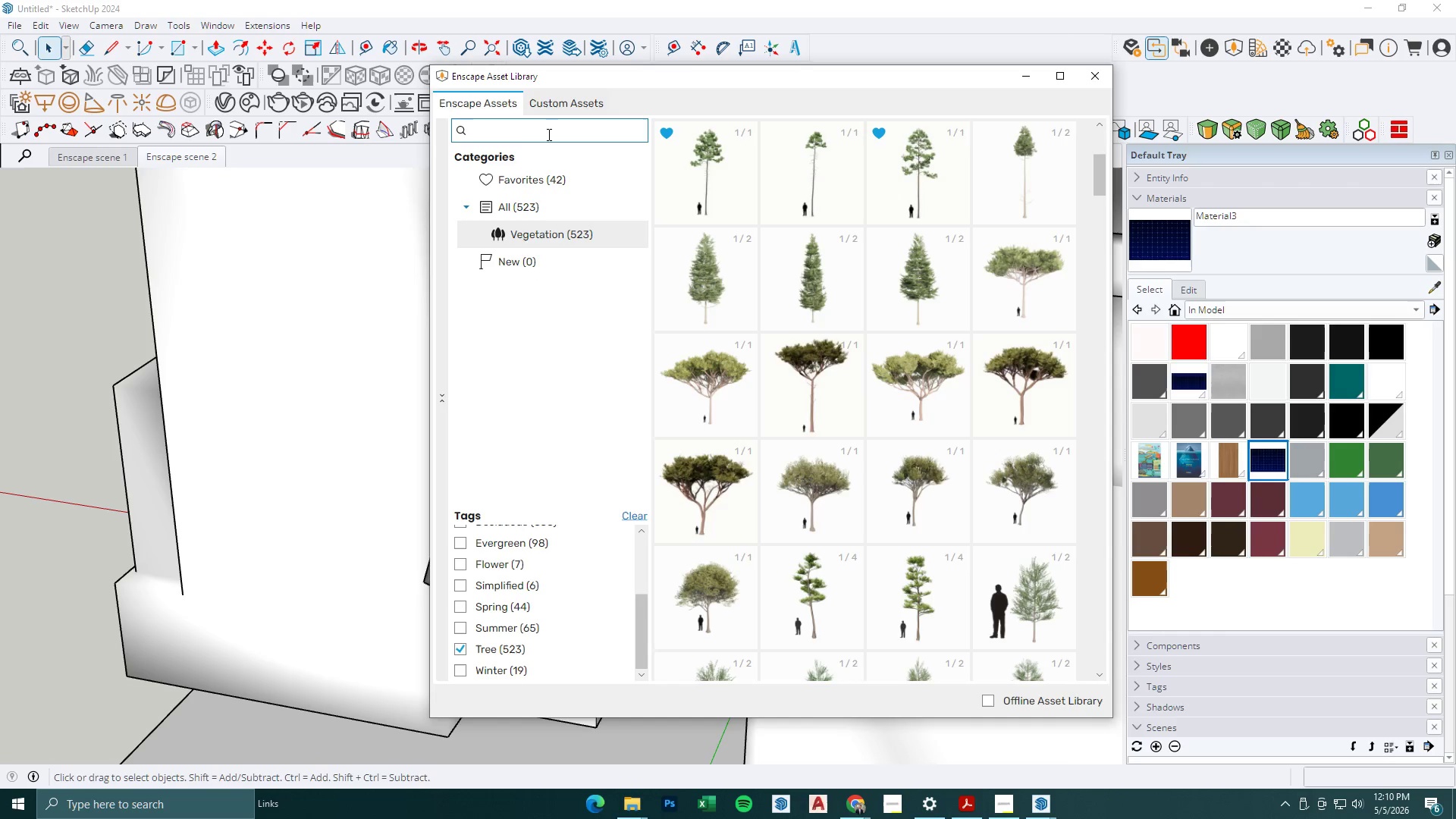 
type(bench)
 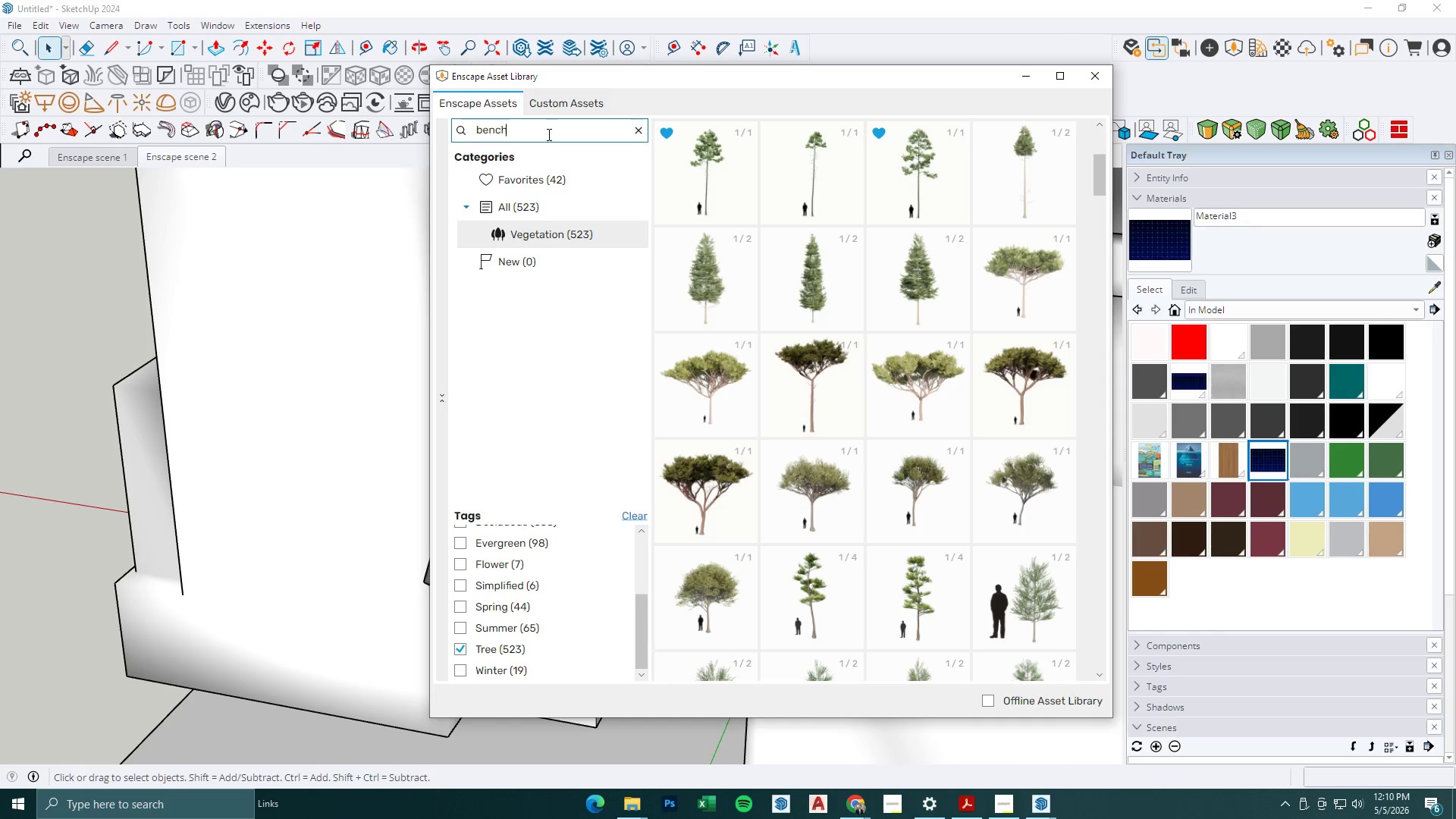 
key(Enter)
 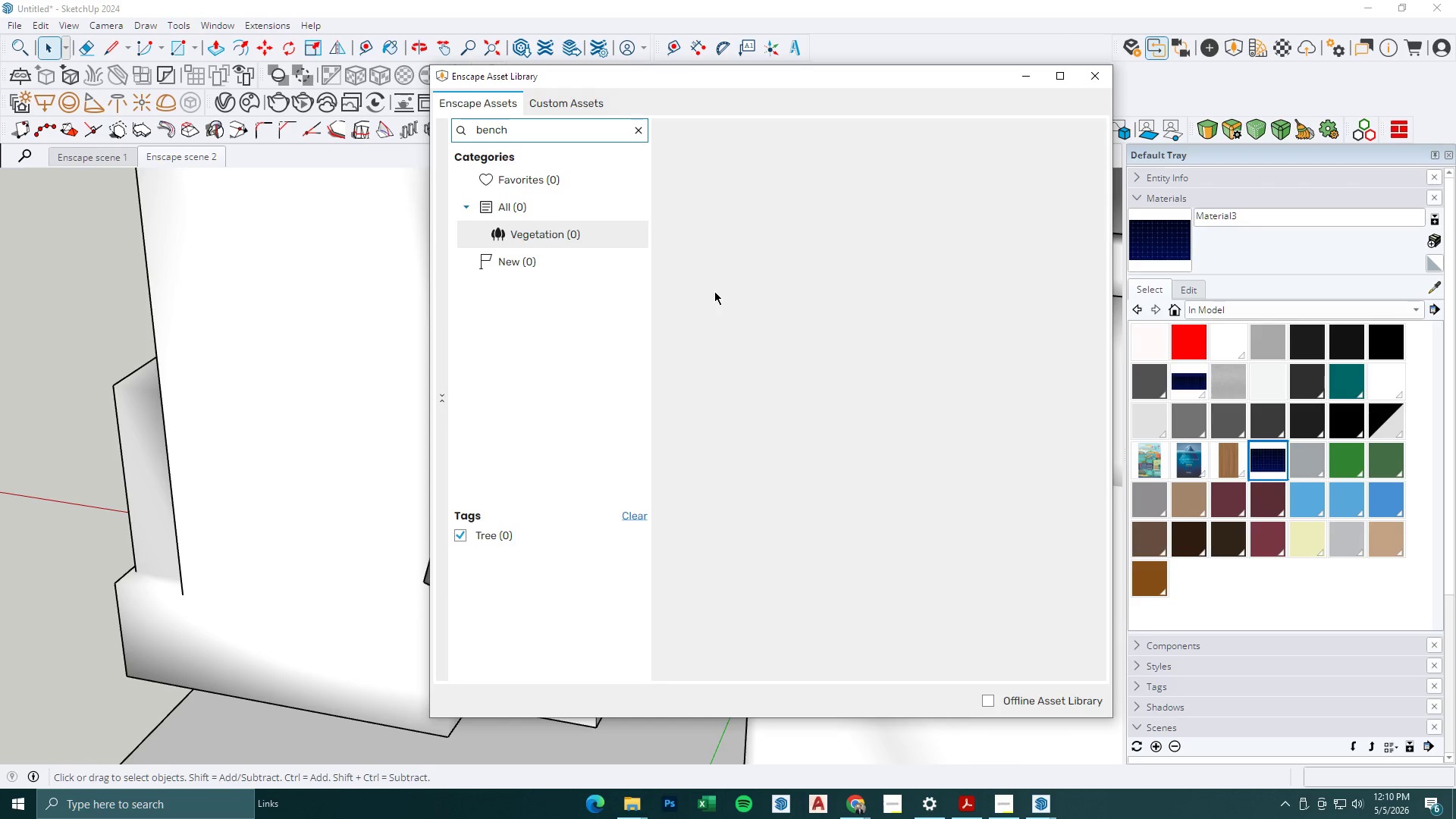 
wait(14.7)
 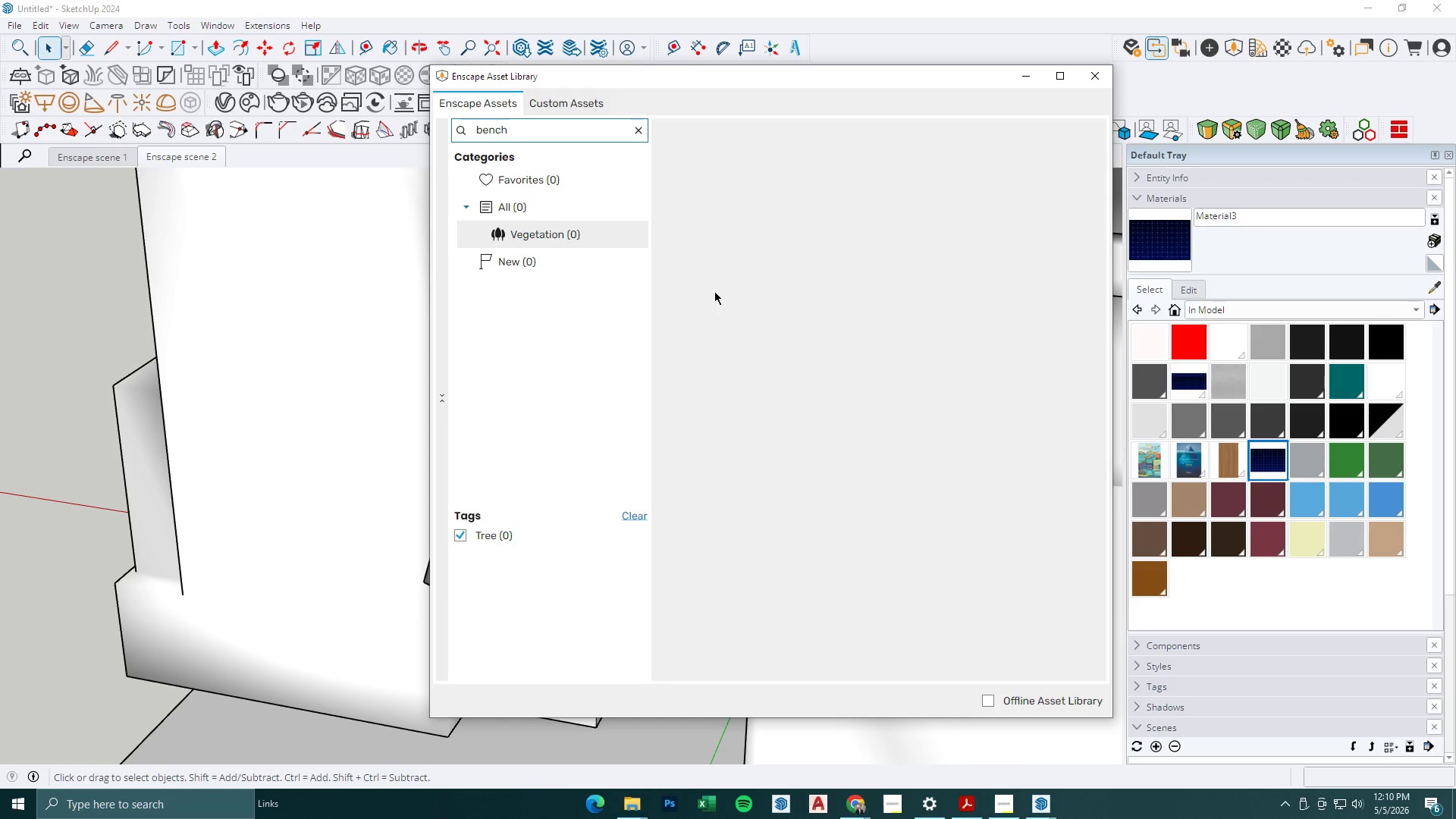 
left_click([571, 130])
 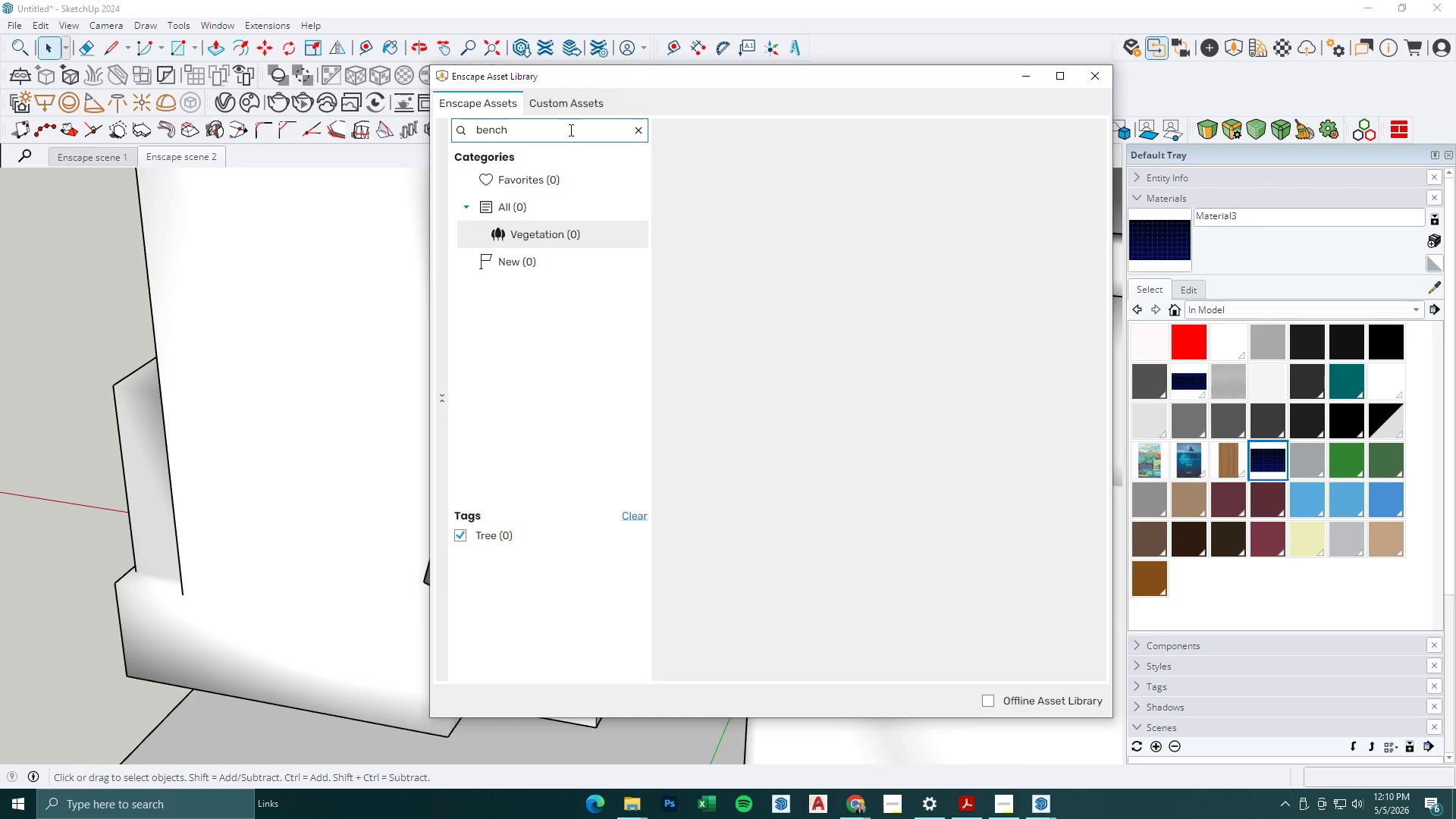 
key(NumpadEnter)
 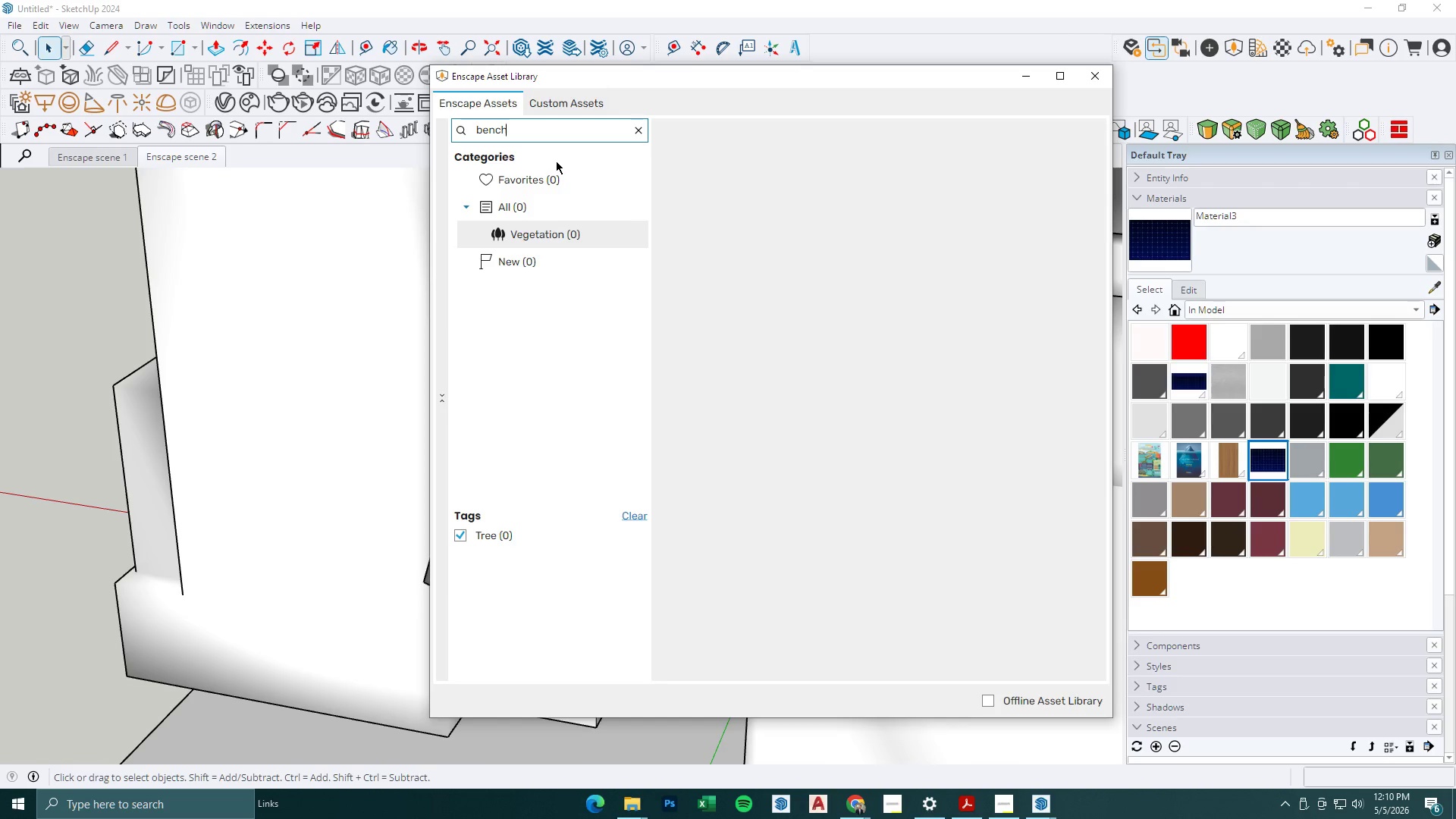 
type(es)
 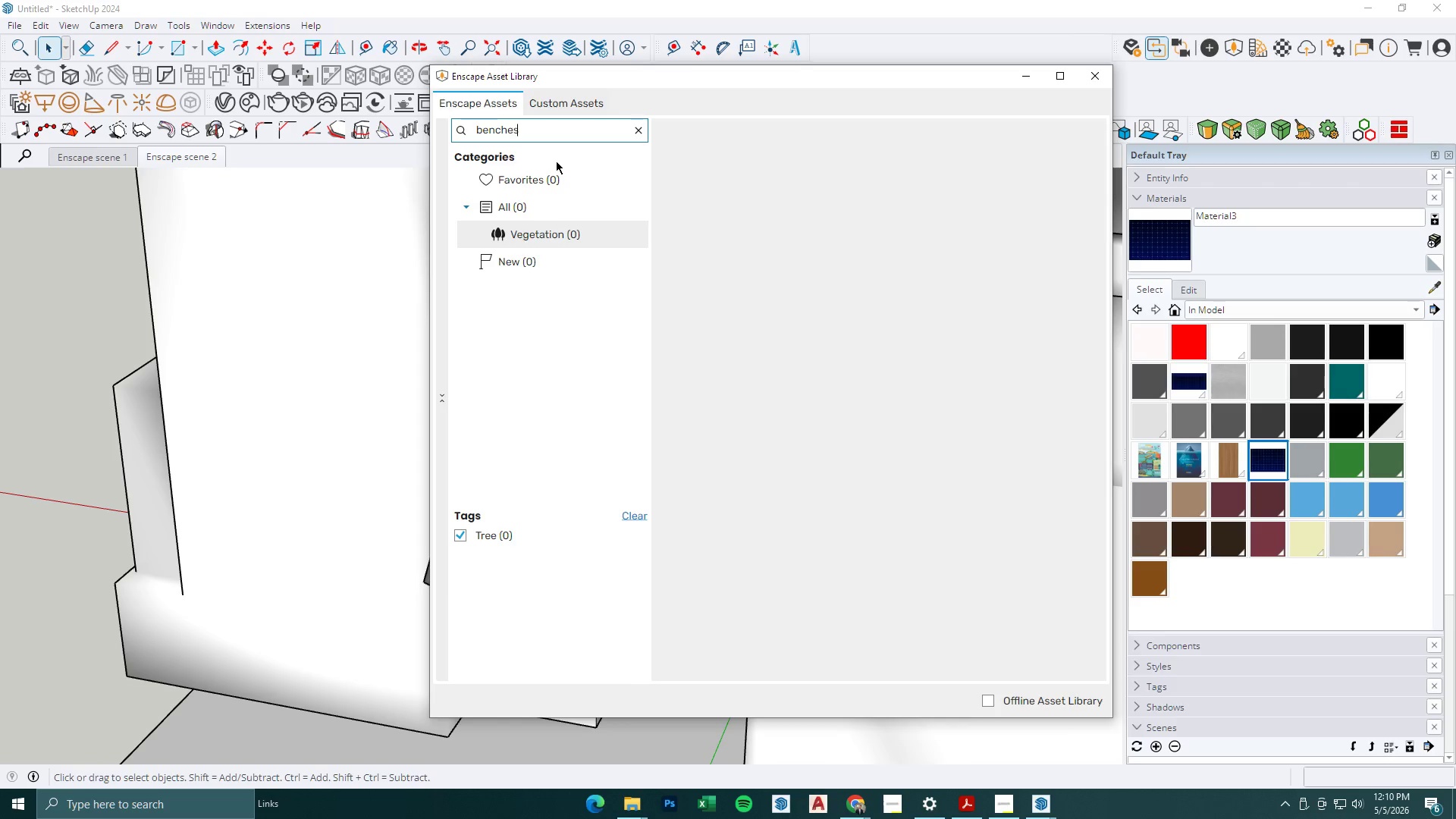 
key(Enter)
 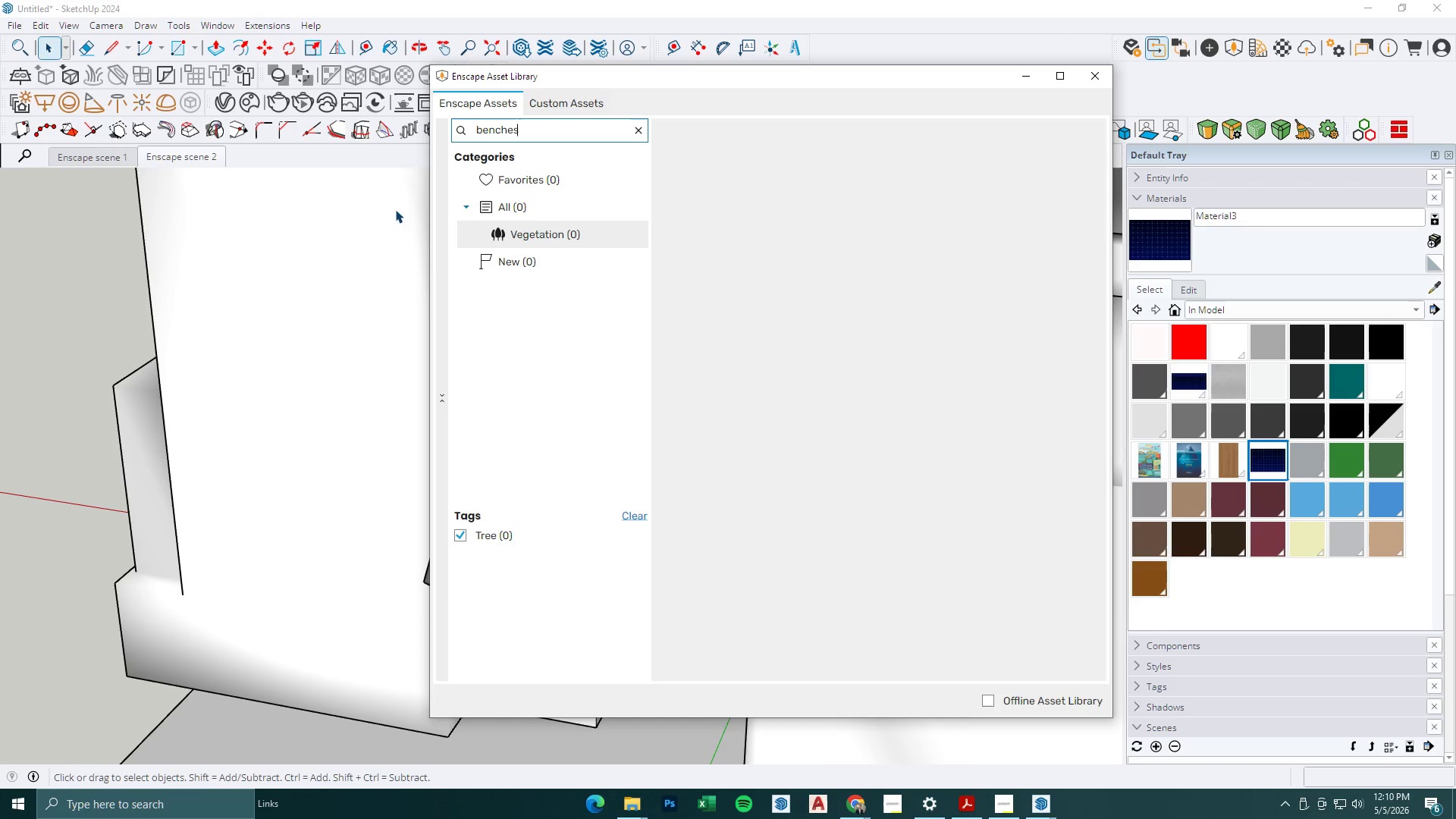 
left_click_drag(start_coordinate=[544, 130], to_coordinate=[454, 120])
 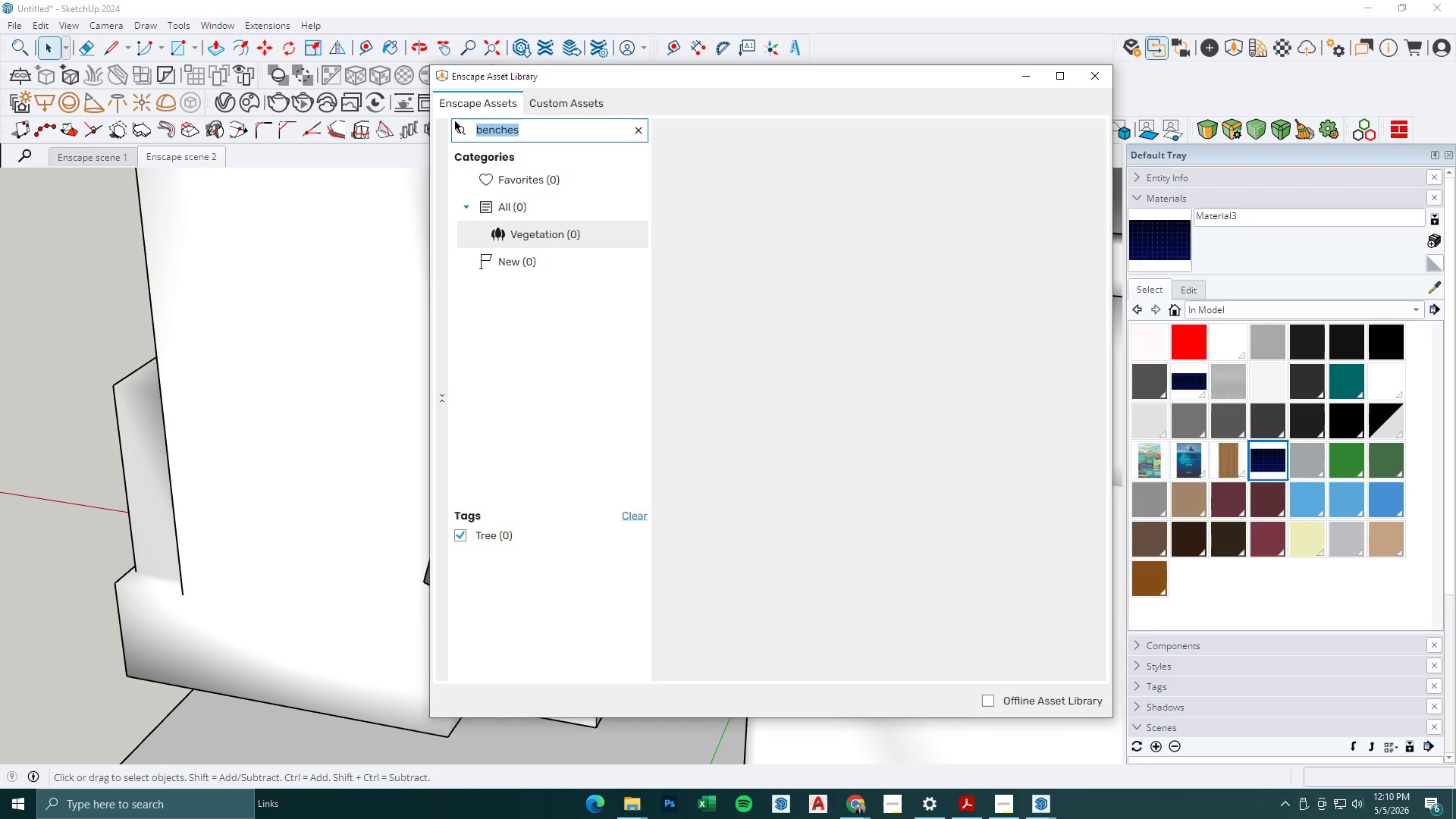 
key(Backspace)
 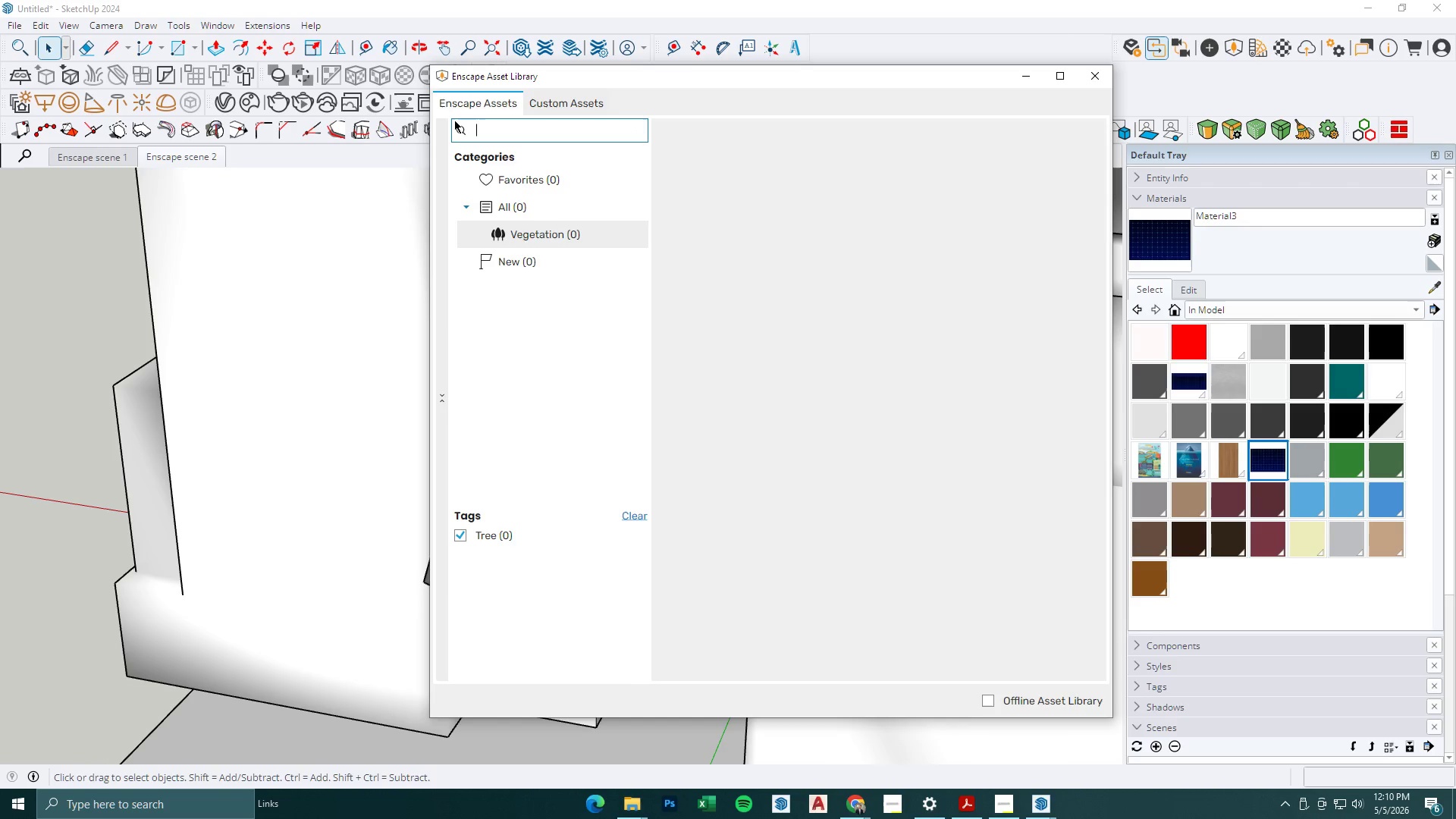 
key(Enter)
 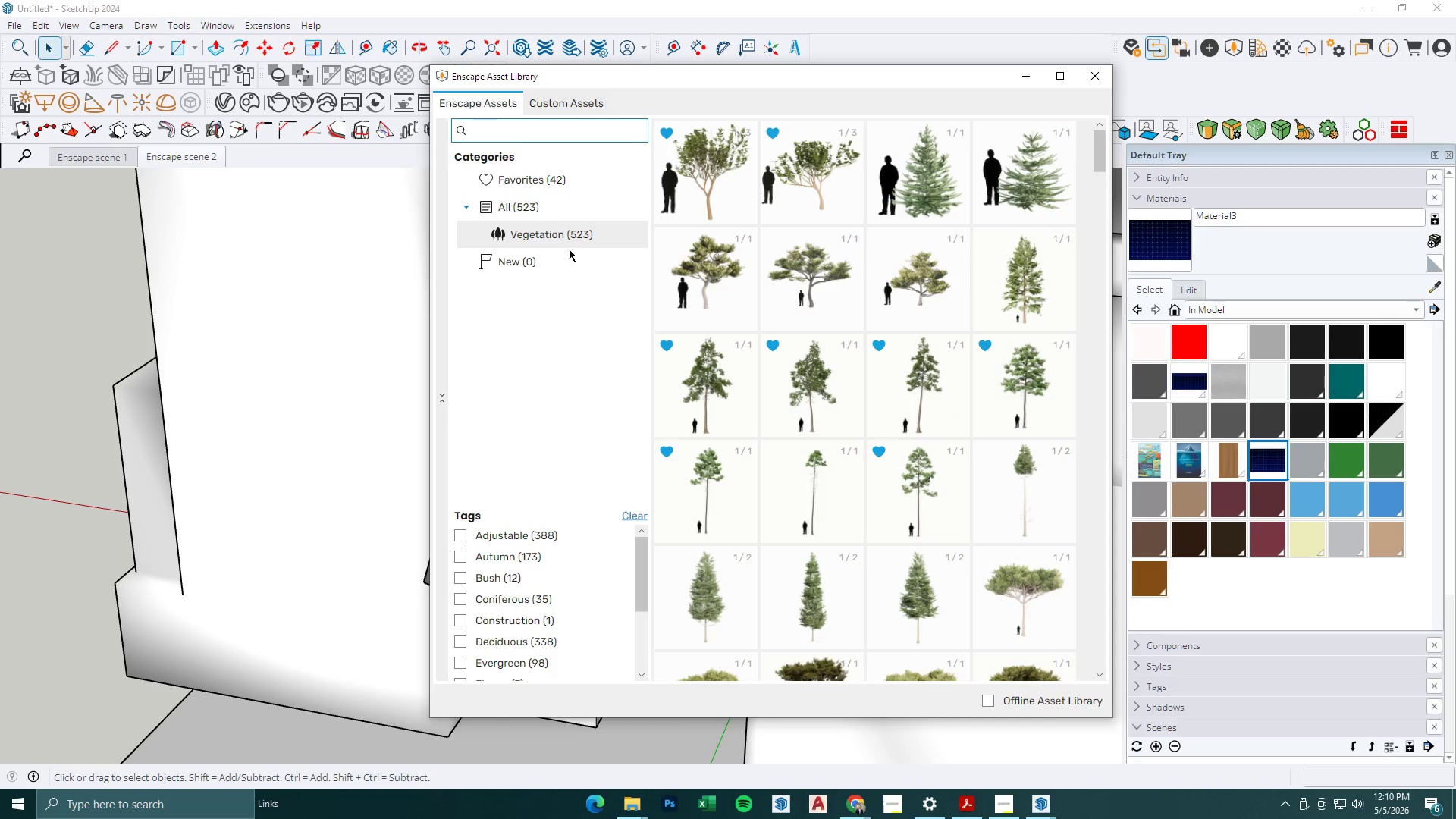 
left_click([463, 650])
 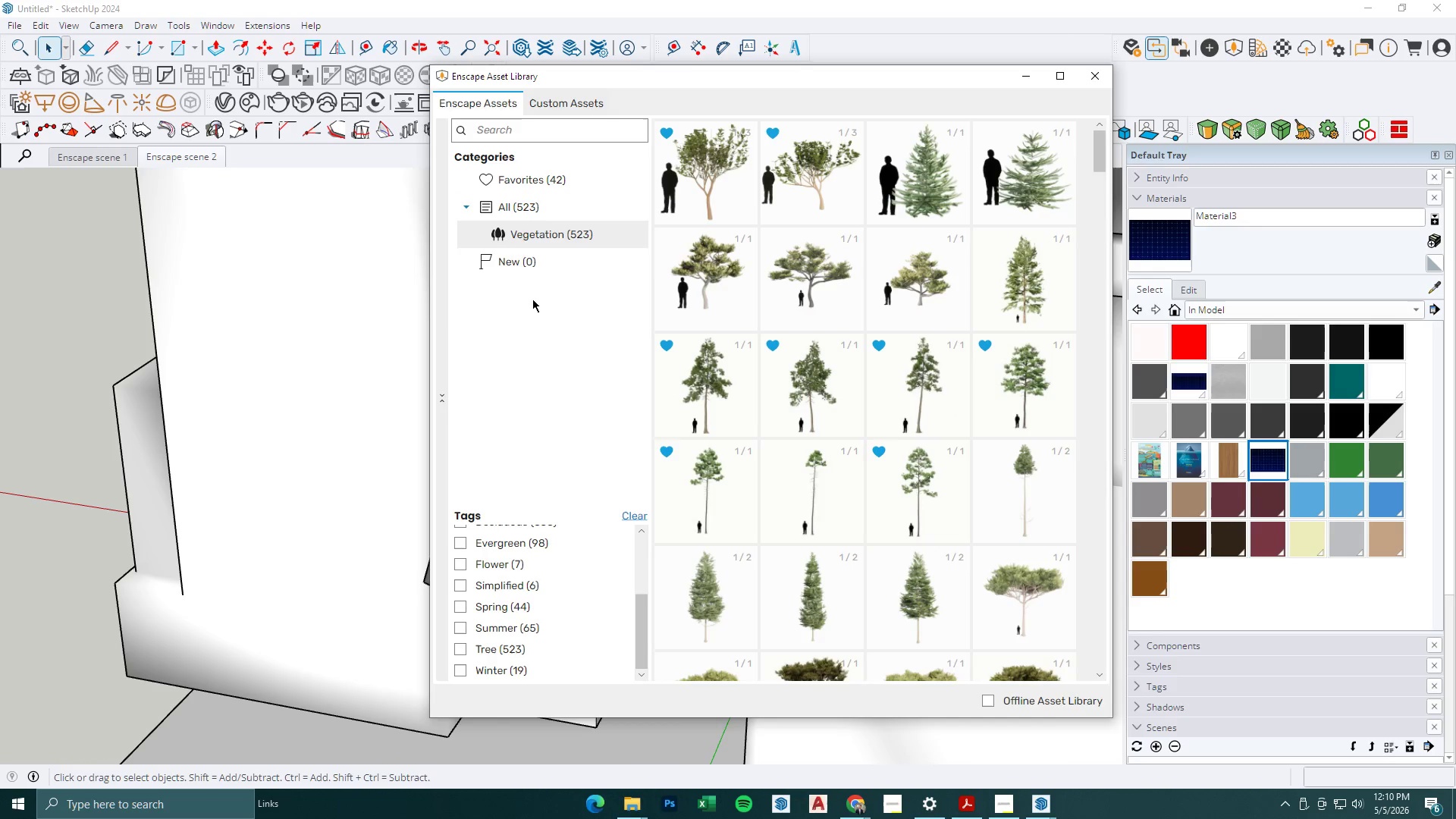 
scroll: coordinate [510, 605], scroll_direction: down, amount: 5.0
 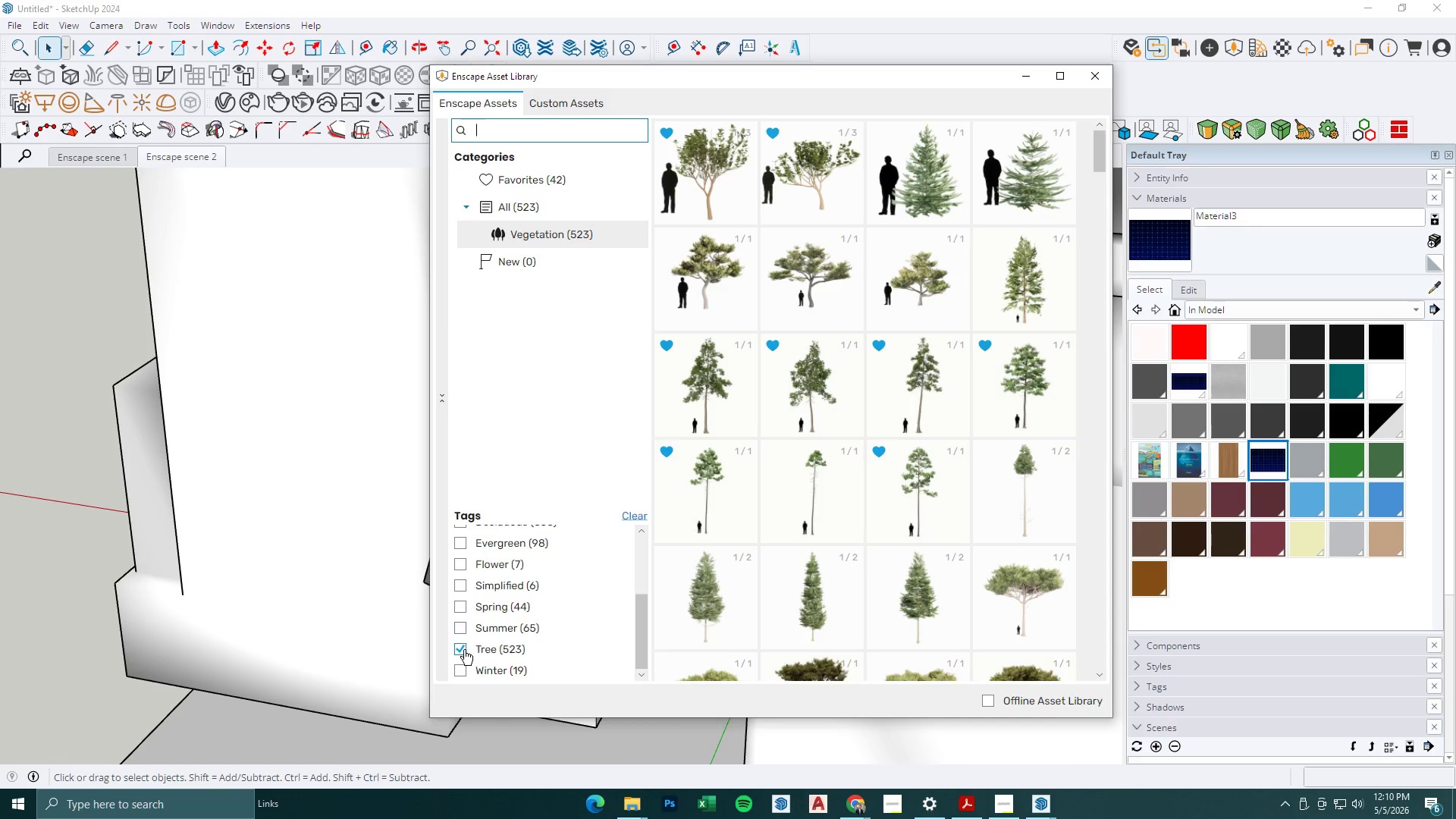 
left_click([548, 130])
 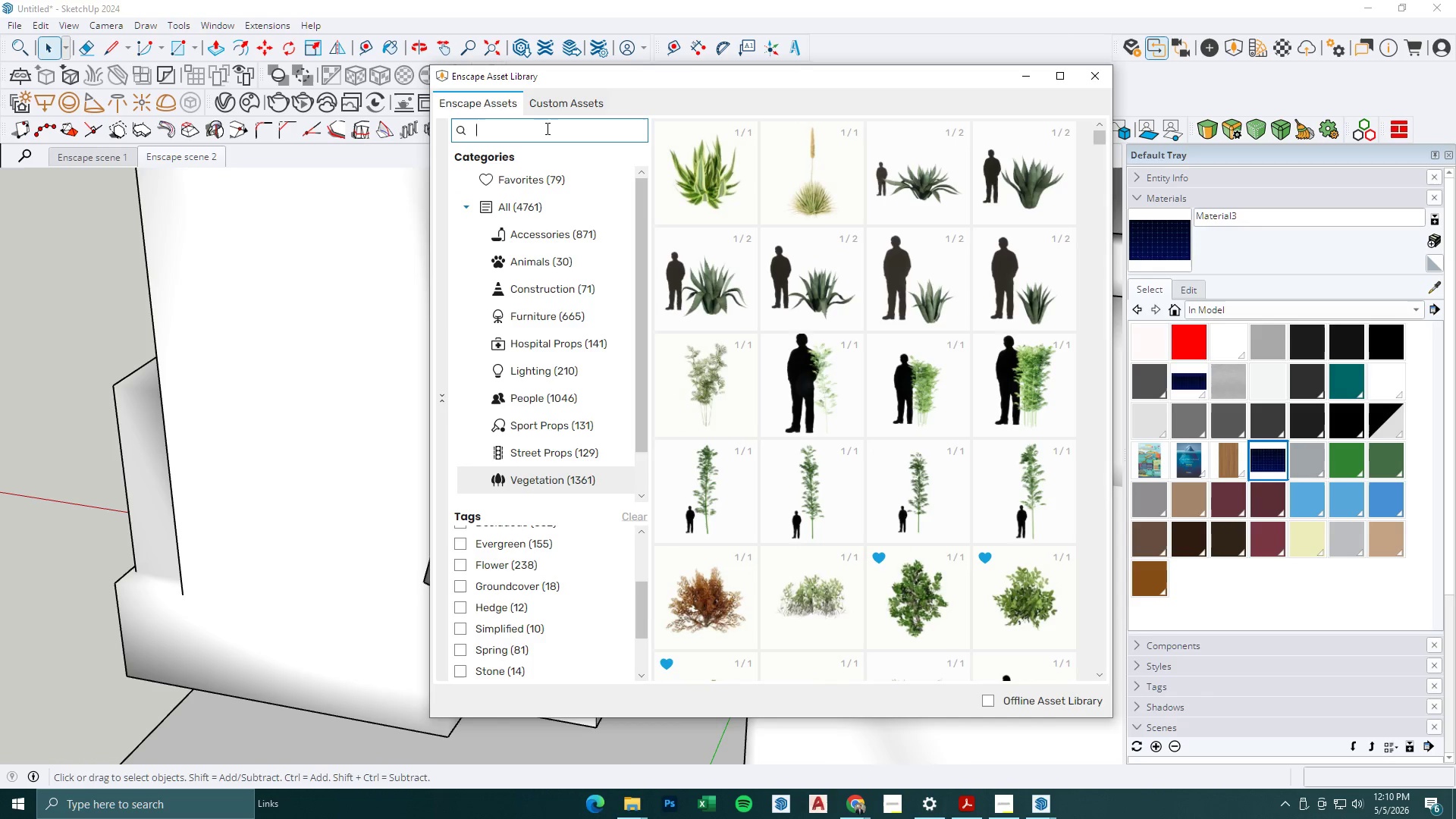 
scroll: coordinate [556, 202], scroll_direction: up, amount: 3.0
 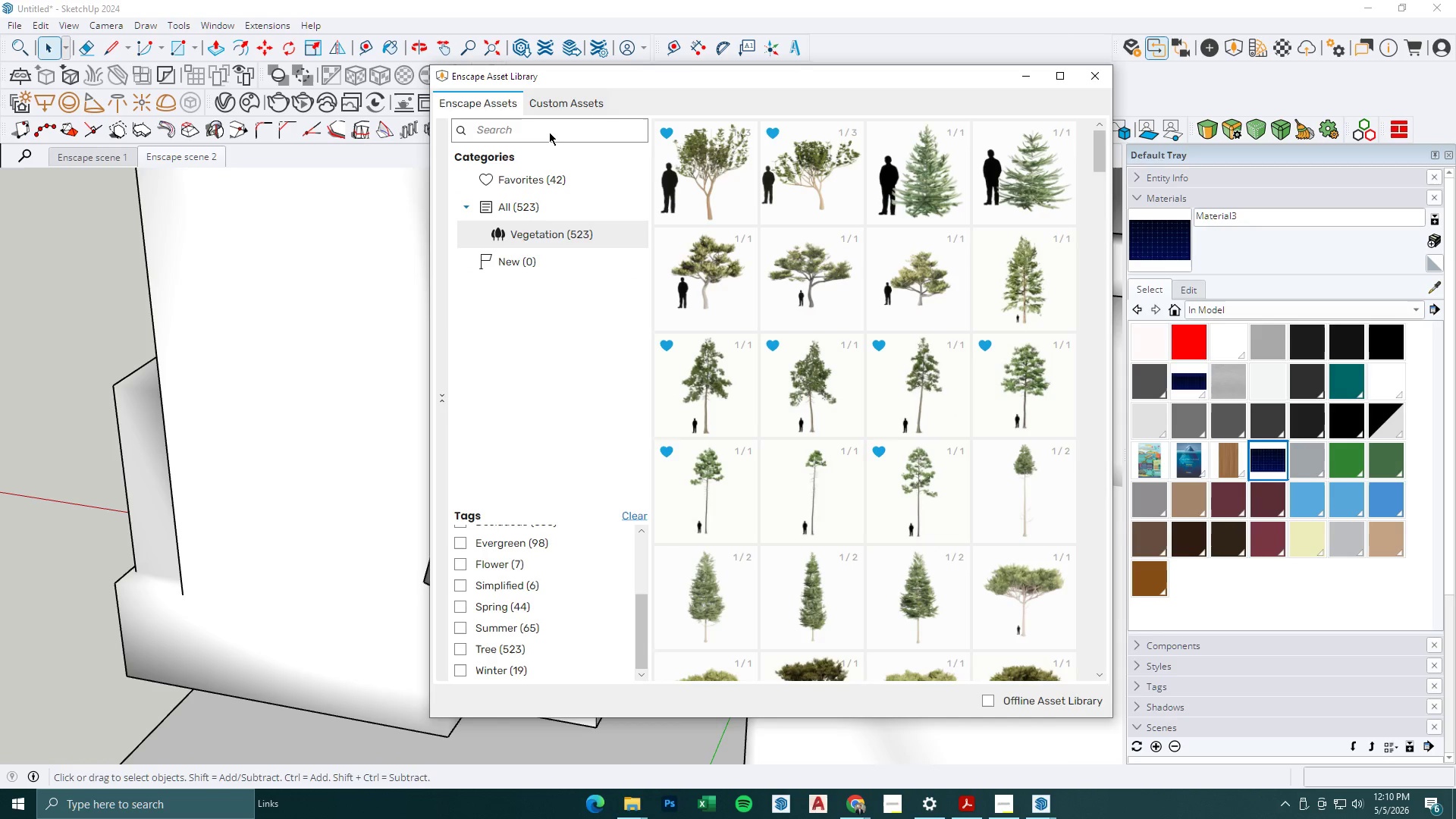 
type(bench)
 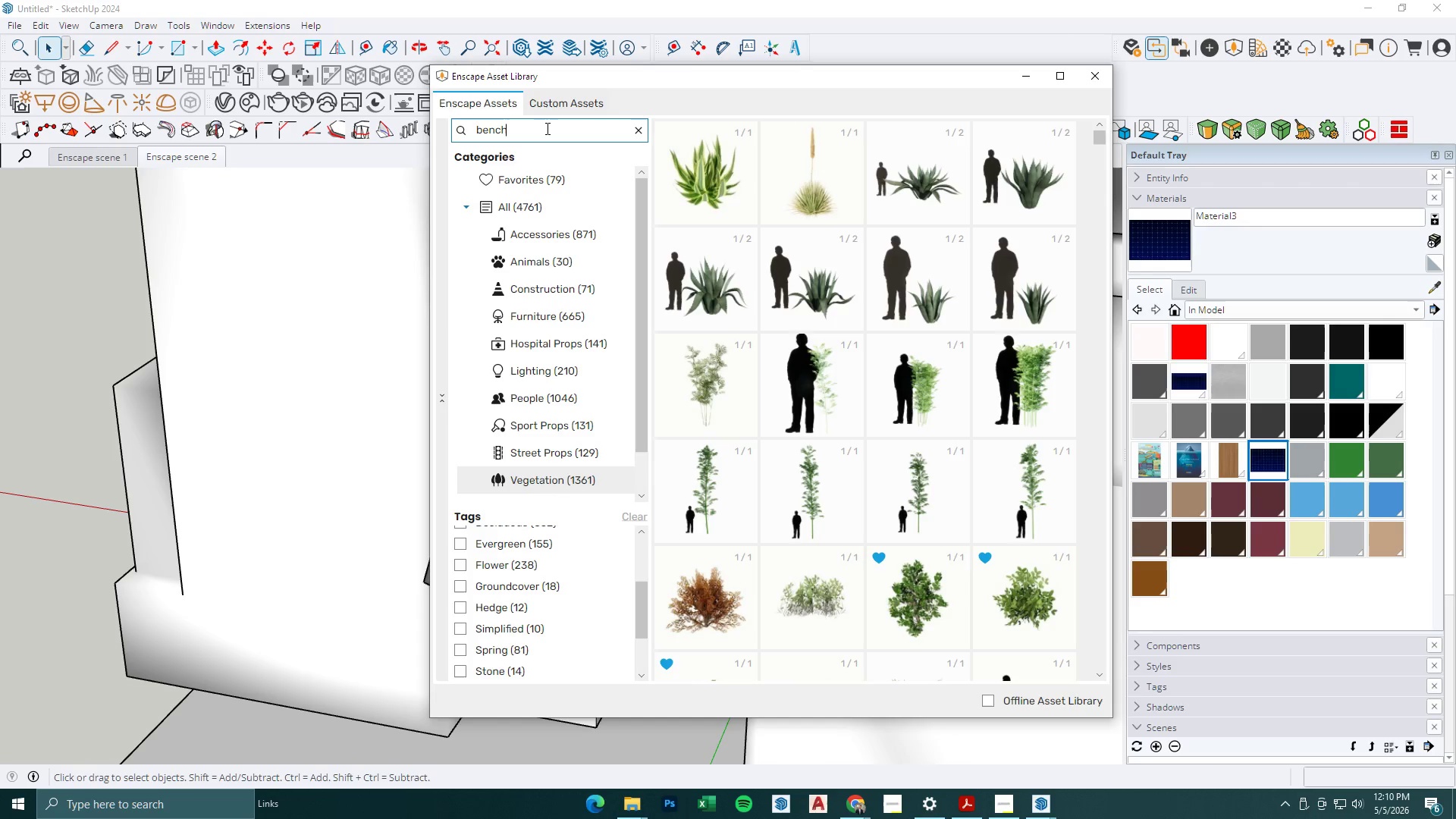 
key(Enter)
 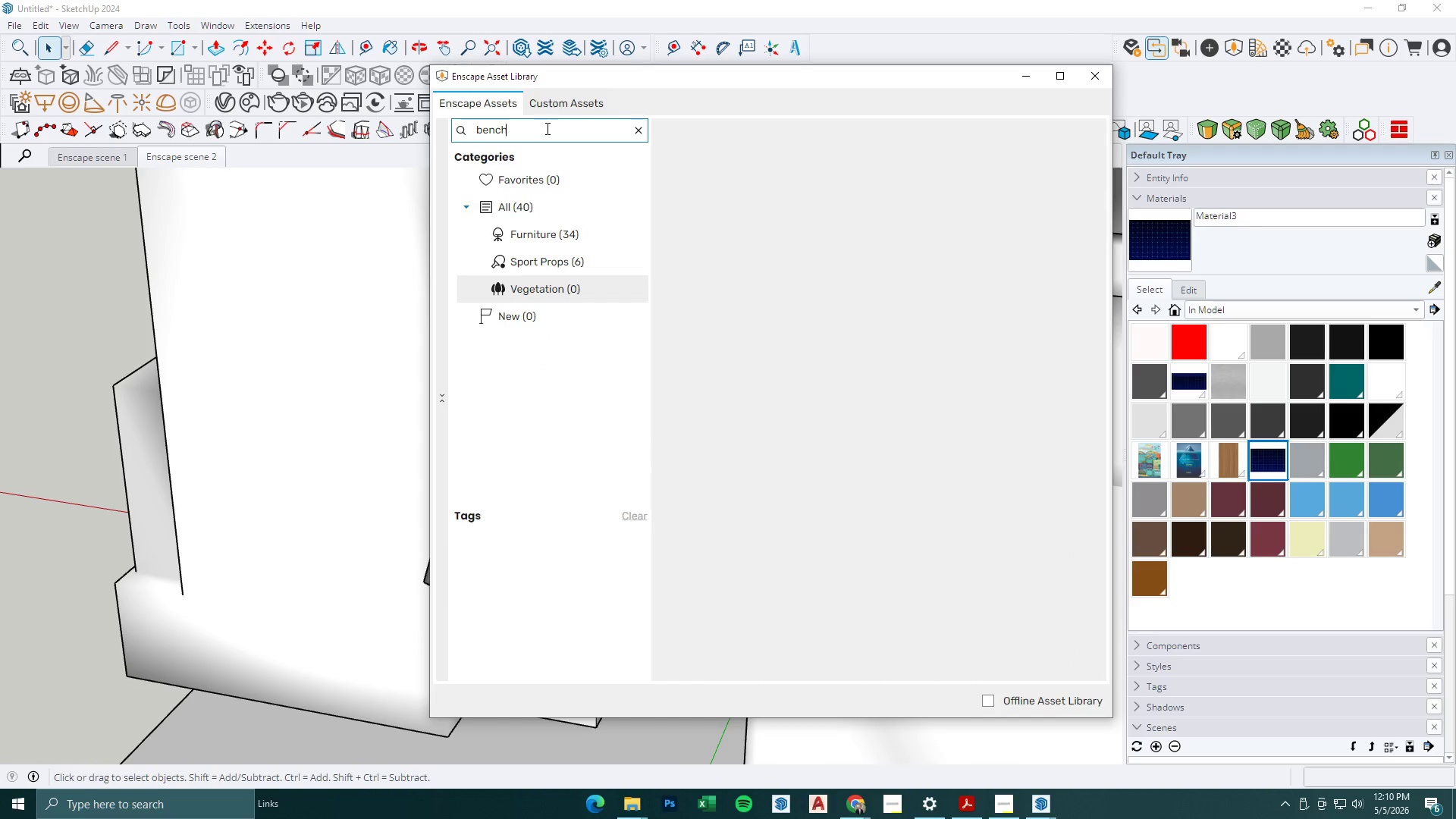 
wait(9.0)
 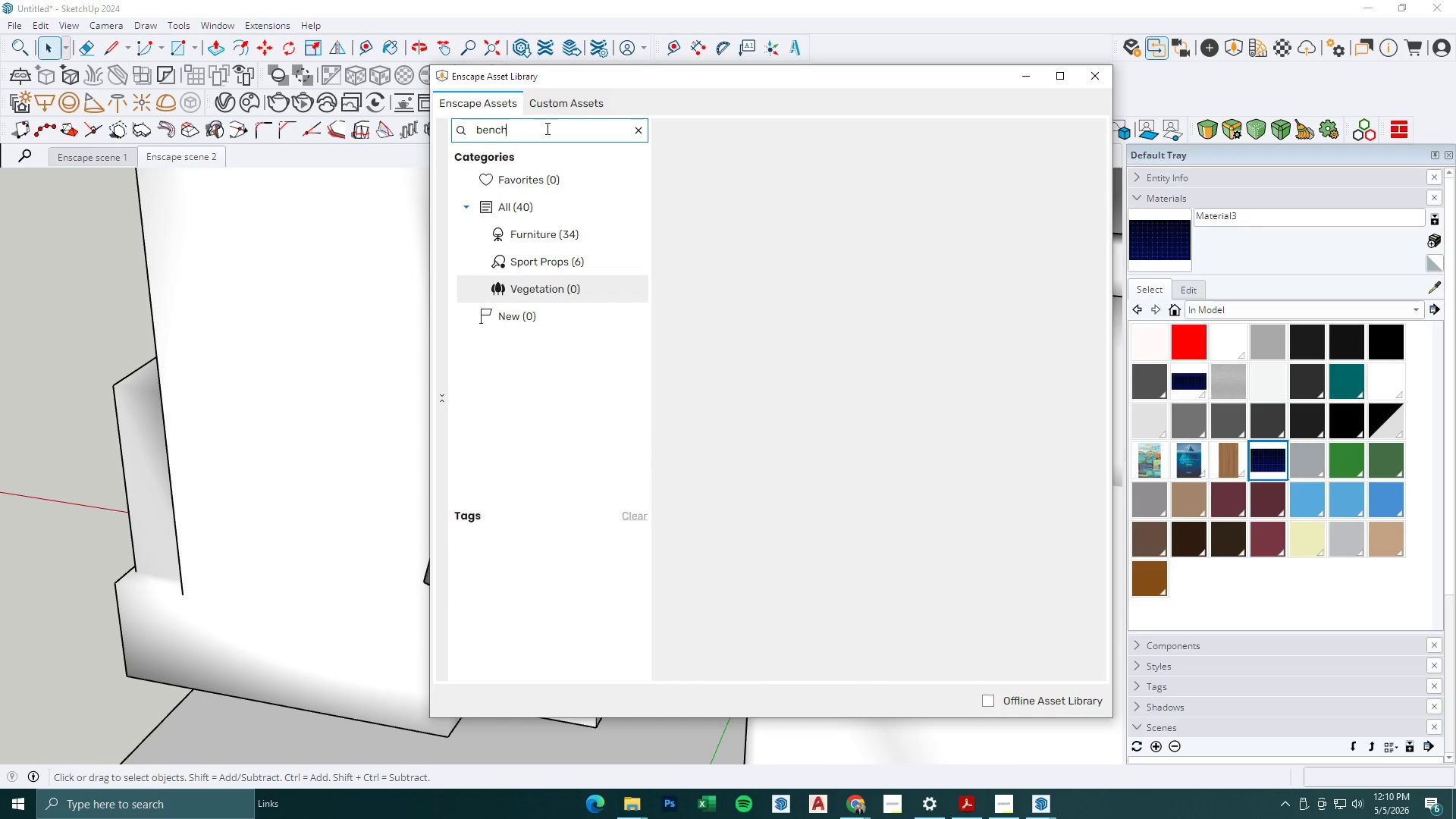 
left_click([532, 240])
 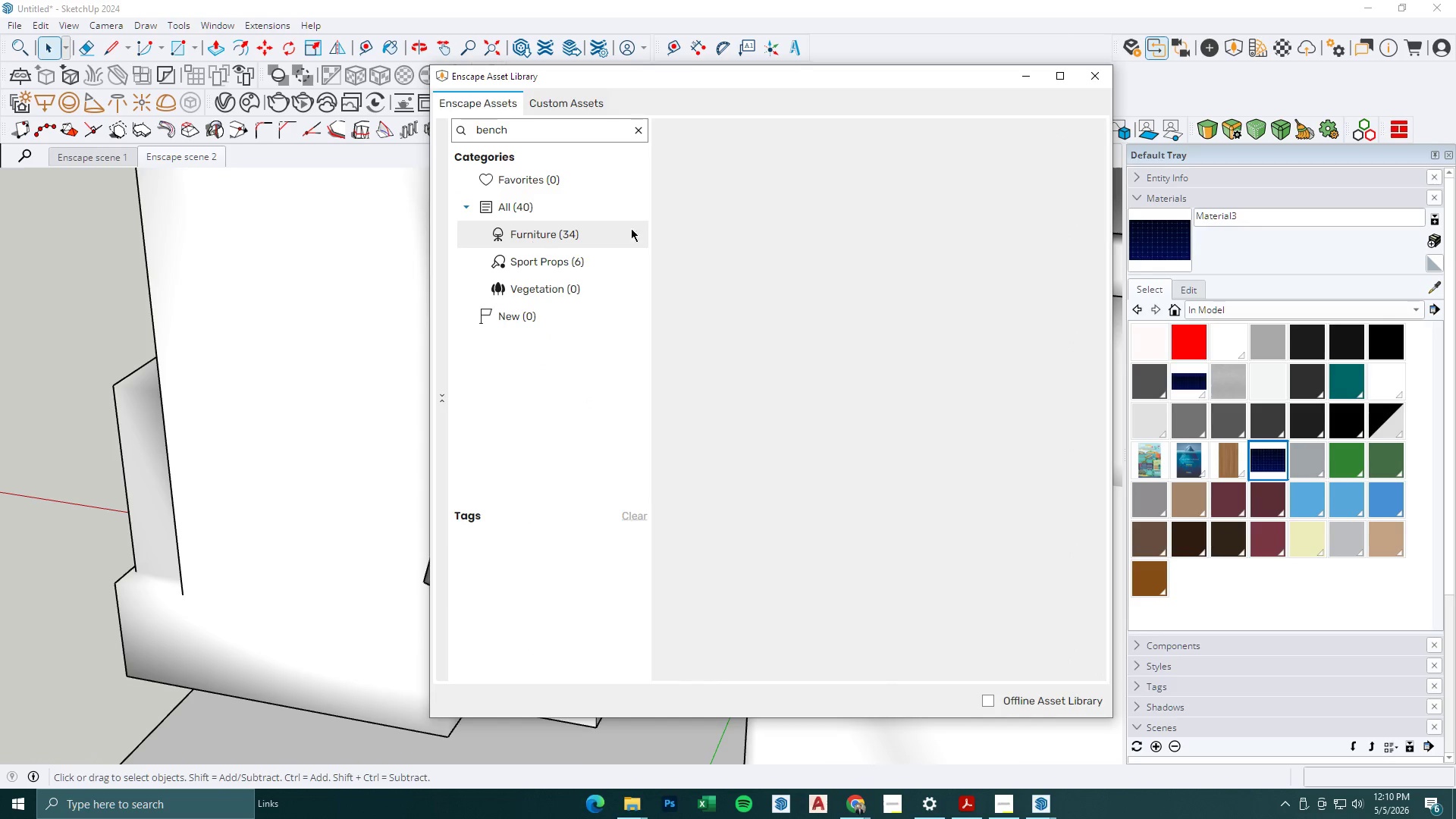 
mouse_move([759, 226])
 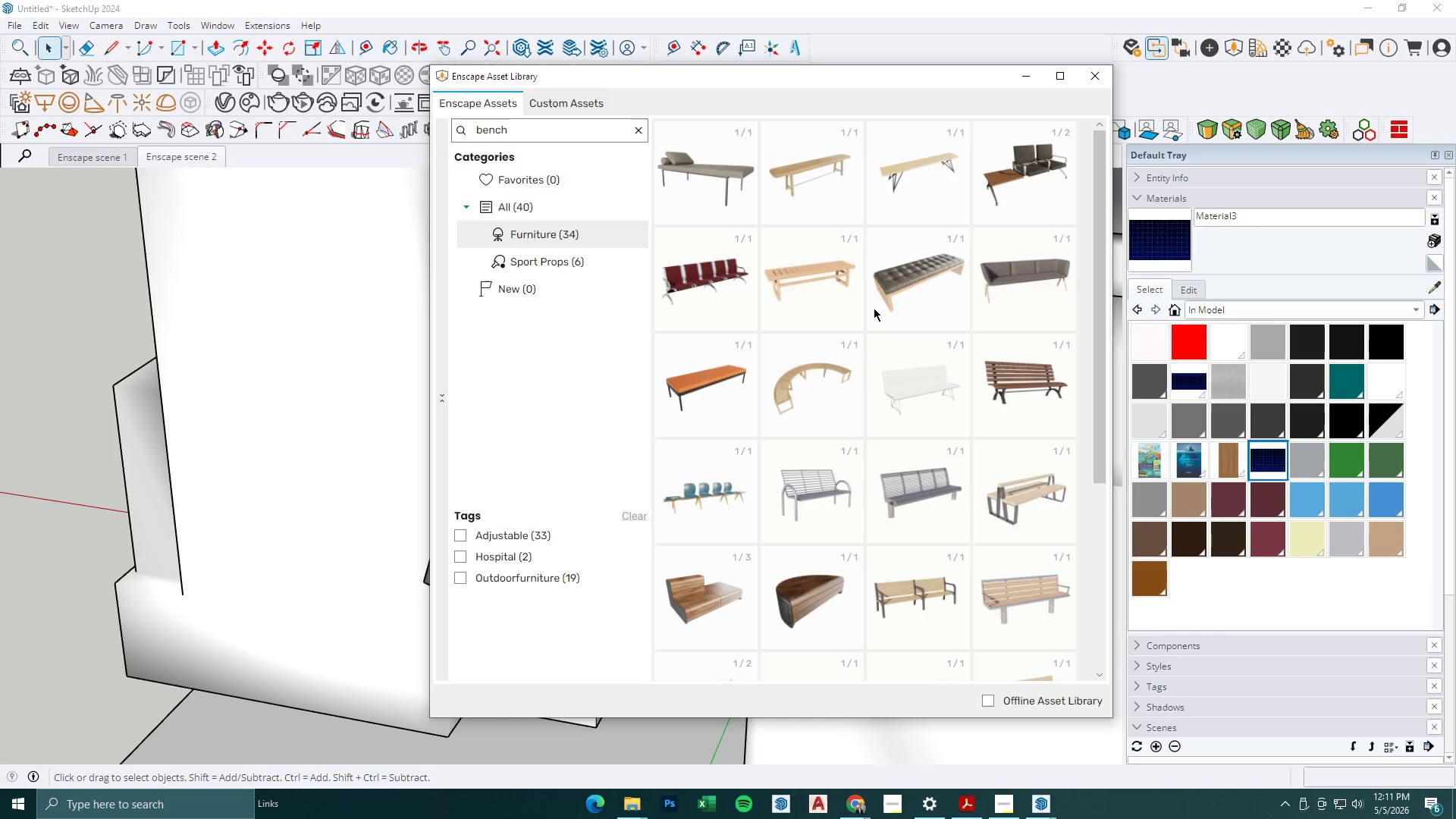 
scroll: coordinate [874, 308], scroll_direction: down, amount: 1.0
 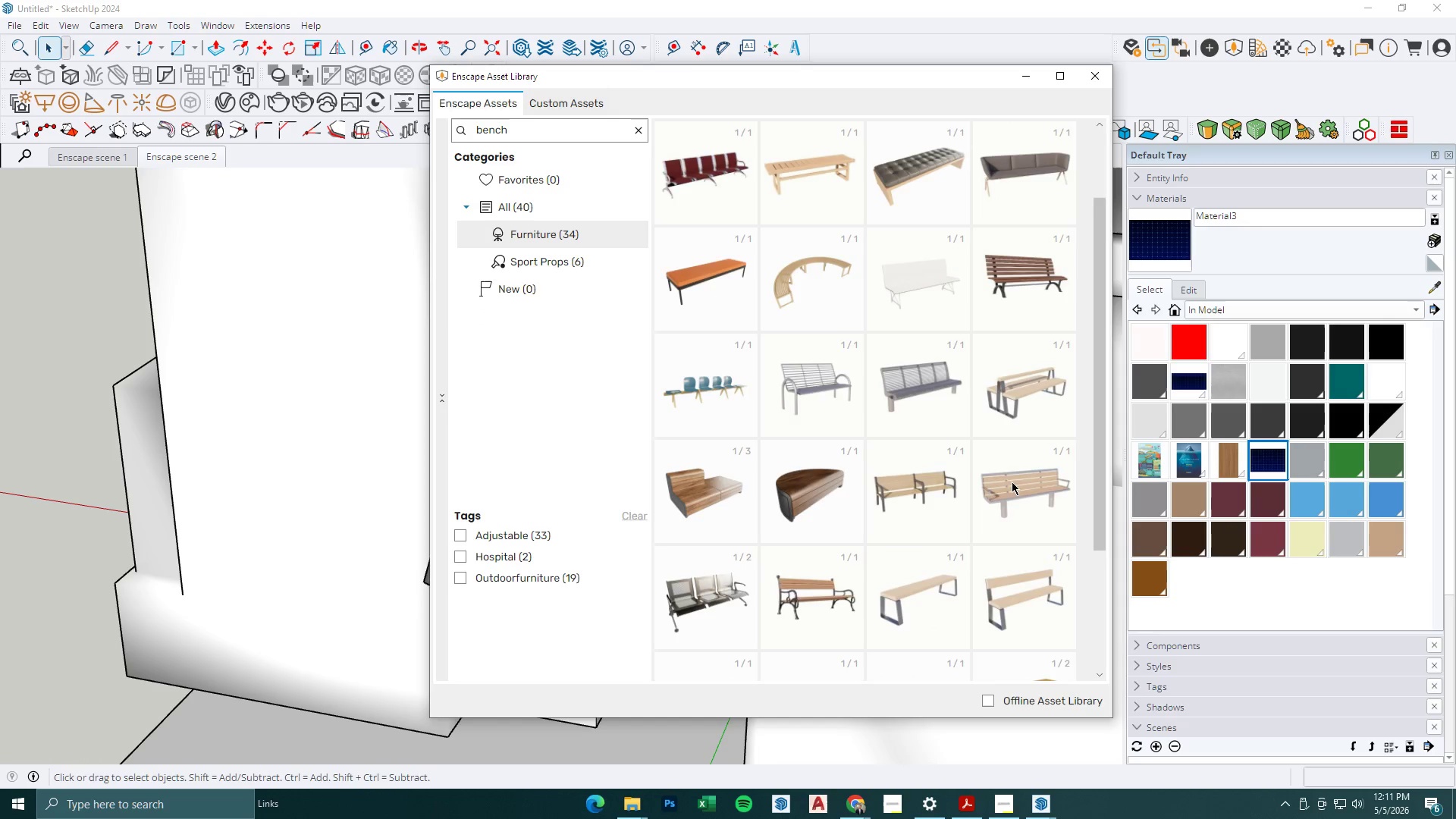 
left_click([1030, 483])
 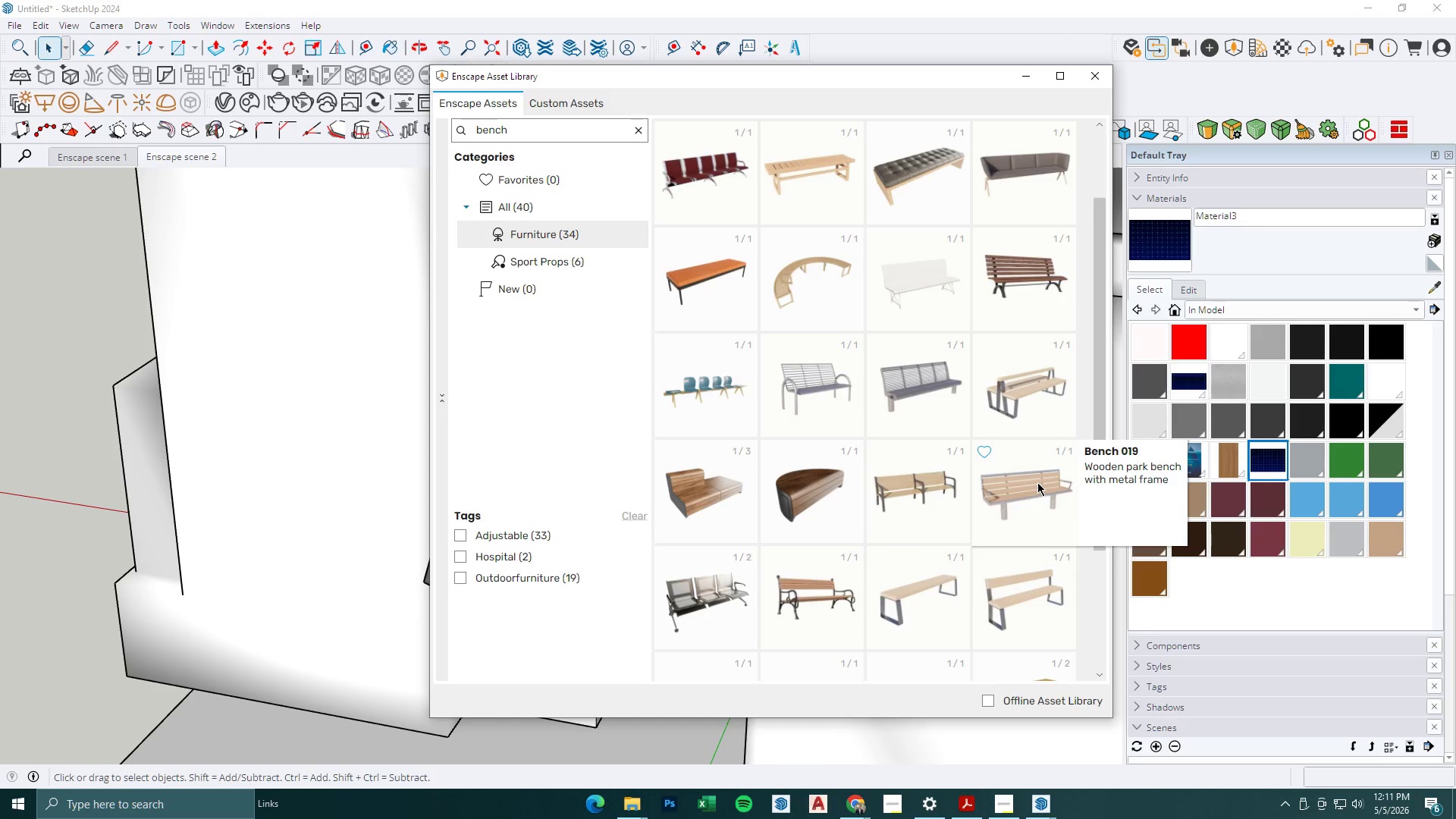 
left_click([1037, 482])
 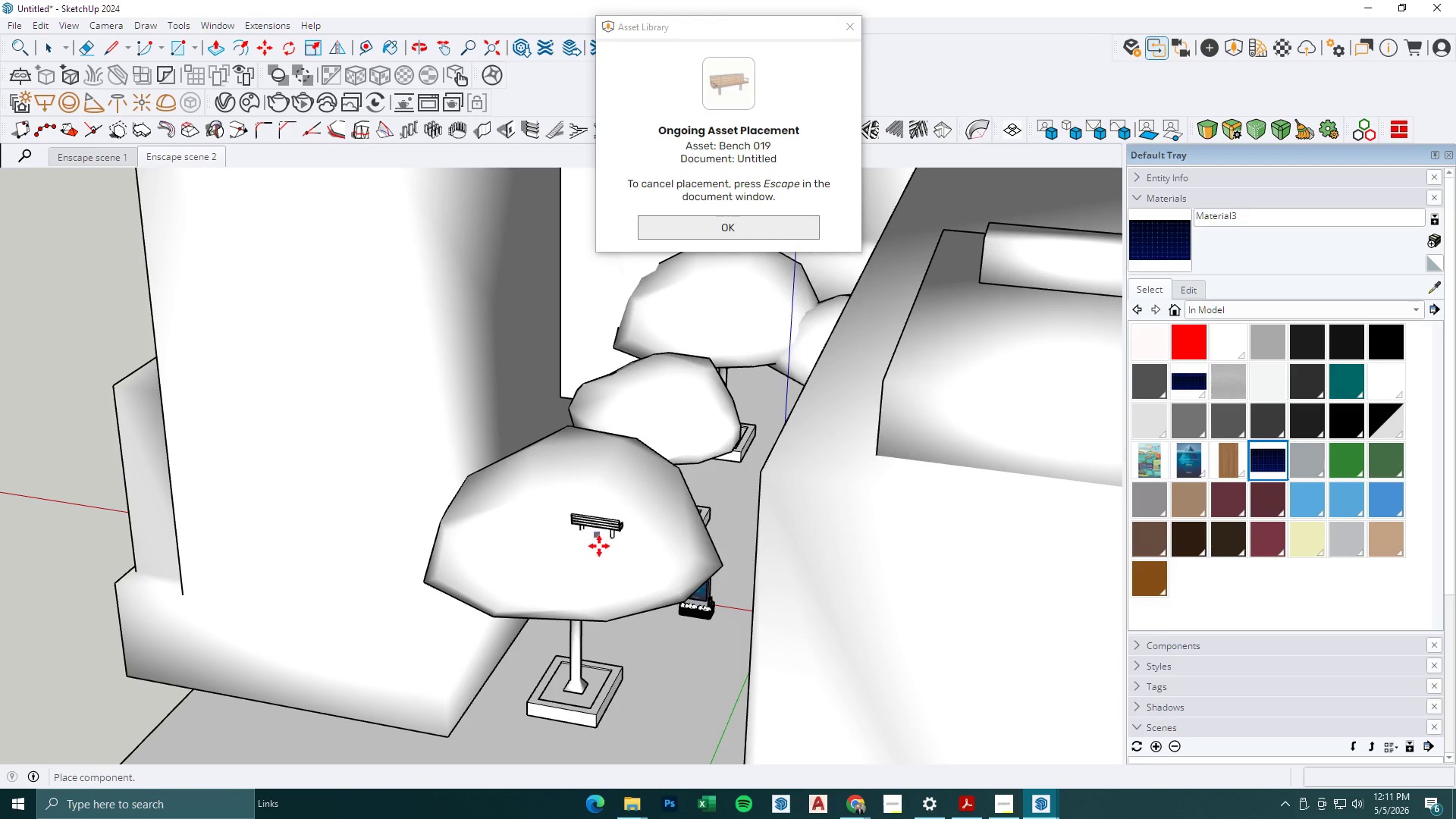 
scroll: coordinate [540, 457], scroll_direction: up, amount: 21.0
 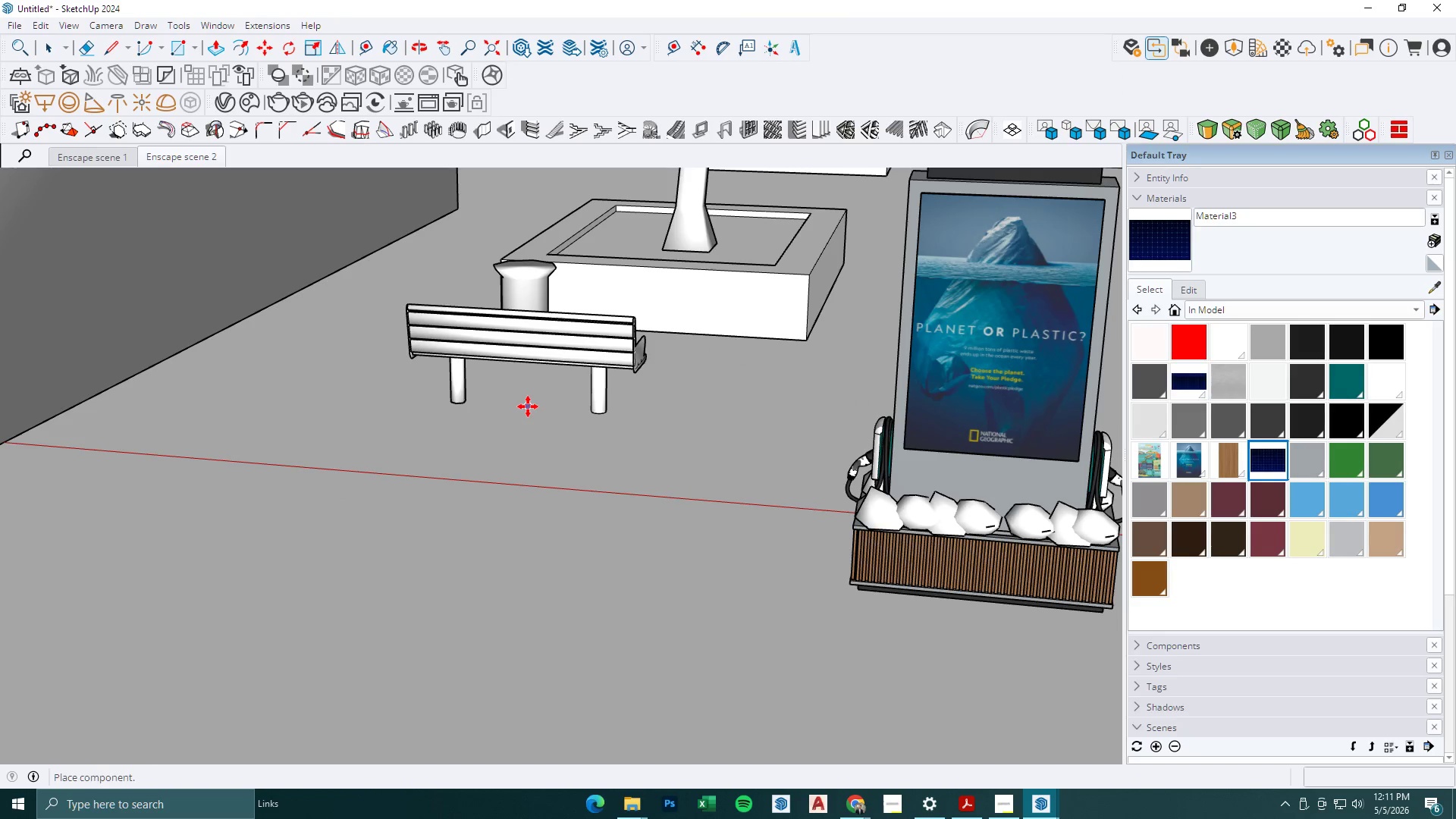 
key(Space)
 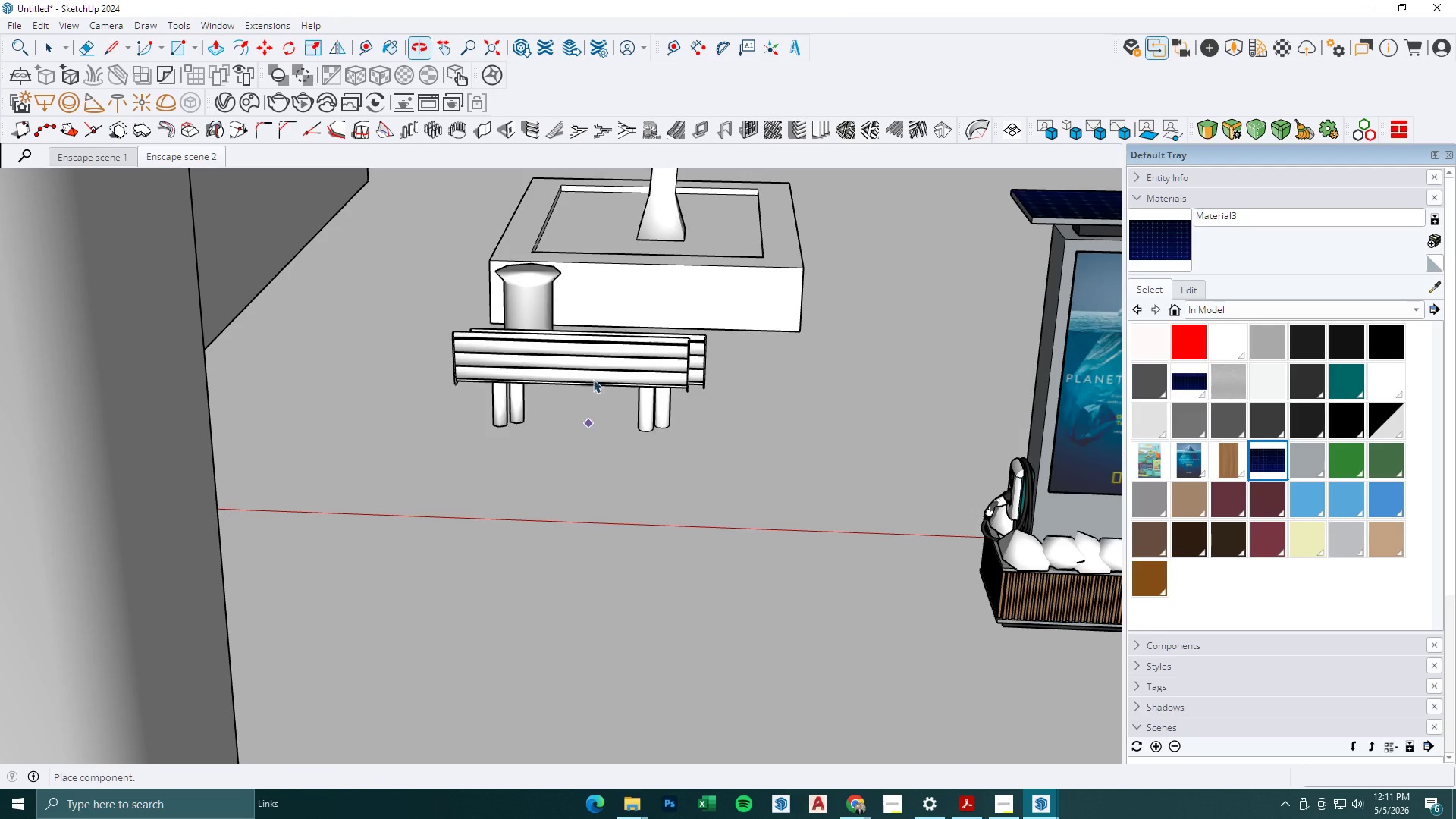 
key(Escape)
 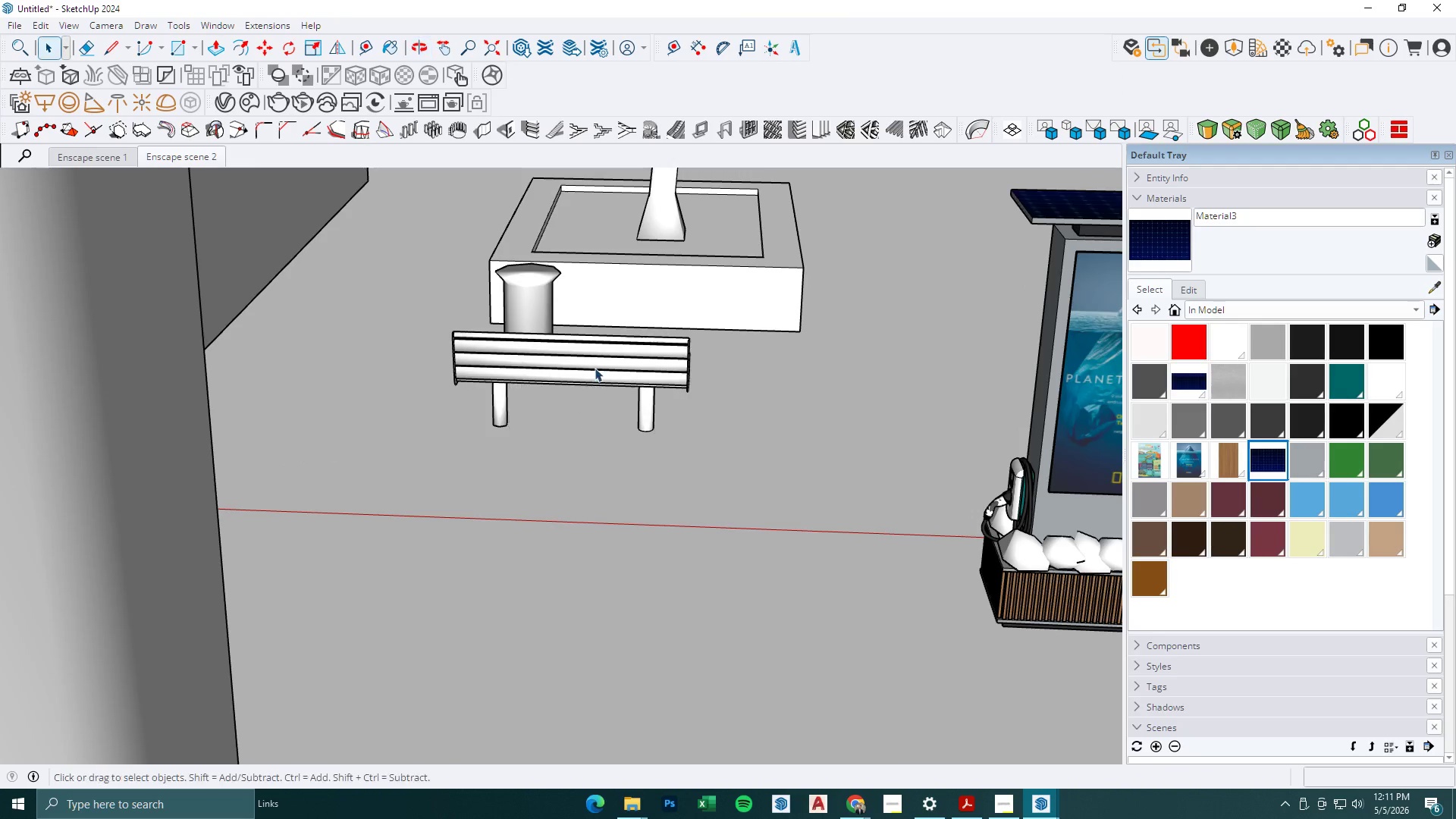 
left_click([595, 368])
 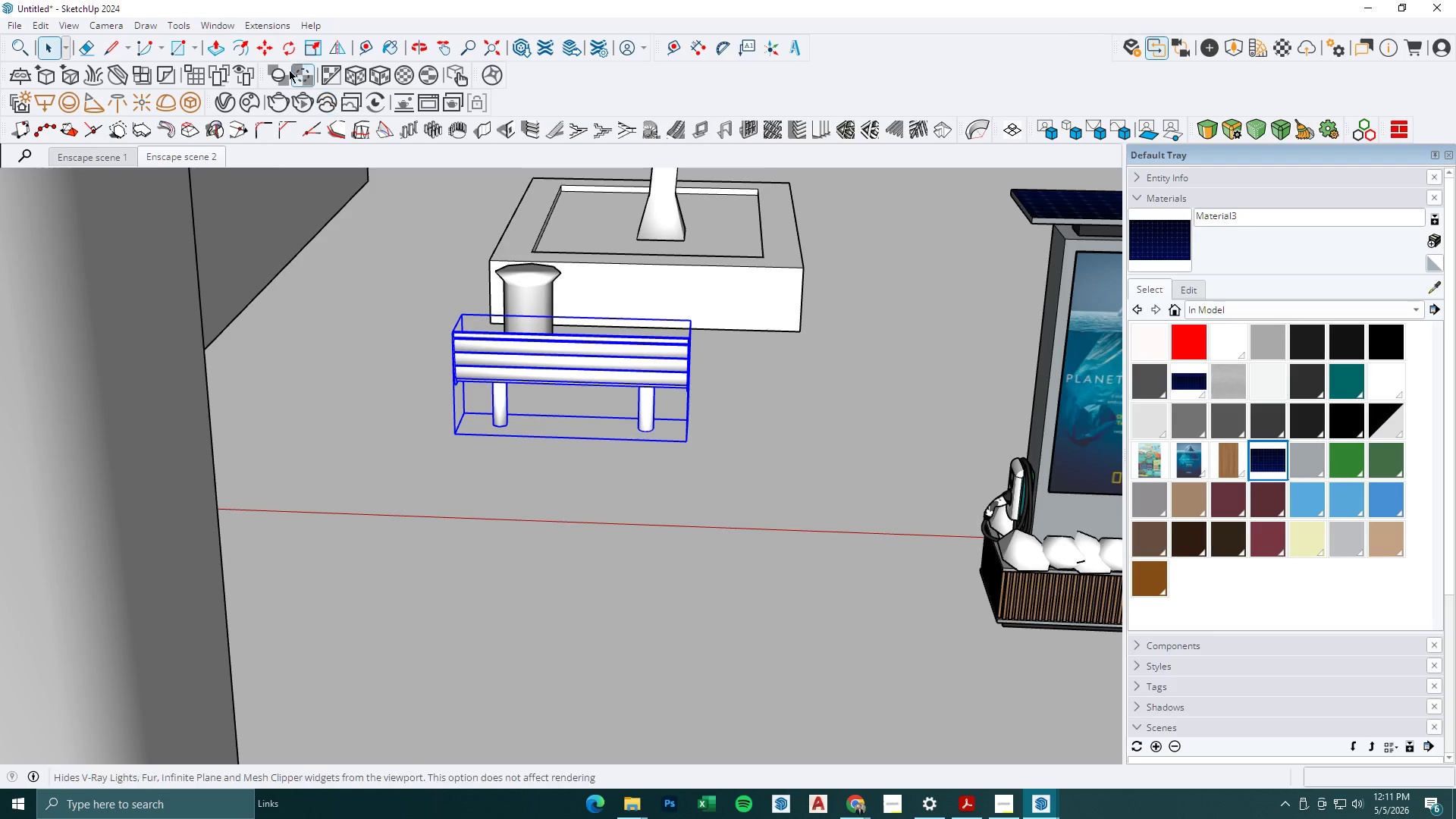 
left_click([287, 52])
 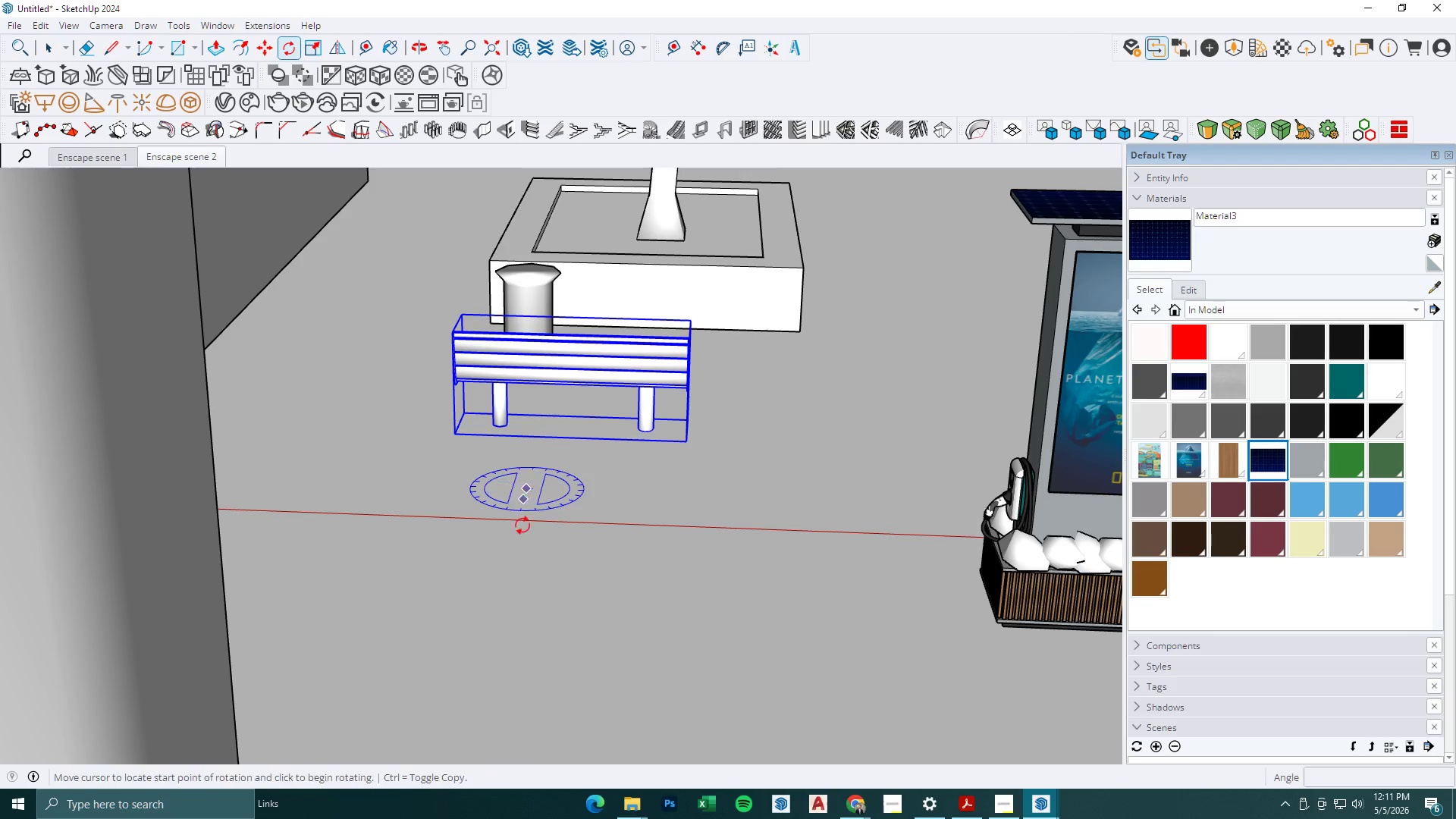 
double_click([521, 539])
 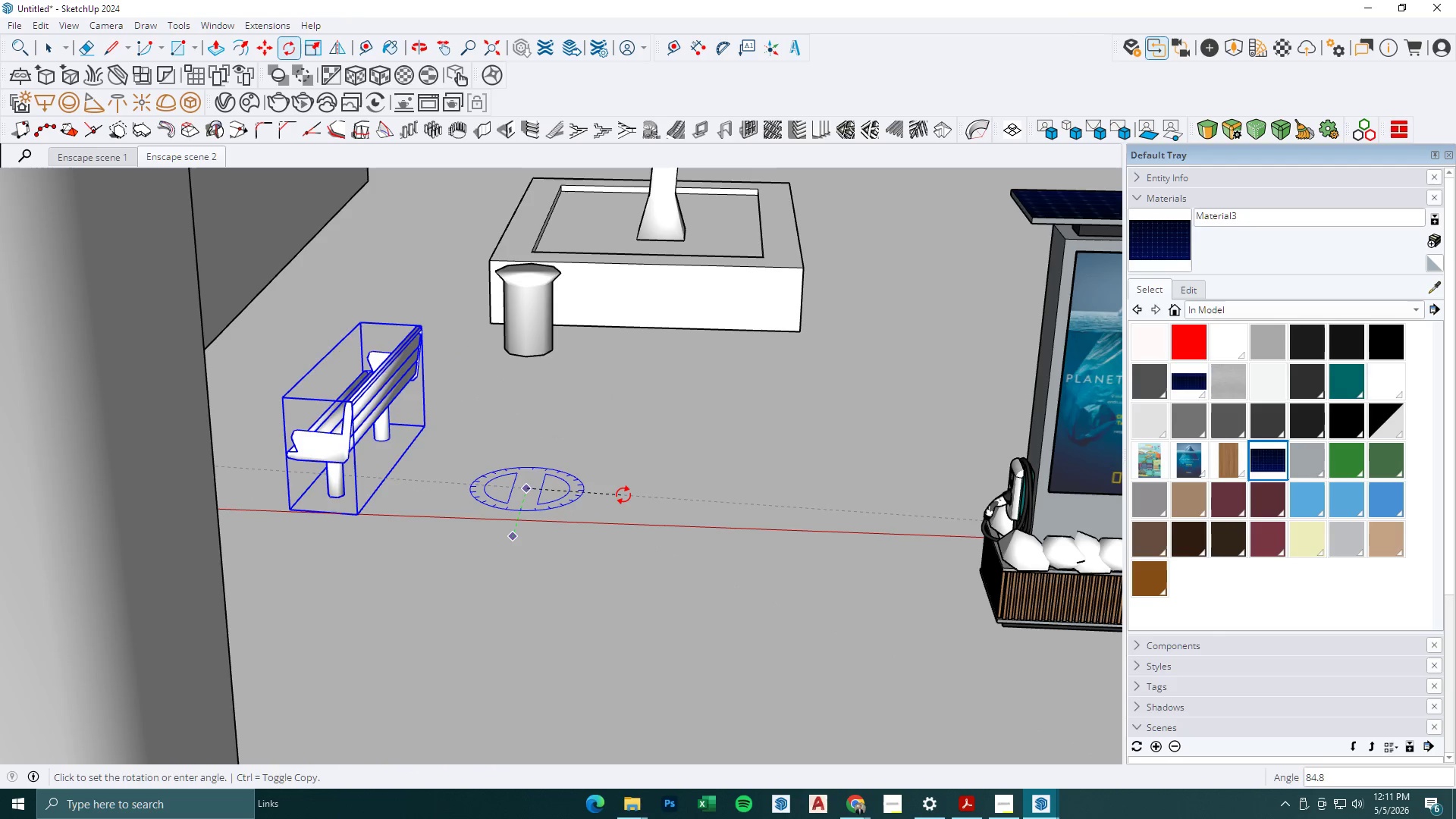 
left_click([629, 492])
 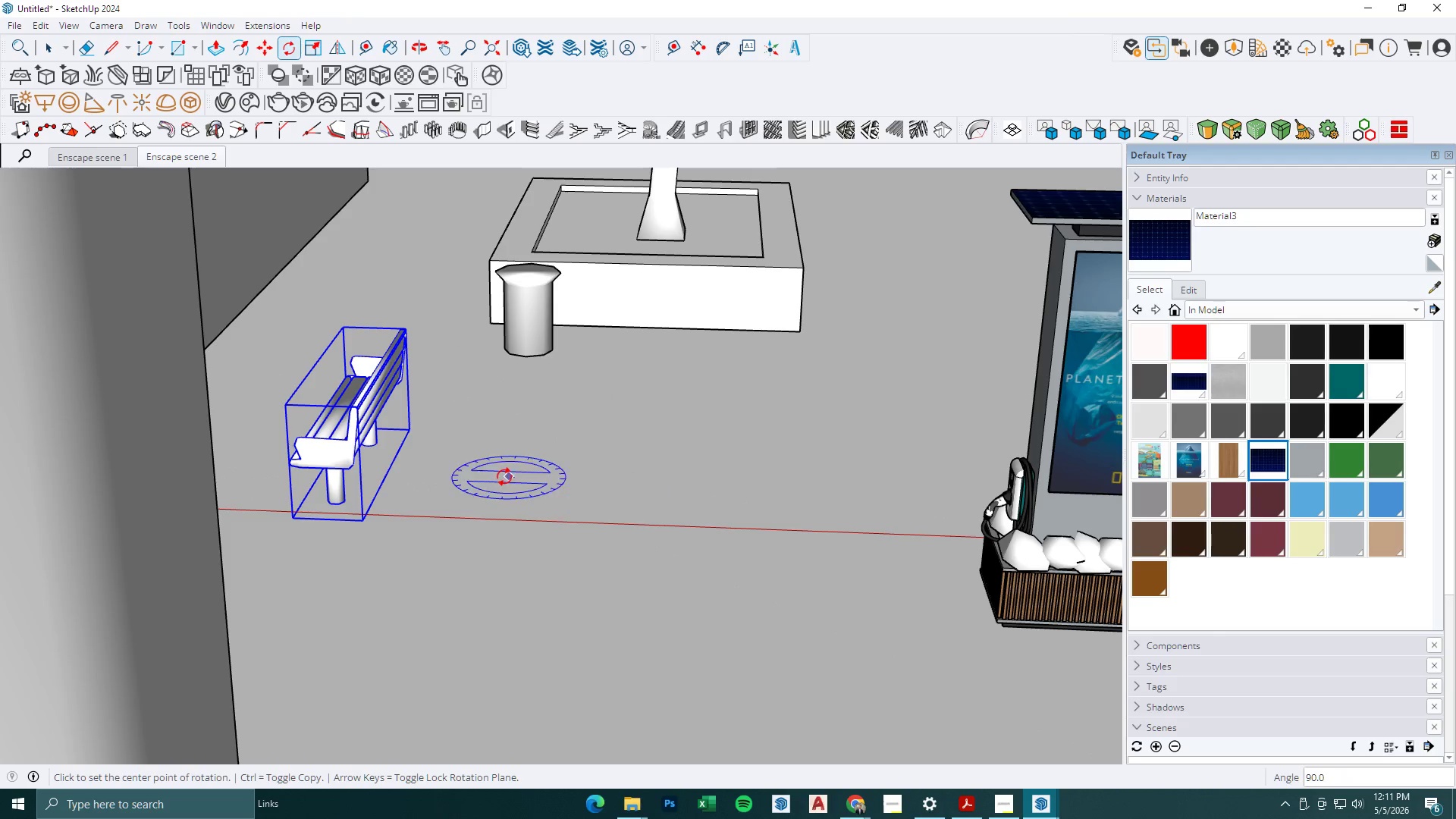 
key(M)
 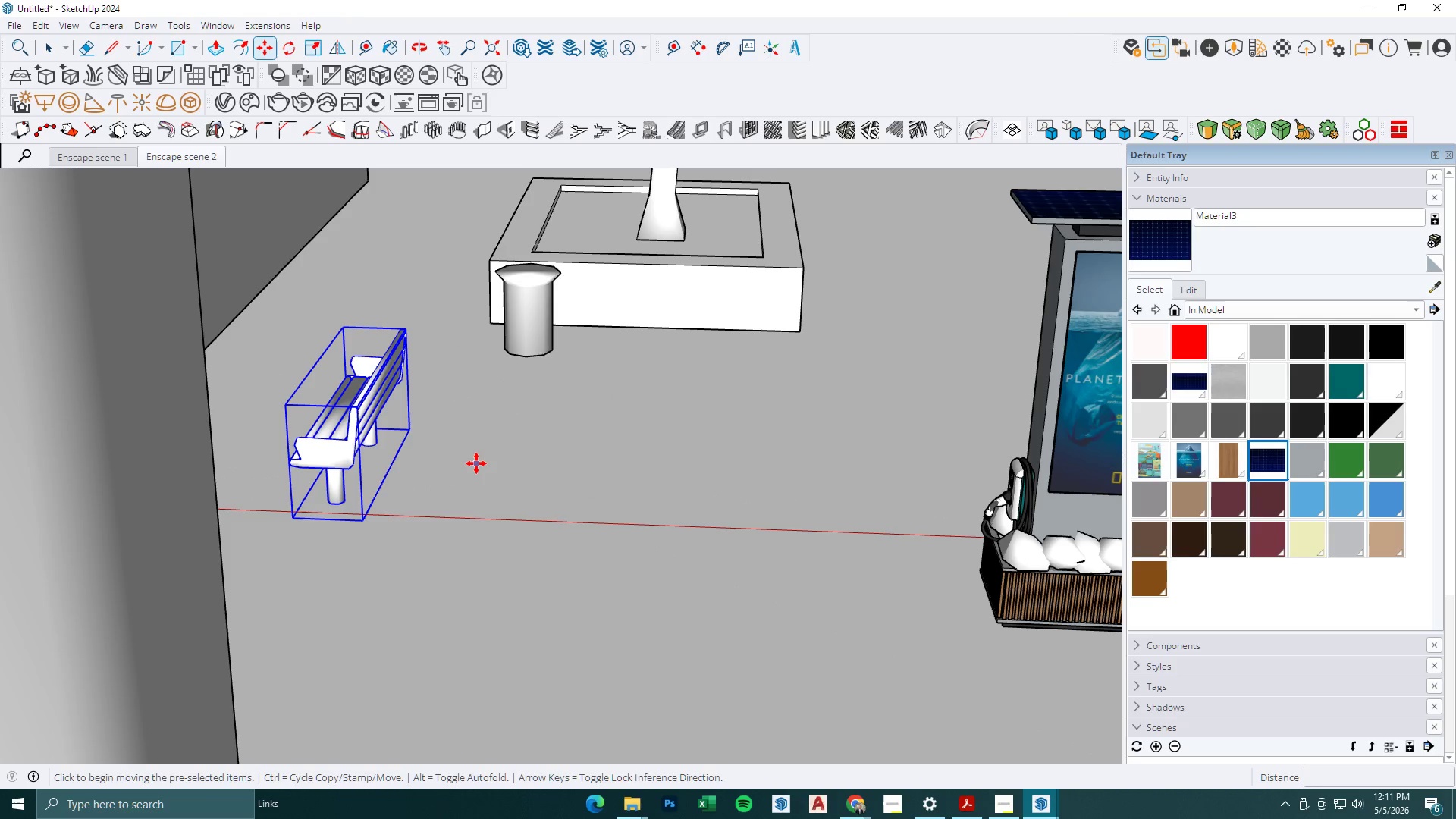 
left_click([476, 463])
 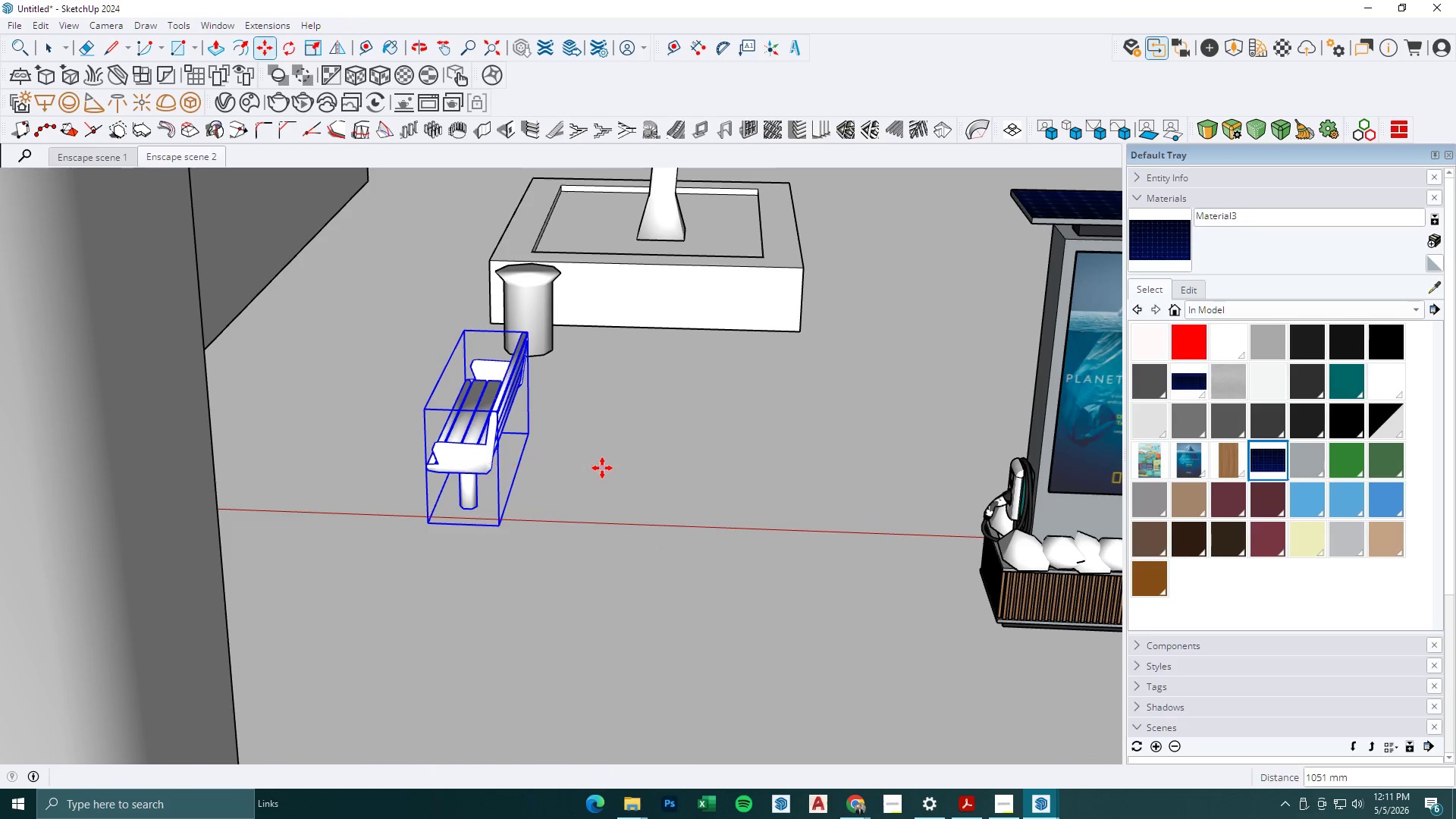 
double_click([549, 509])
 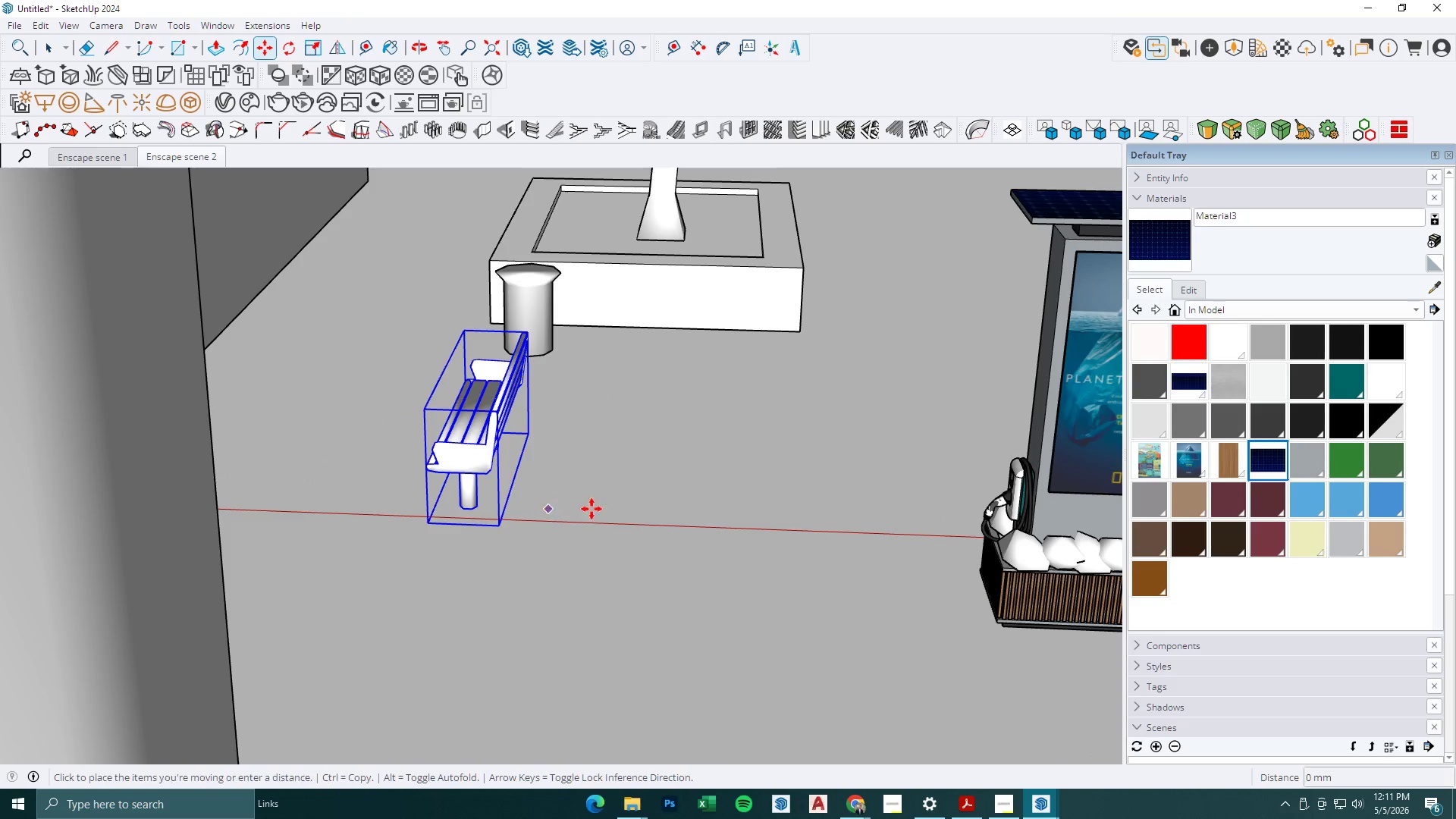 
key(Control+ControlLeft)
 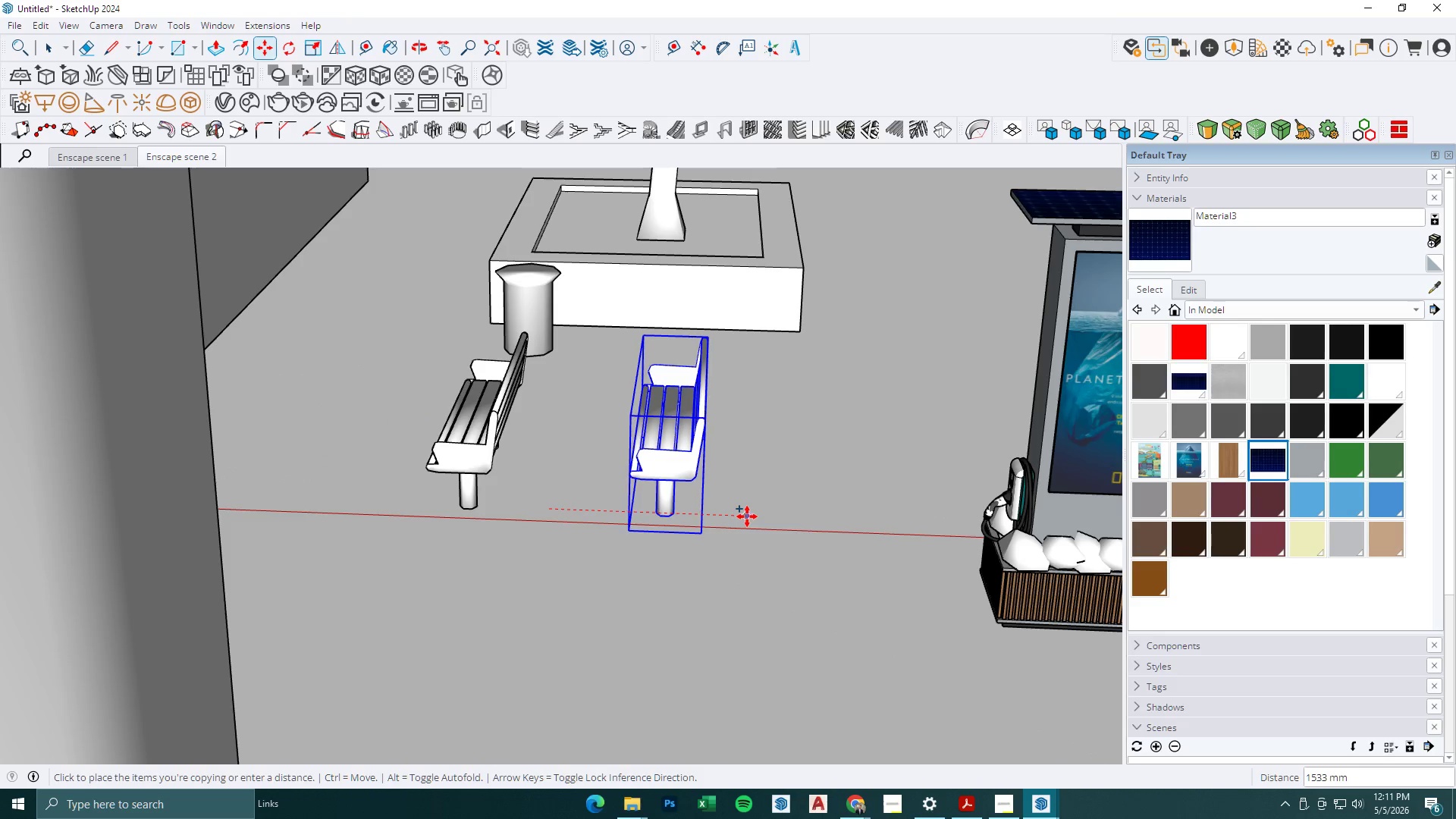 
left_click([746, 516])
 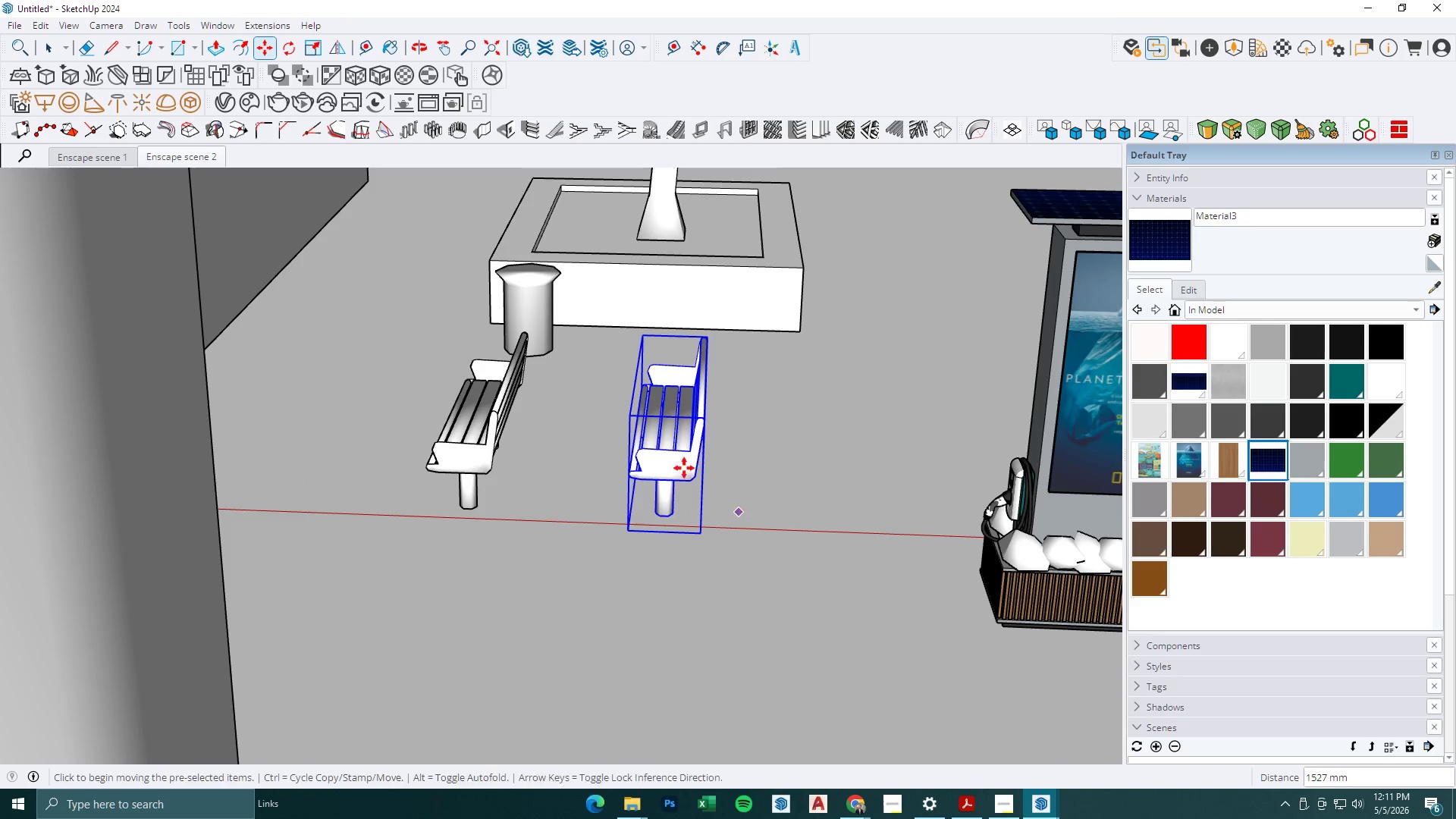 
key(S)
 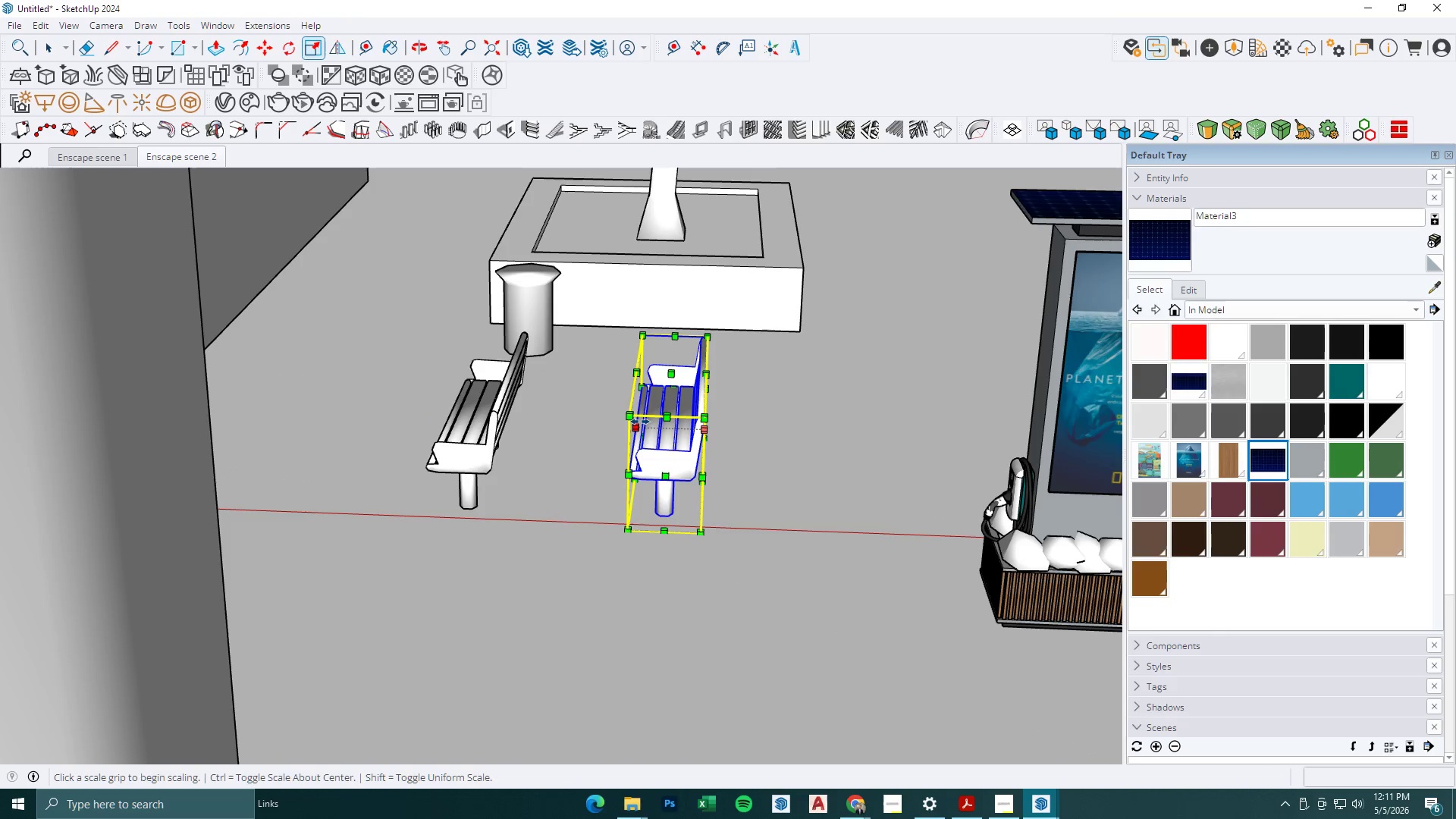 
left_click([641, 425])
 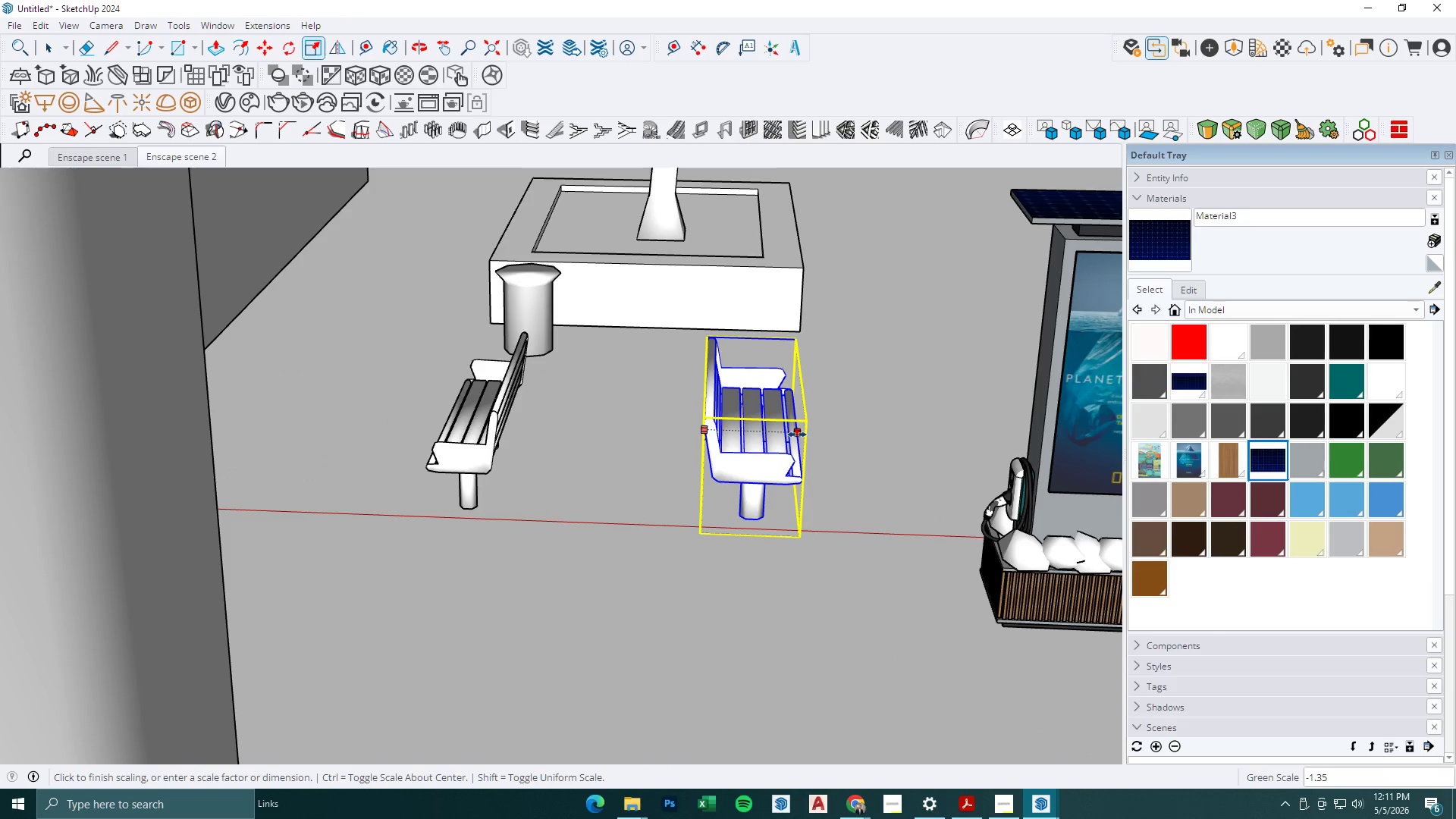 
key(Minus)
 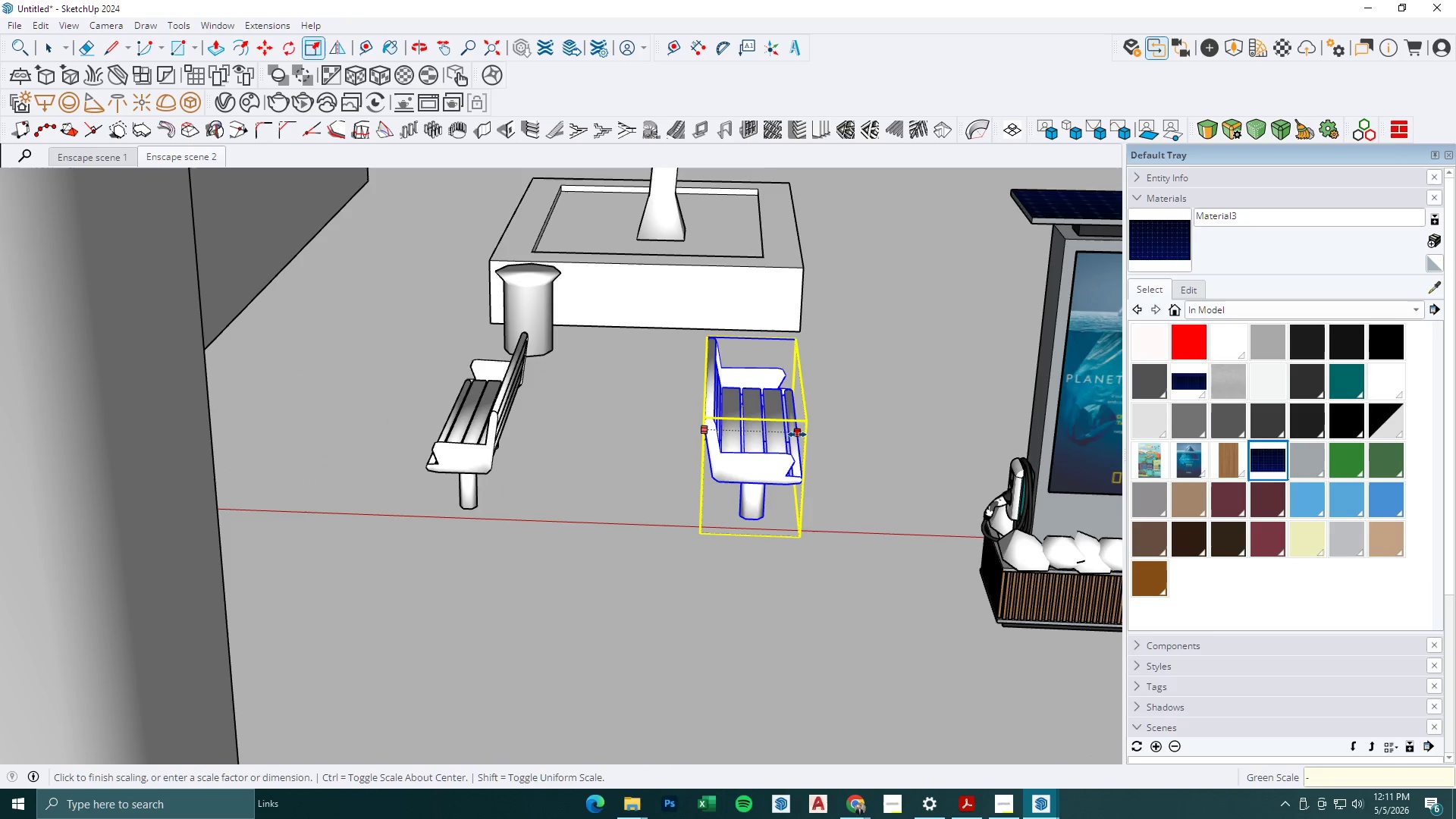 
key(1)
 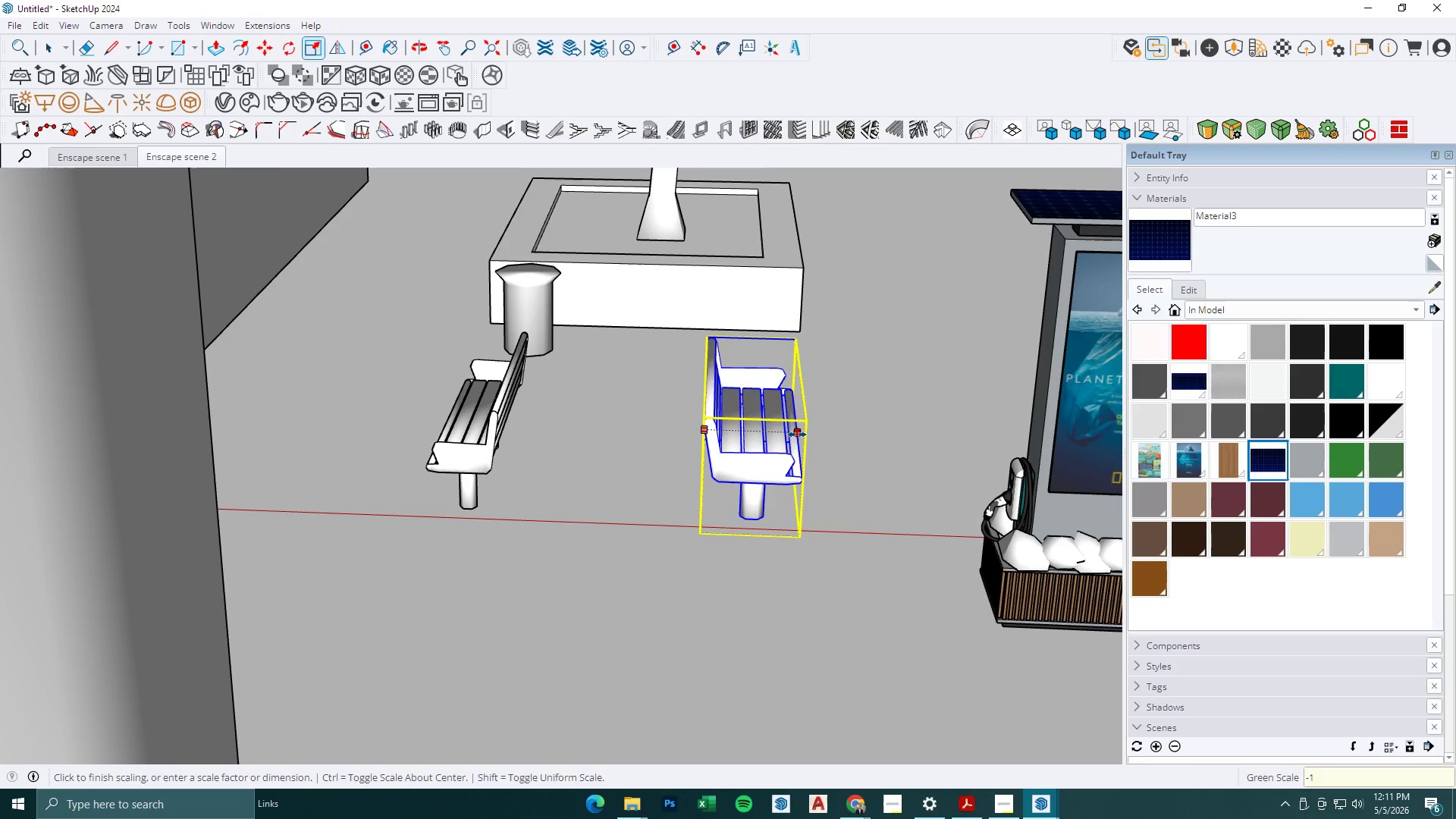 
key(Enter)
 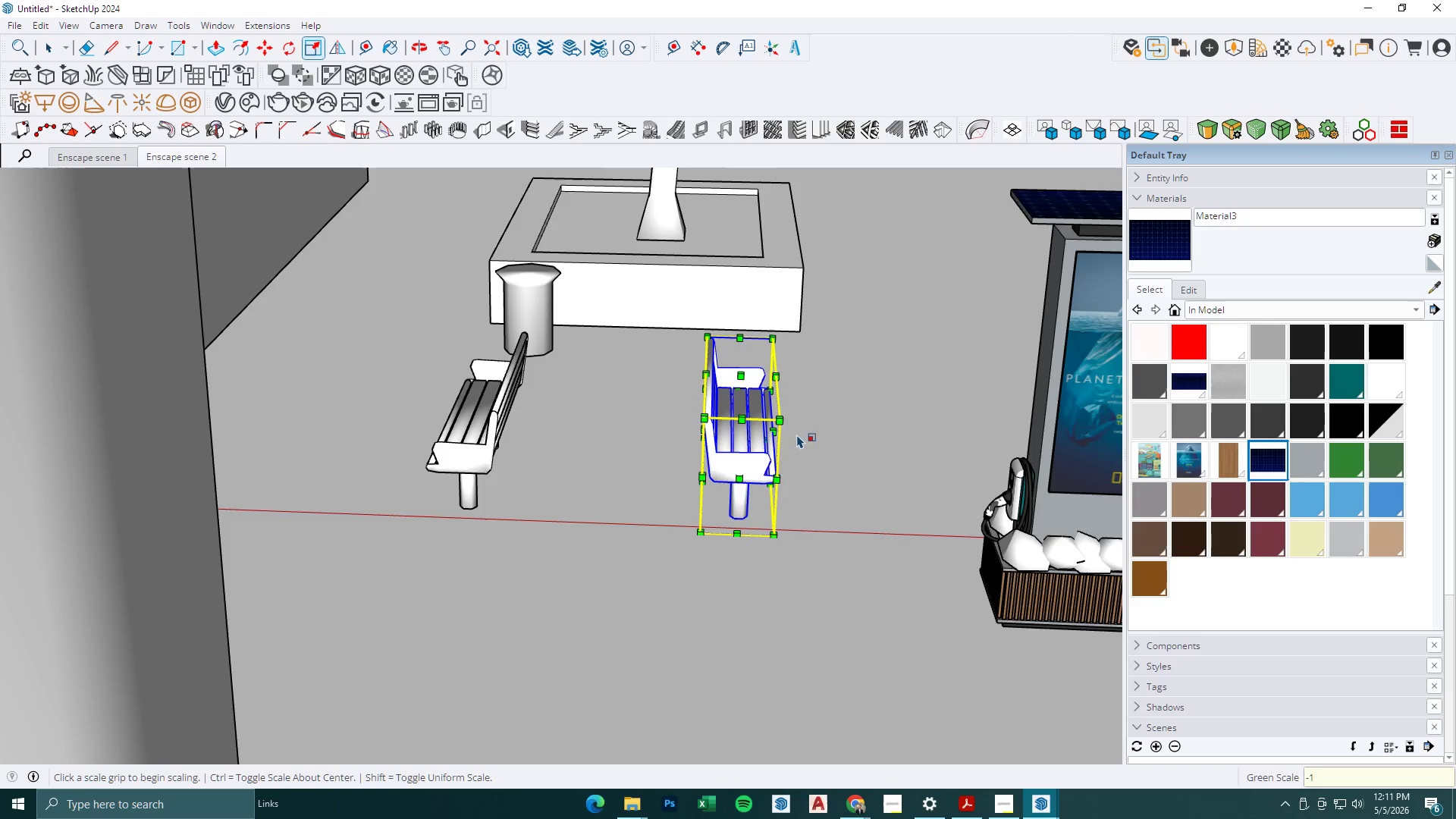 
scroll: coordinate [824, 471], scroll_direction: down, amount: 4.0
 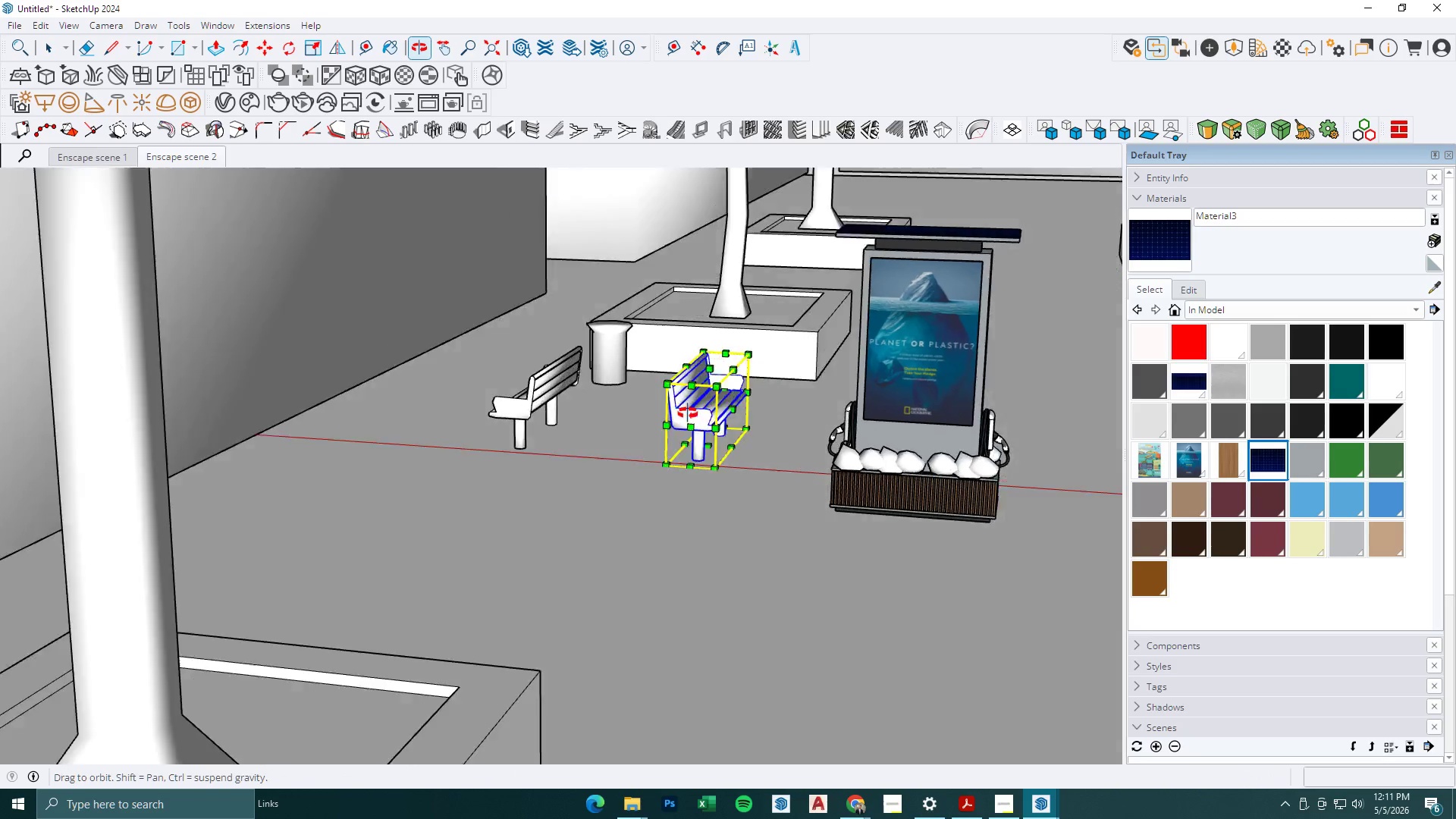 
key(Space)
 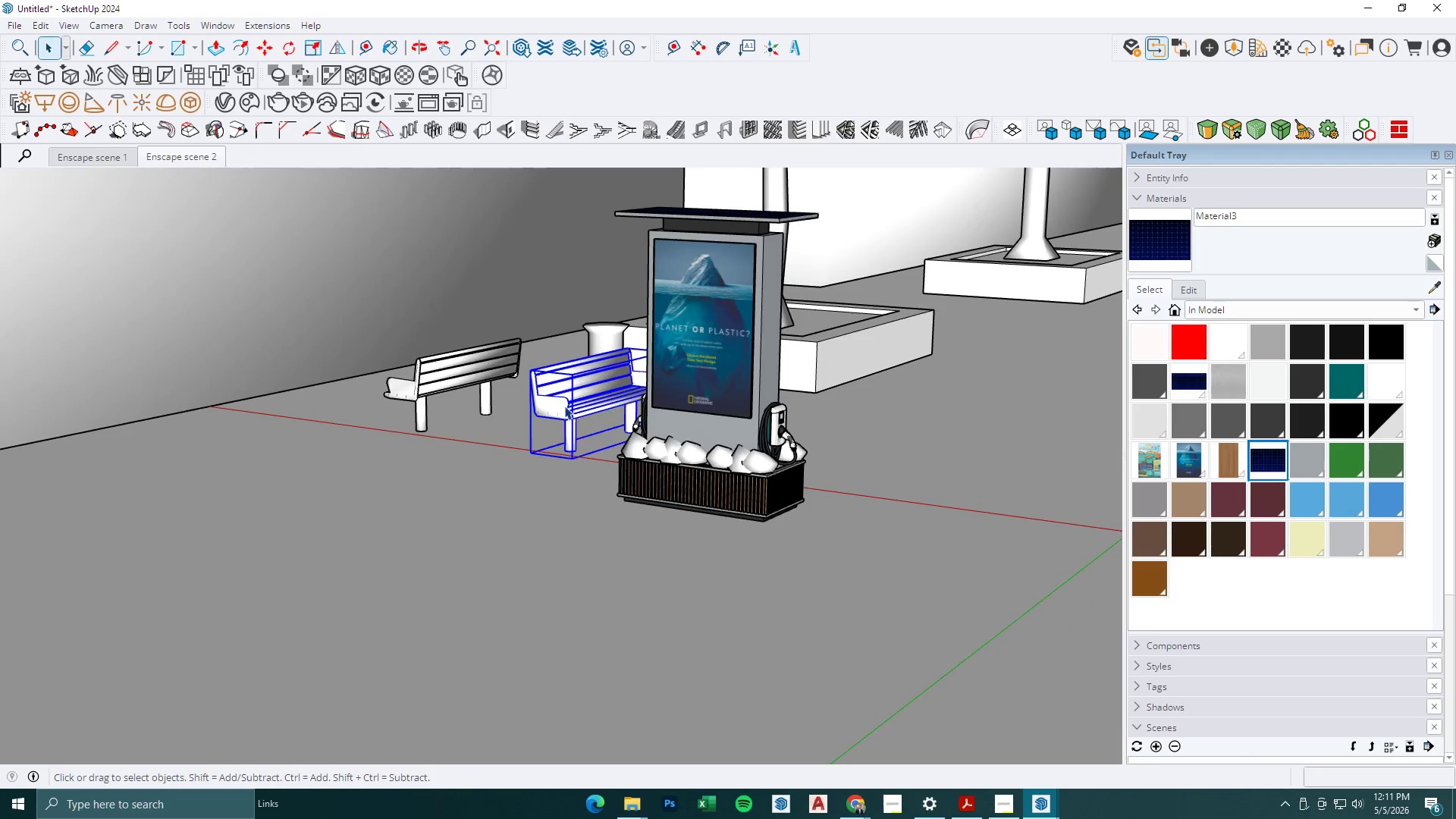 
key(Control+ControlLeft)
 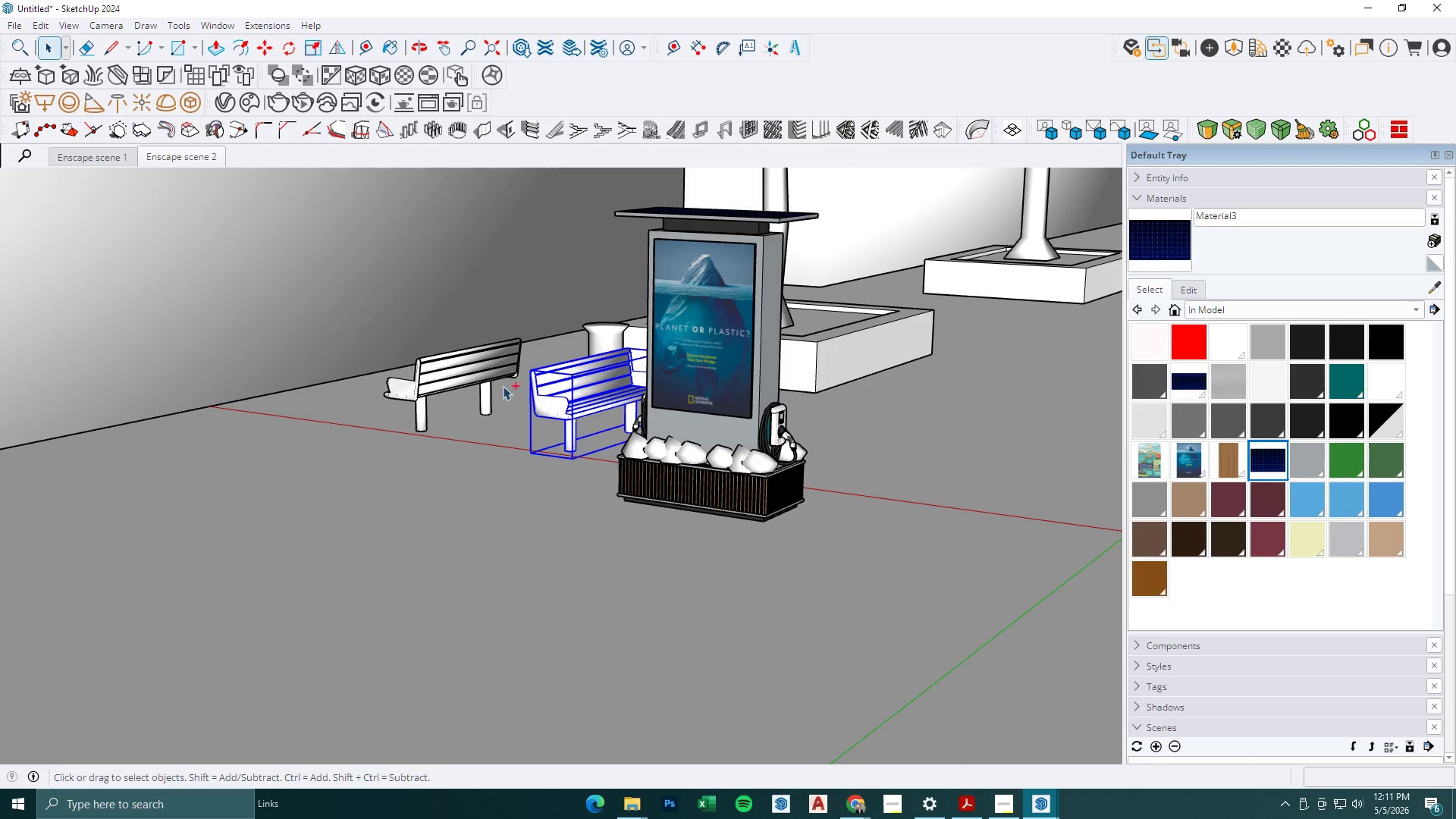 
left_click([488, 381])
 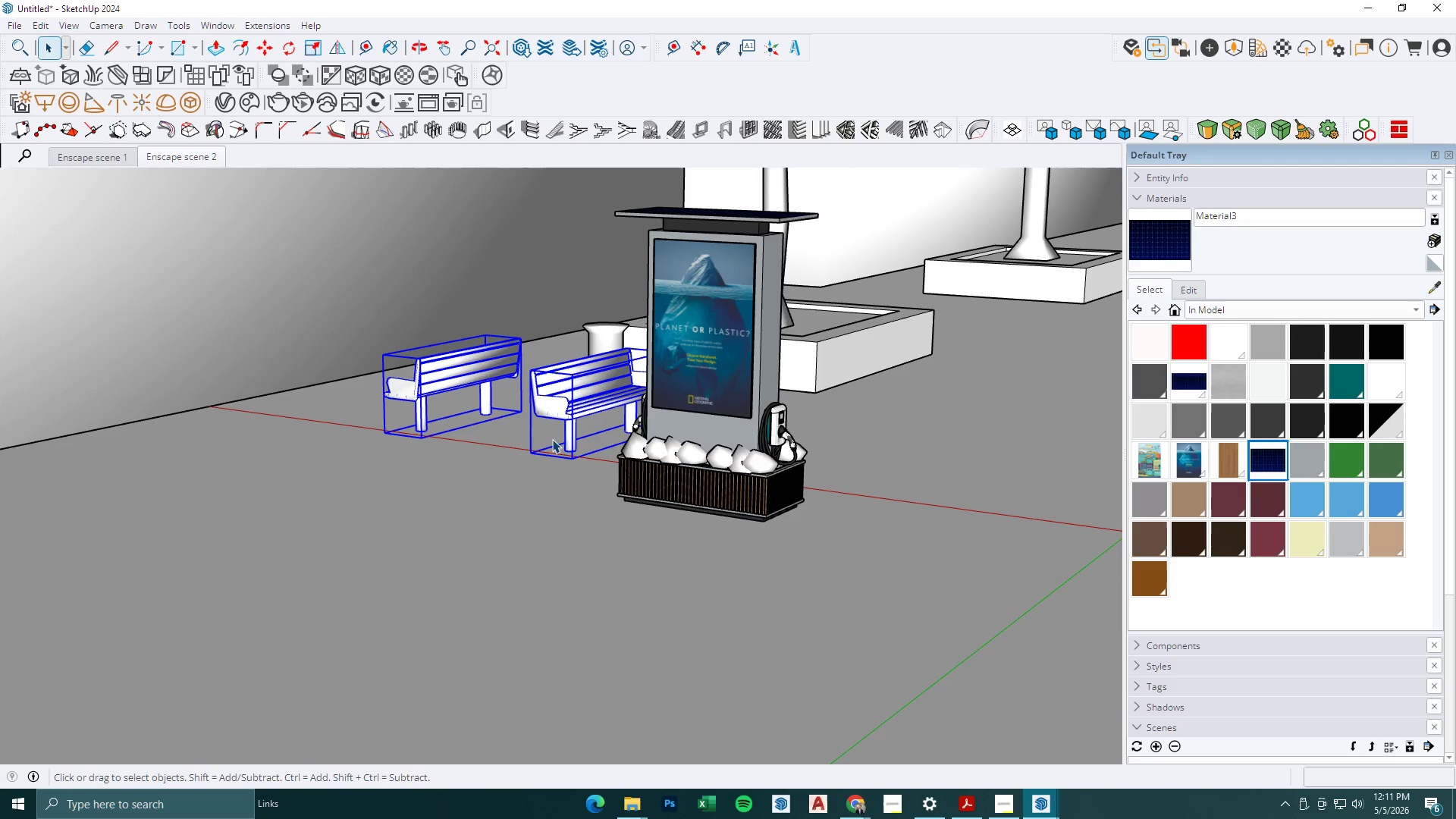 
key(M)
 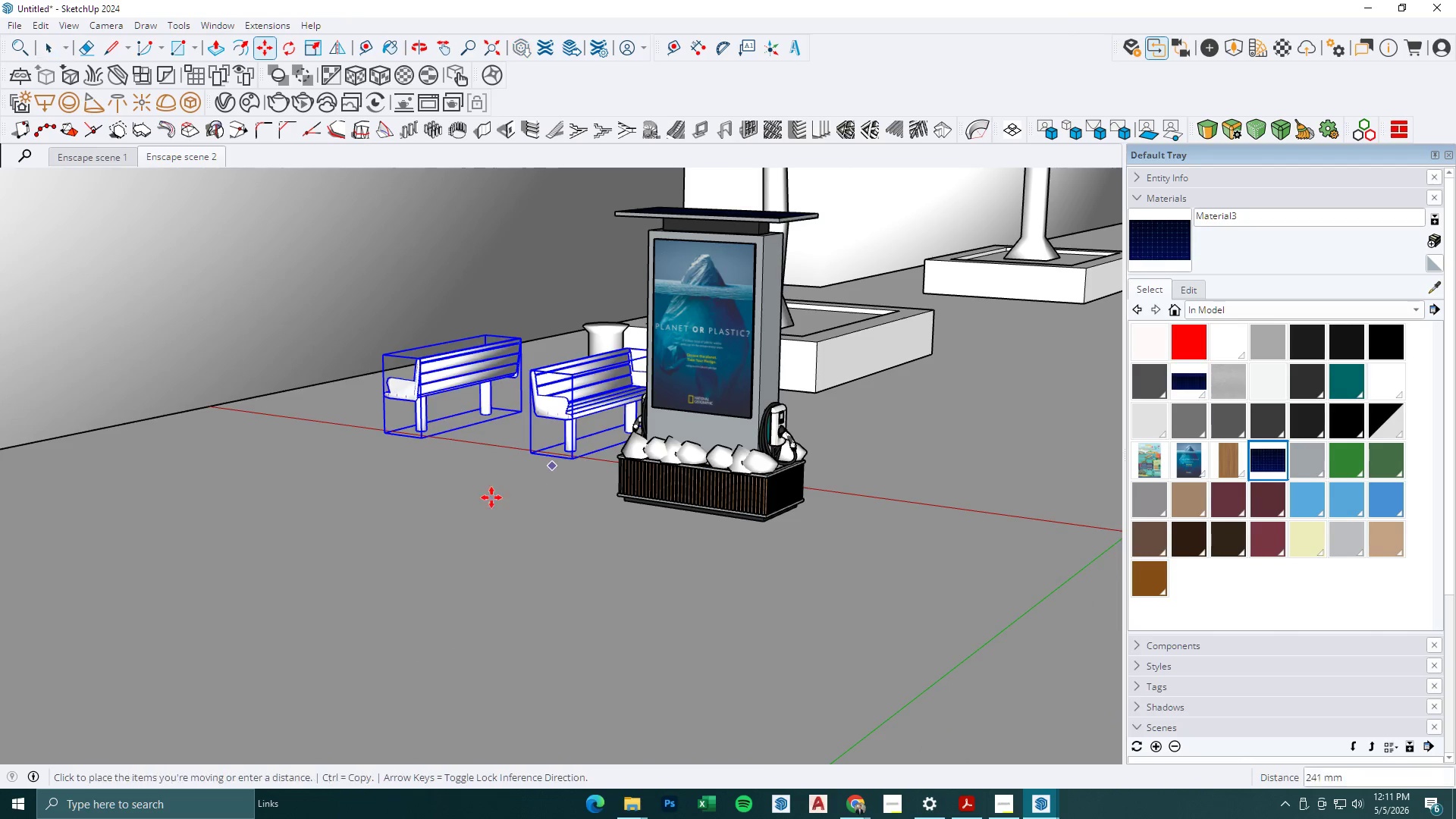 
key(Control+ControlLeft)
 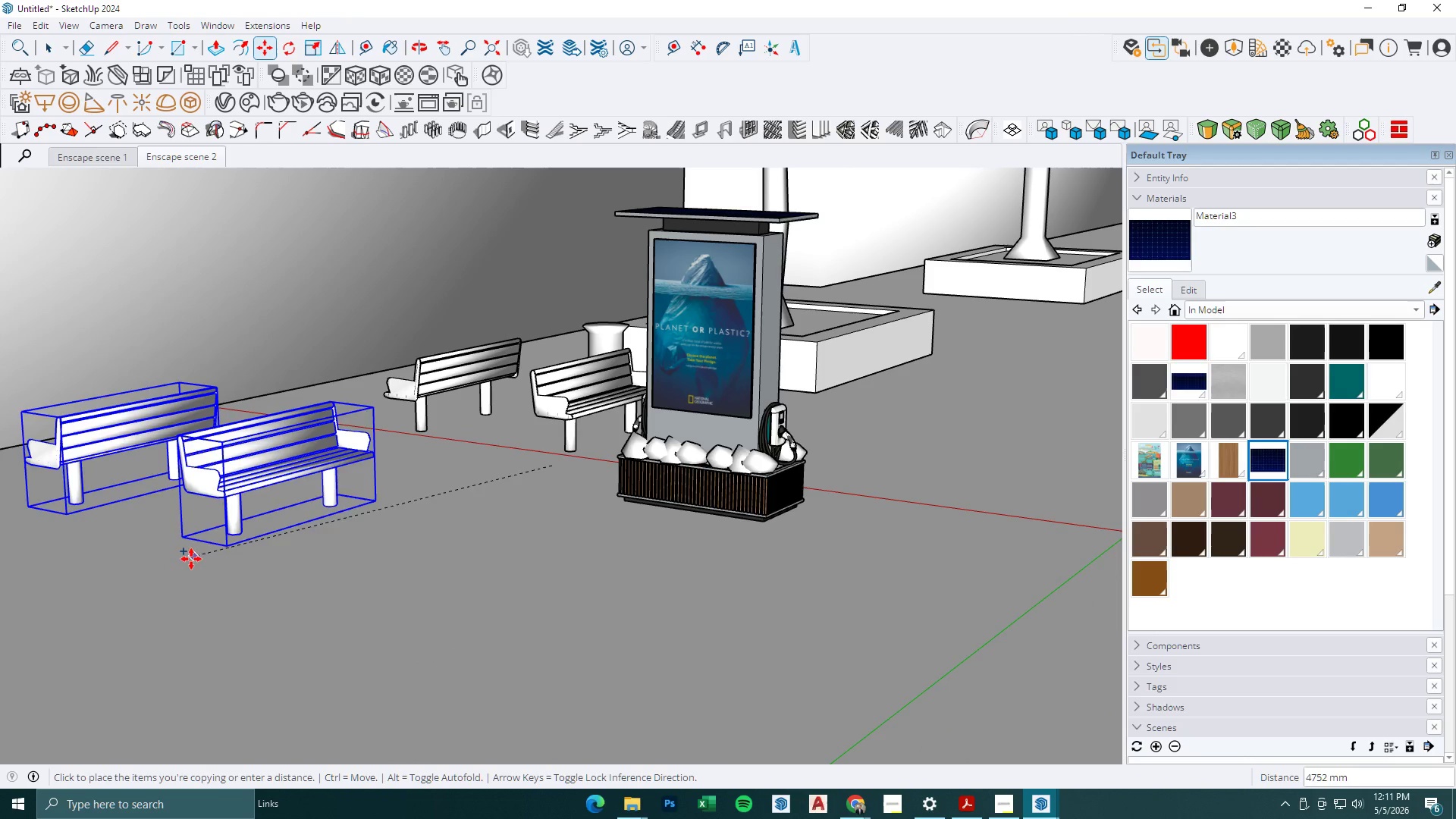 
left_click([180, 577])
 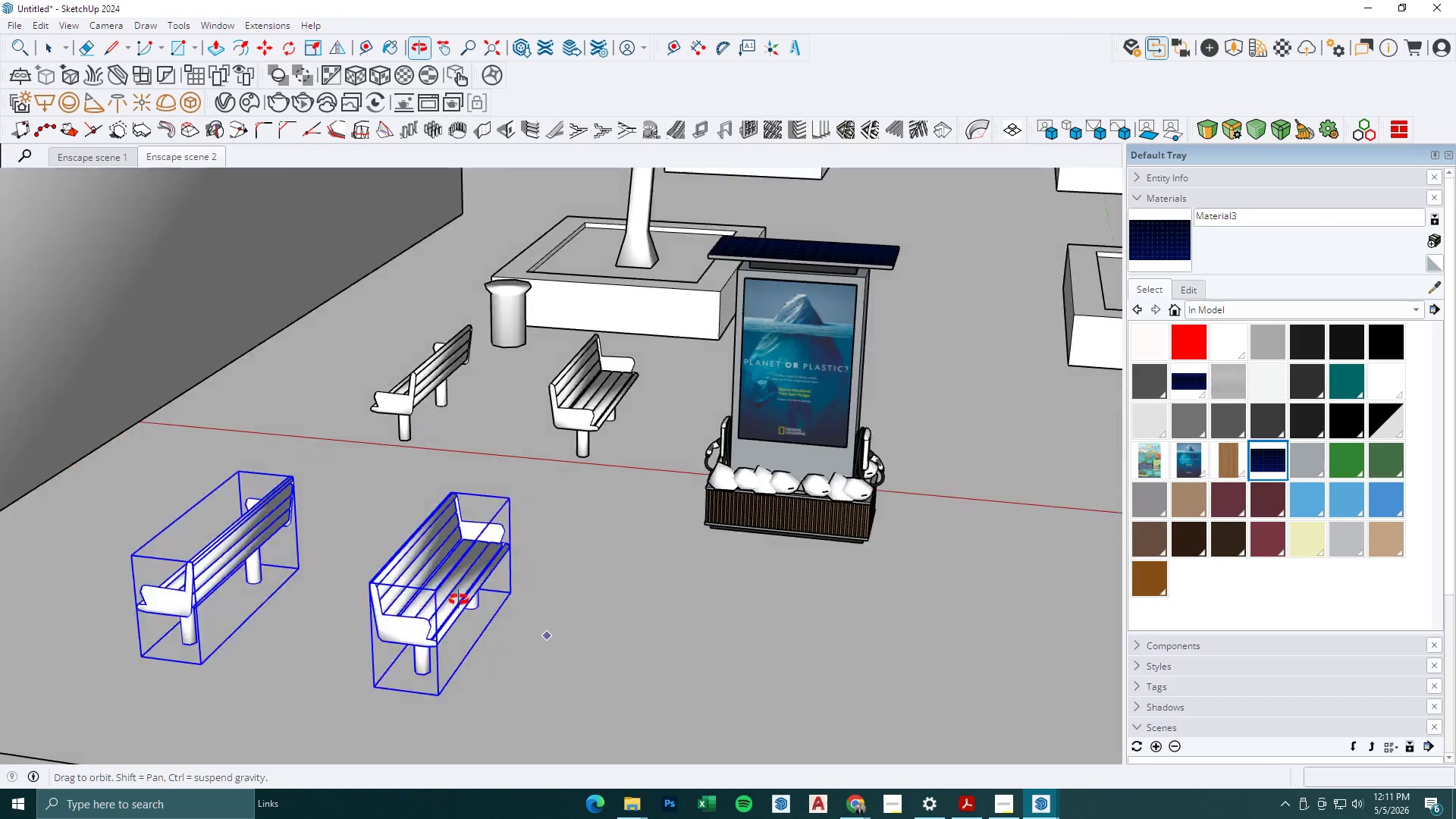 
key(Space)
 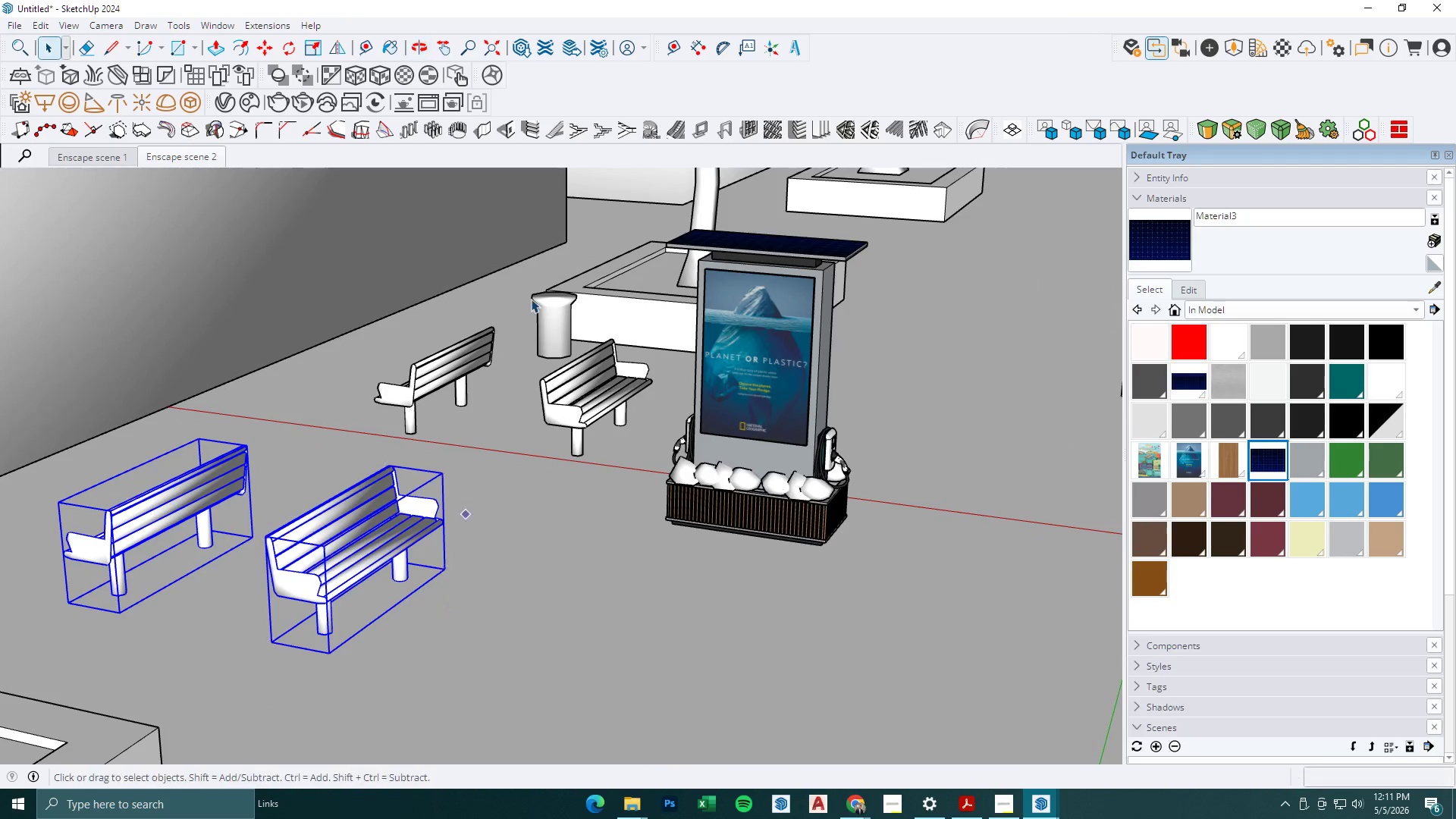 
key(Escape)
 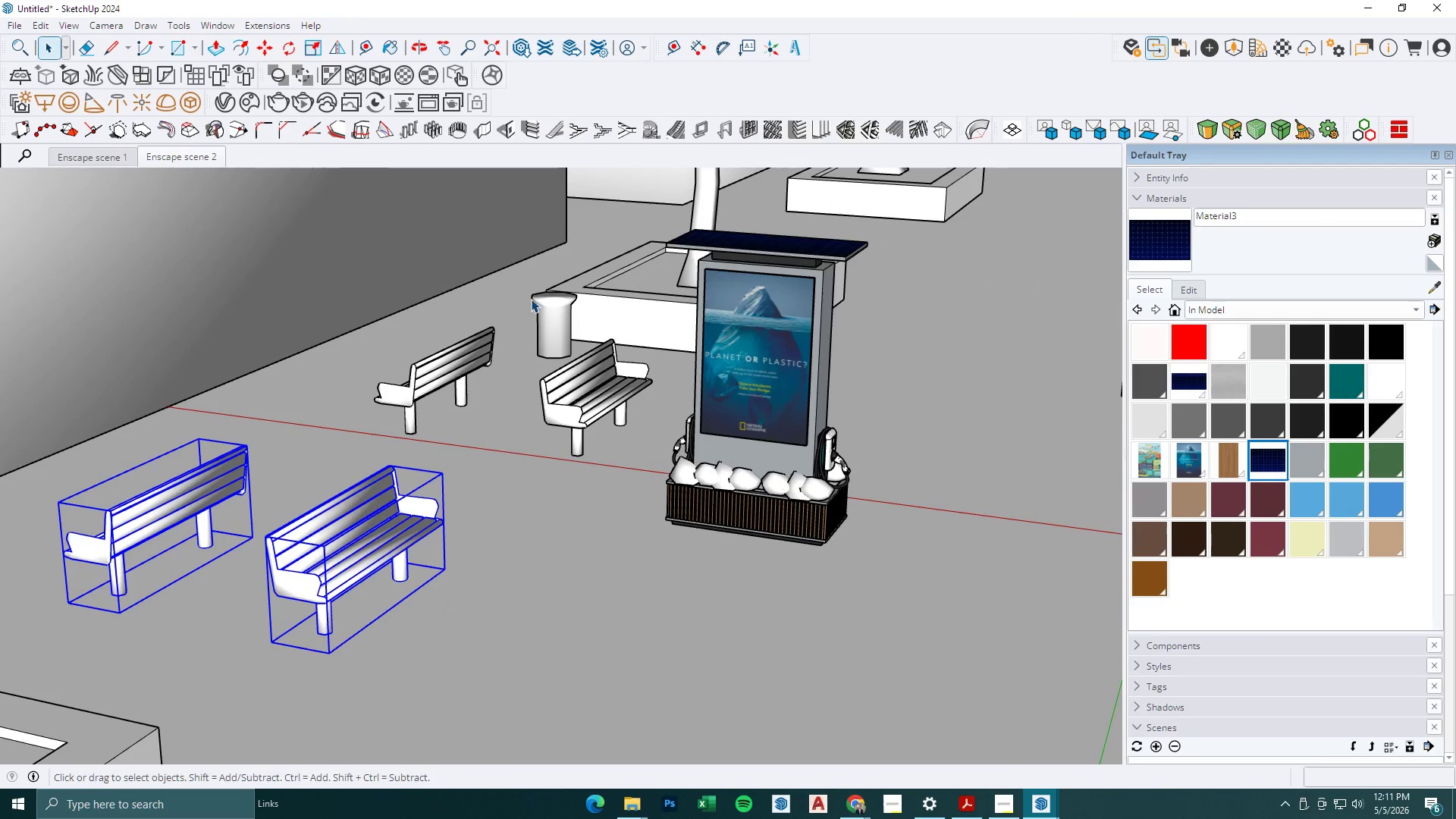 
key(Escape)
 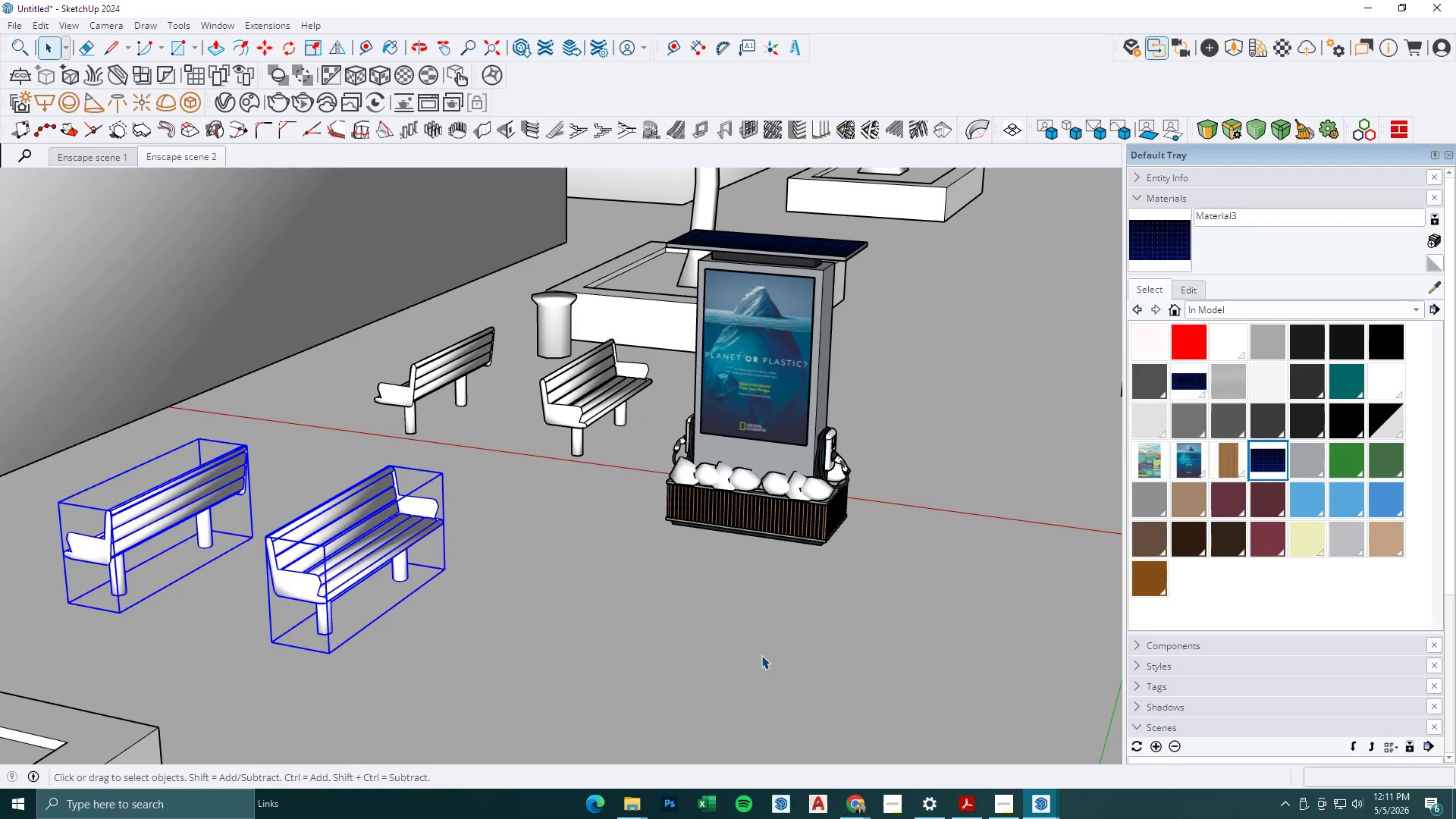 
key(Escape)
 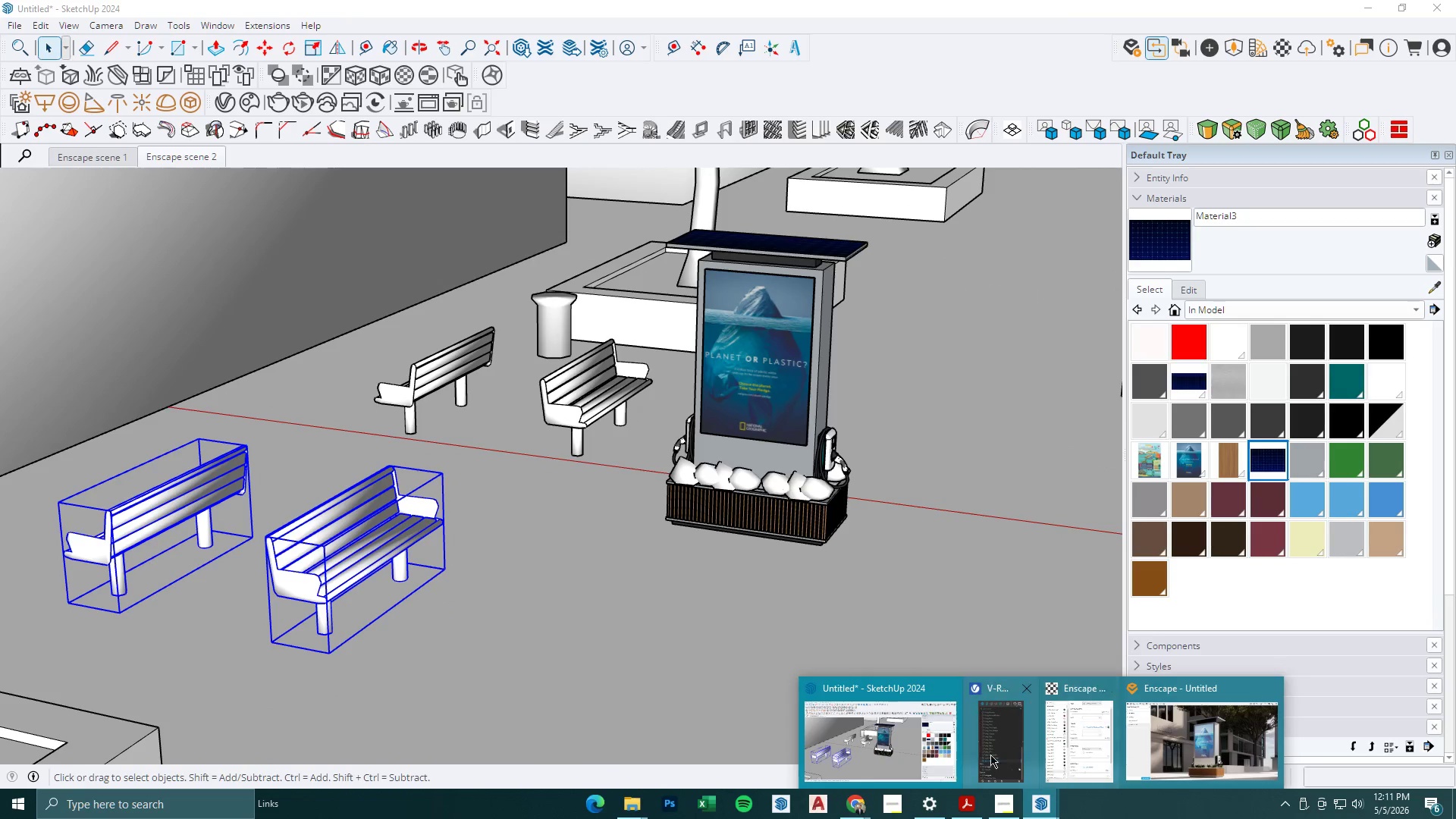 
left_click([1227, 744])
 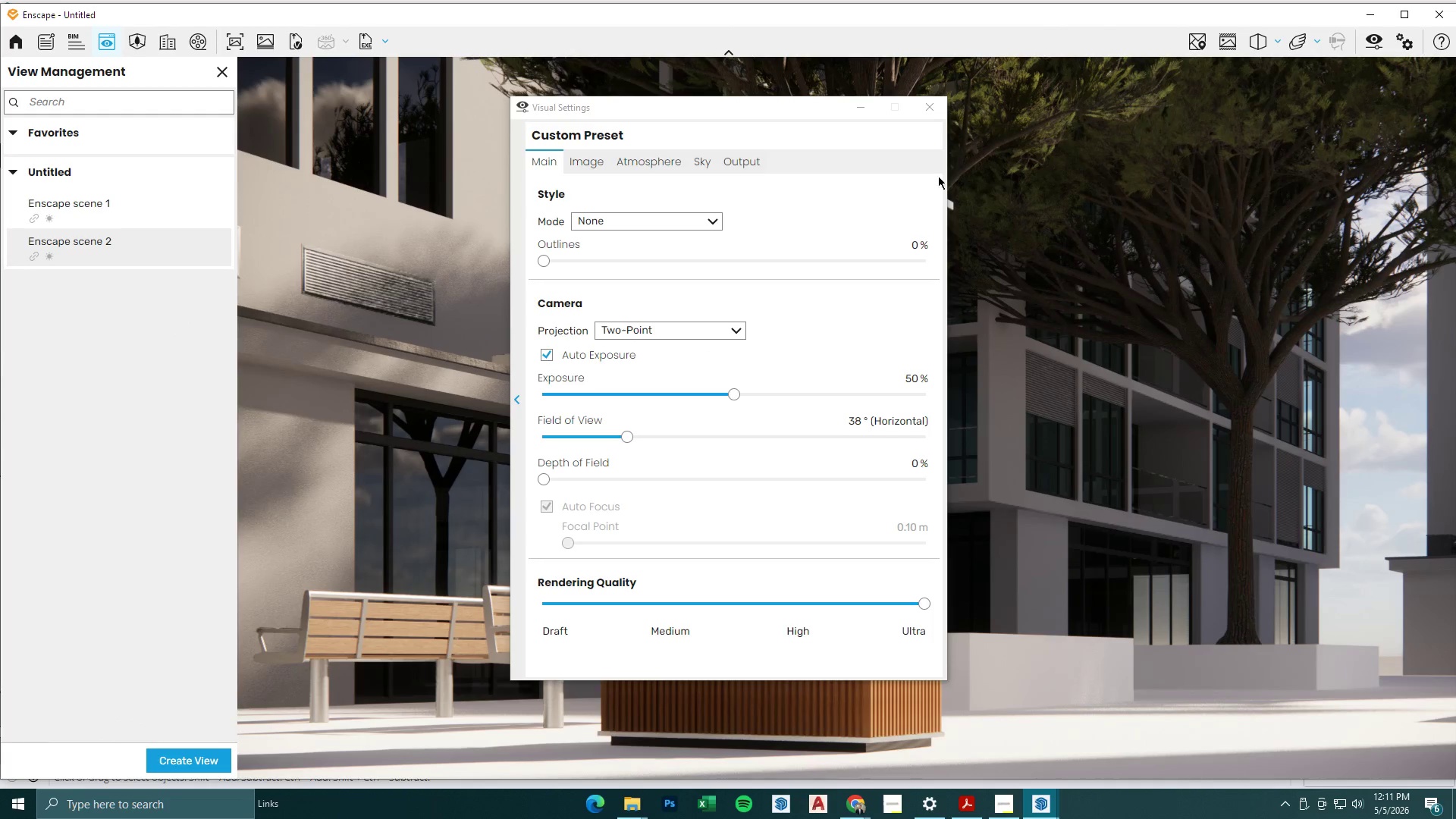 
left_click([853, 105])
 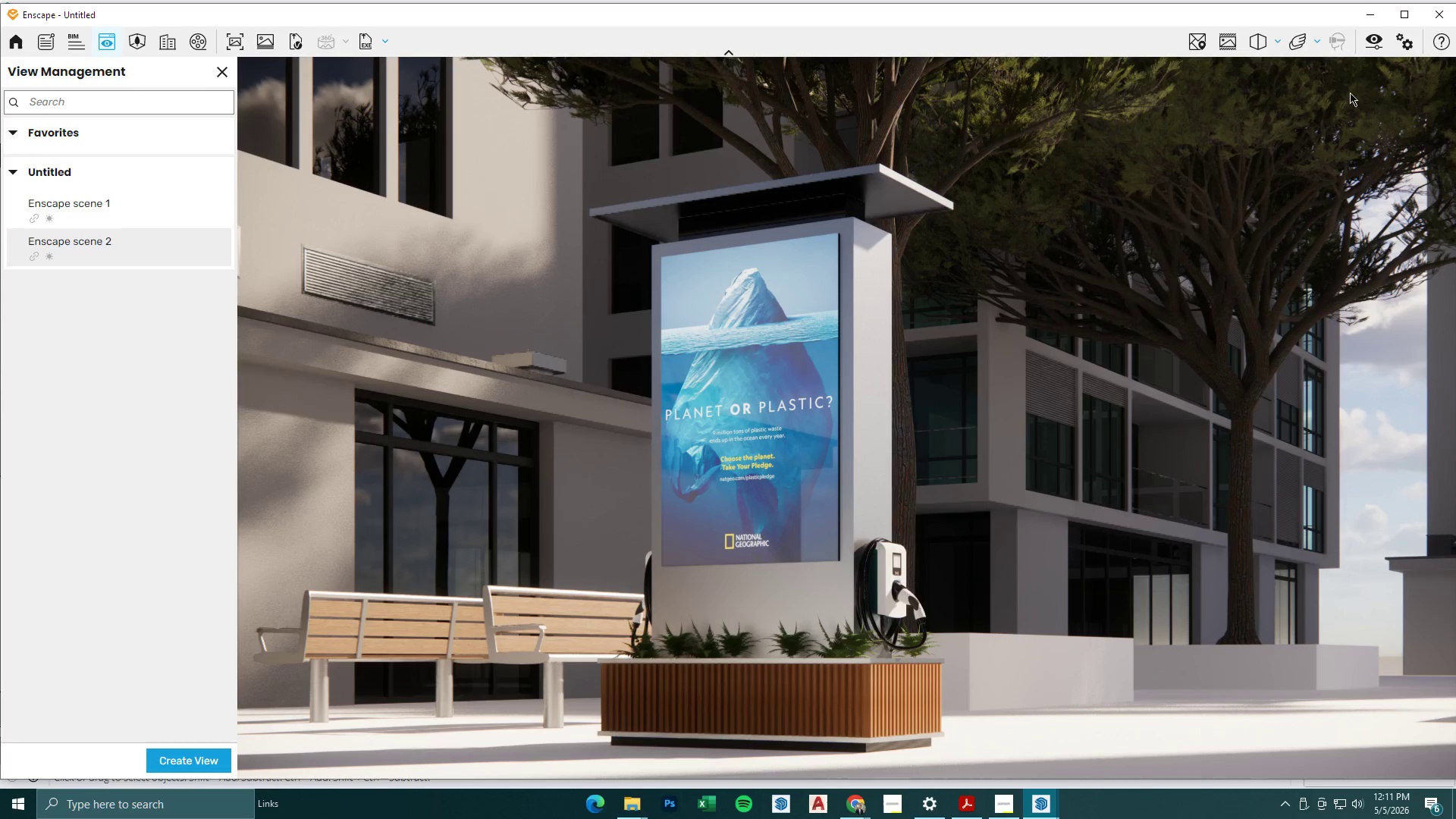 
left_click([1373, 2])
 